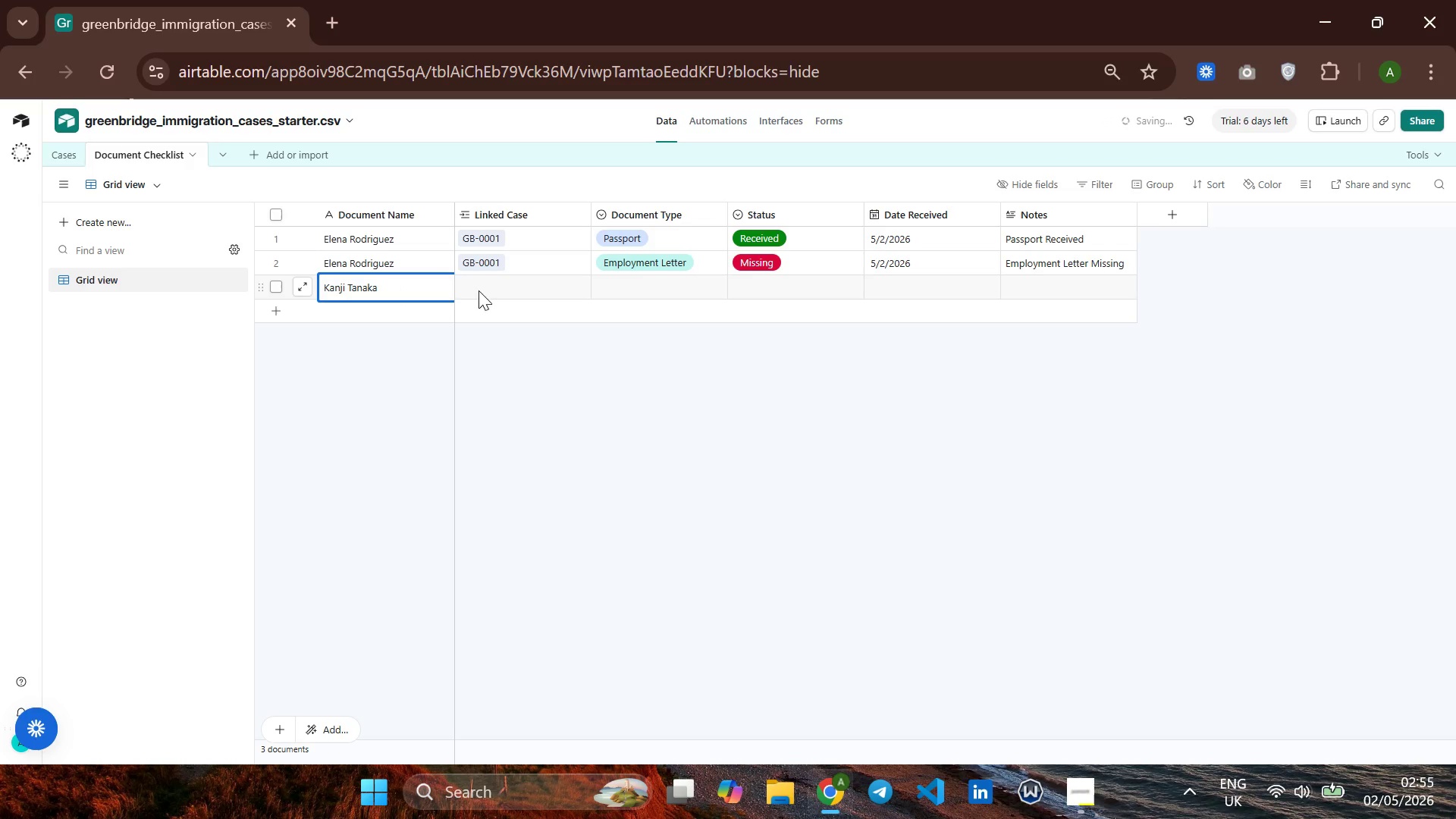 
left_click([488, 290])
 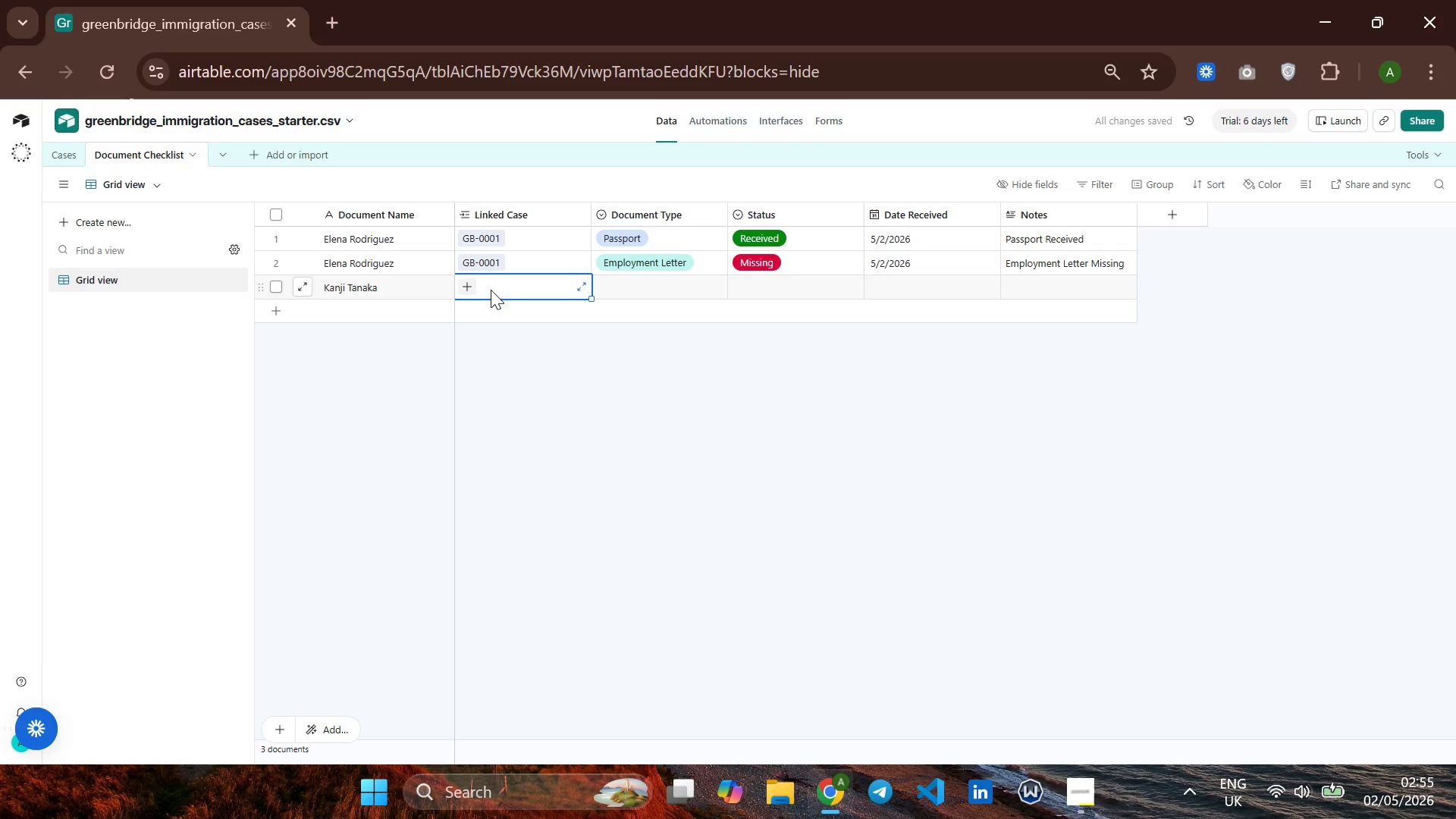 
left_click([466, 283])
 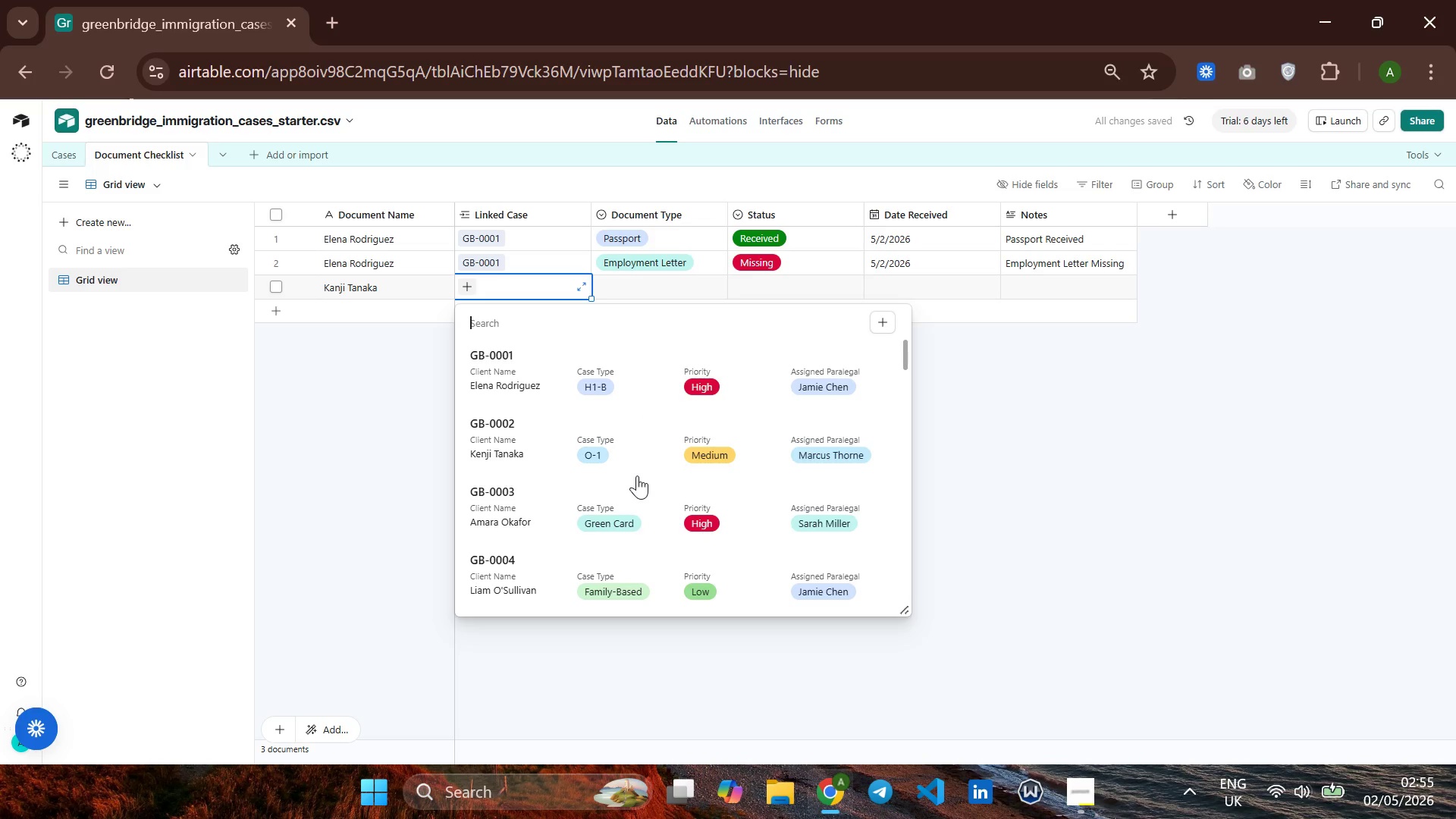 
wait(6.02)
 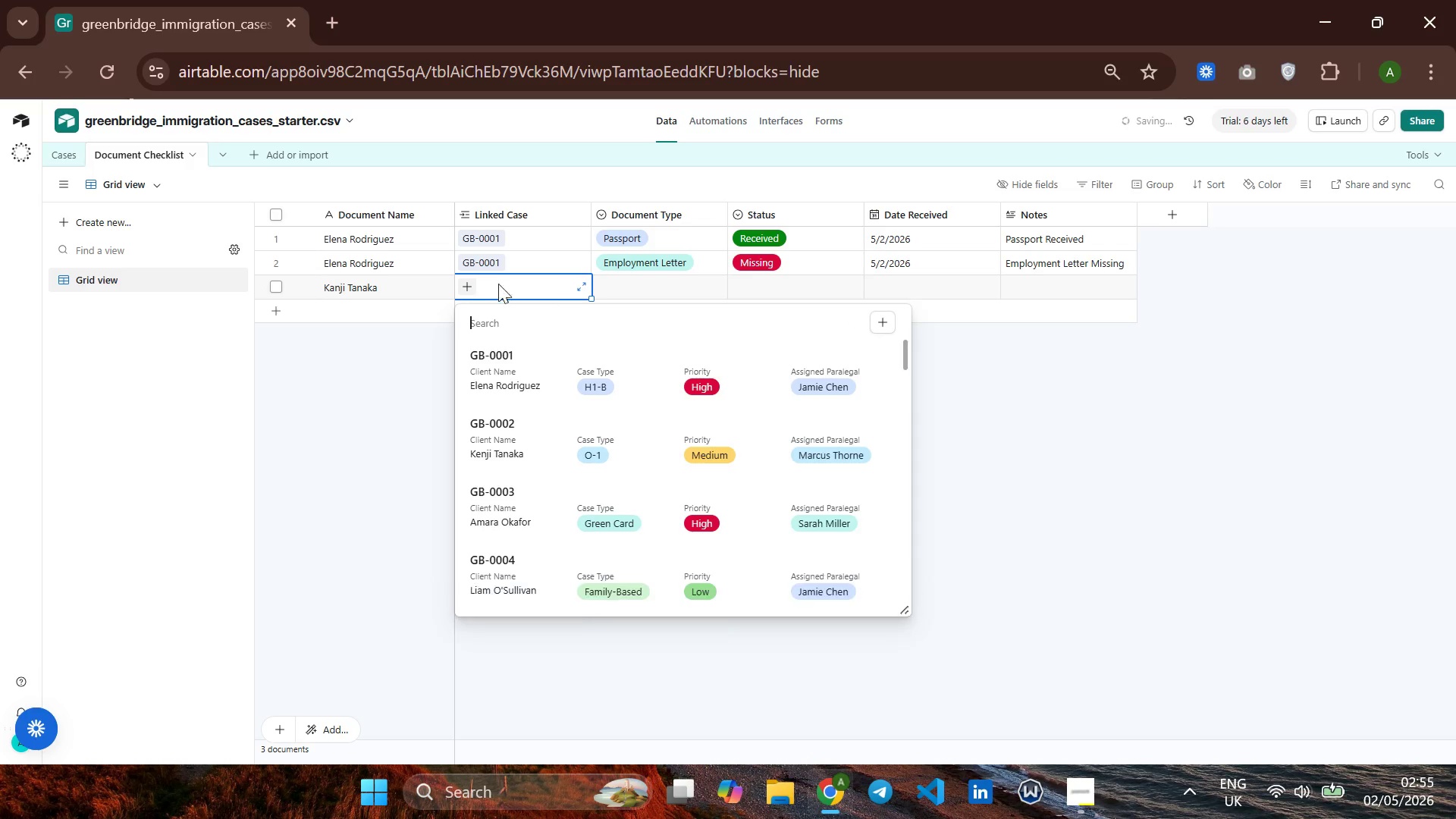 
left_click([508, 441])
 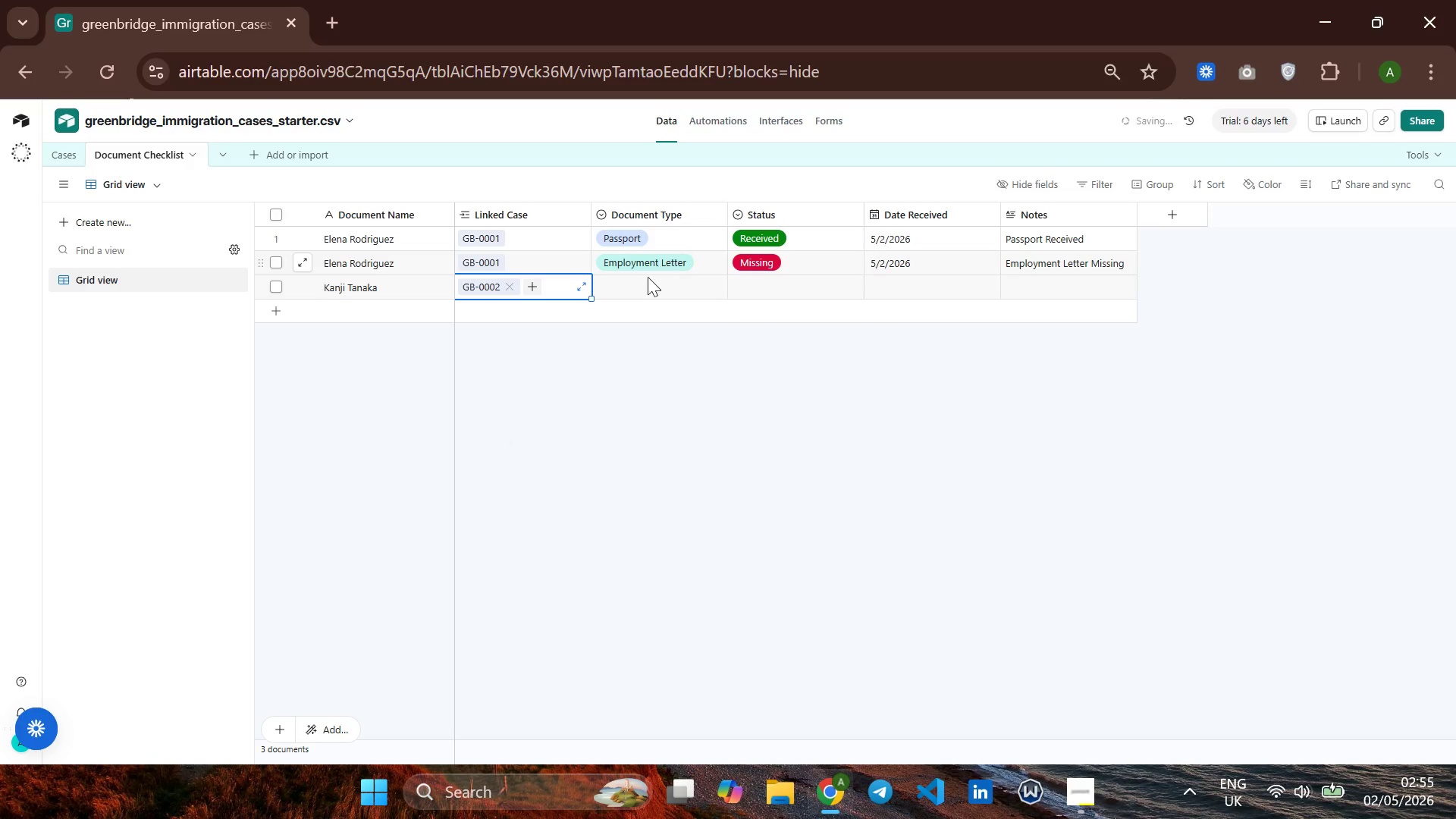 
left_click([640, 284])
 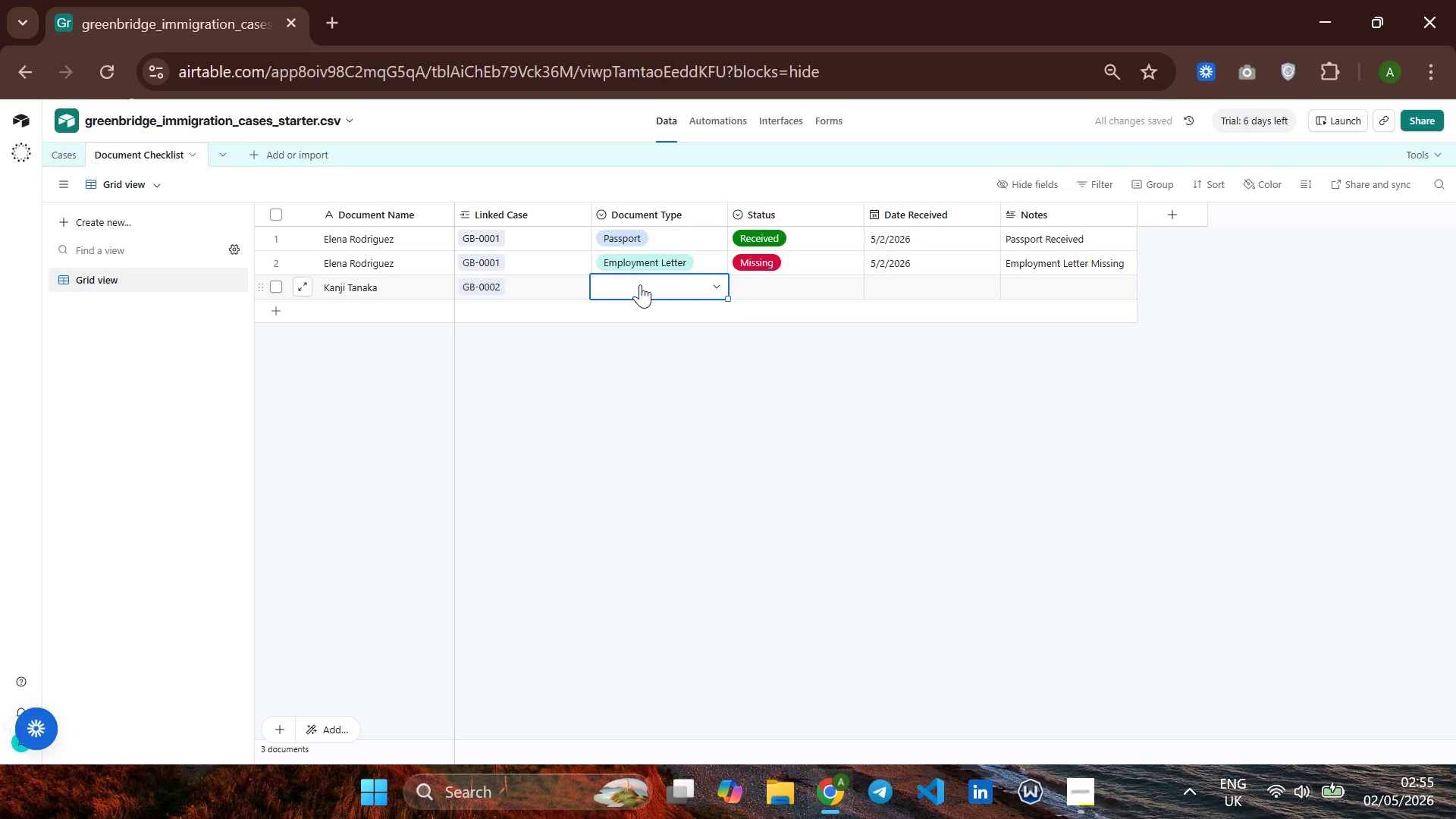 
left_click([664, 293])
 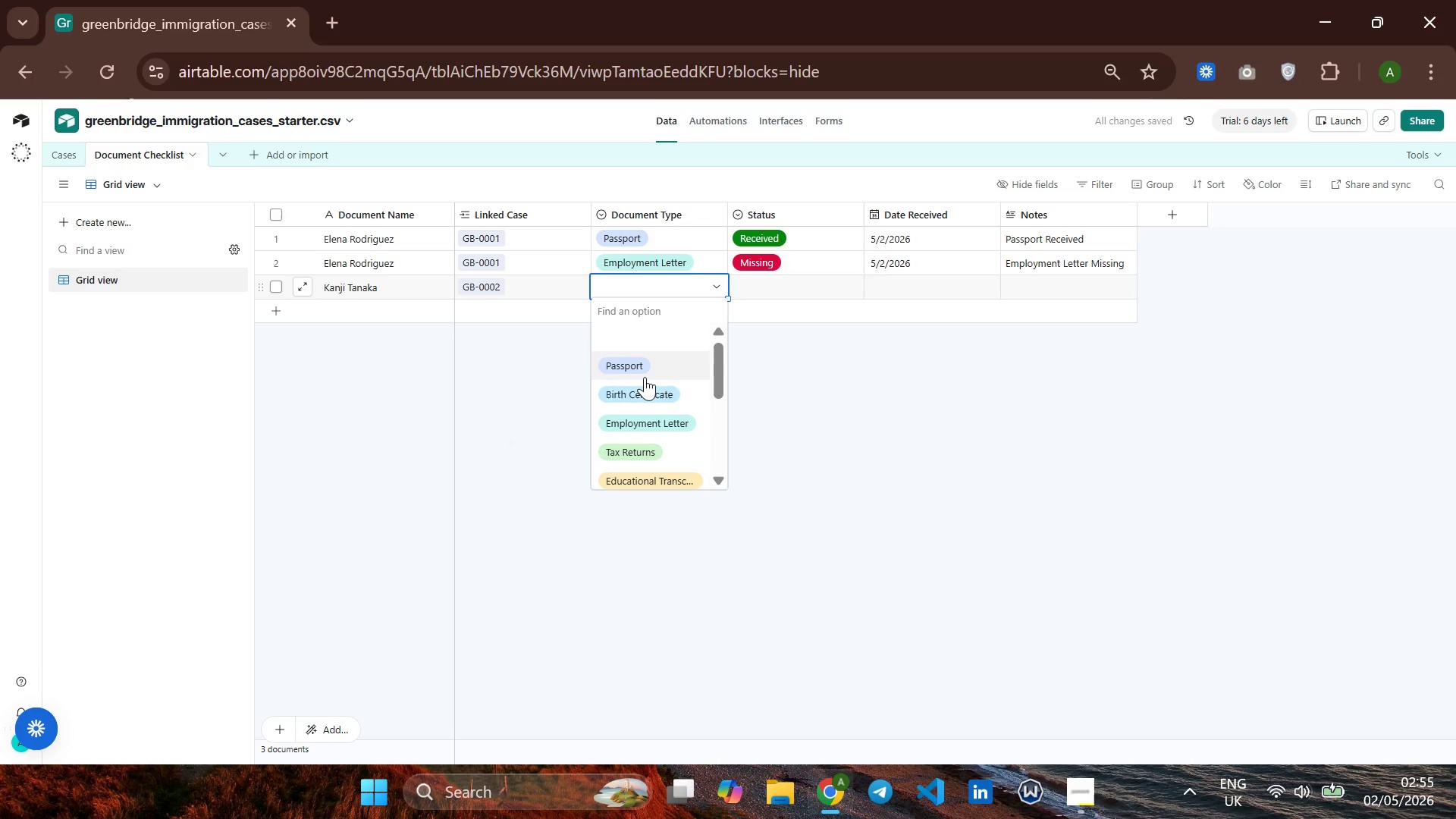 
left_click([644, 377])
 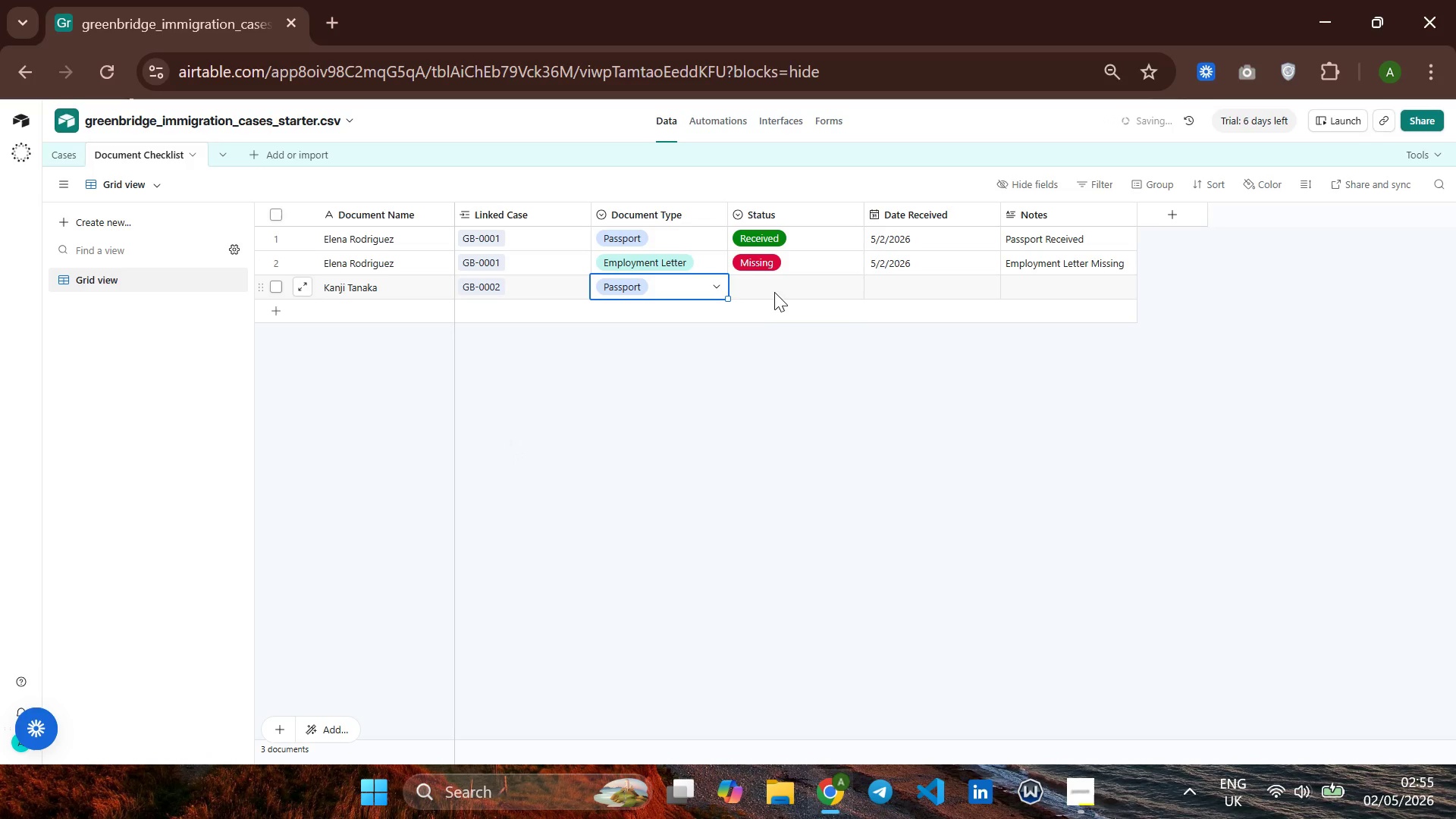 
left_click([778, 288])
 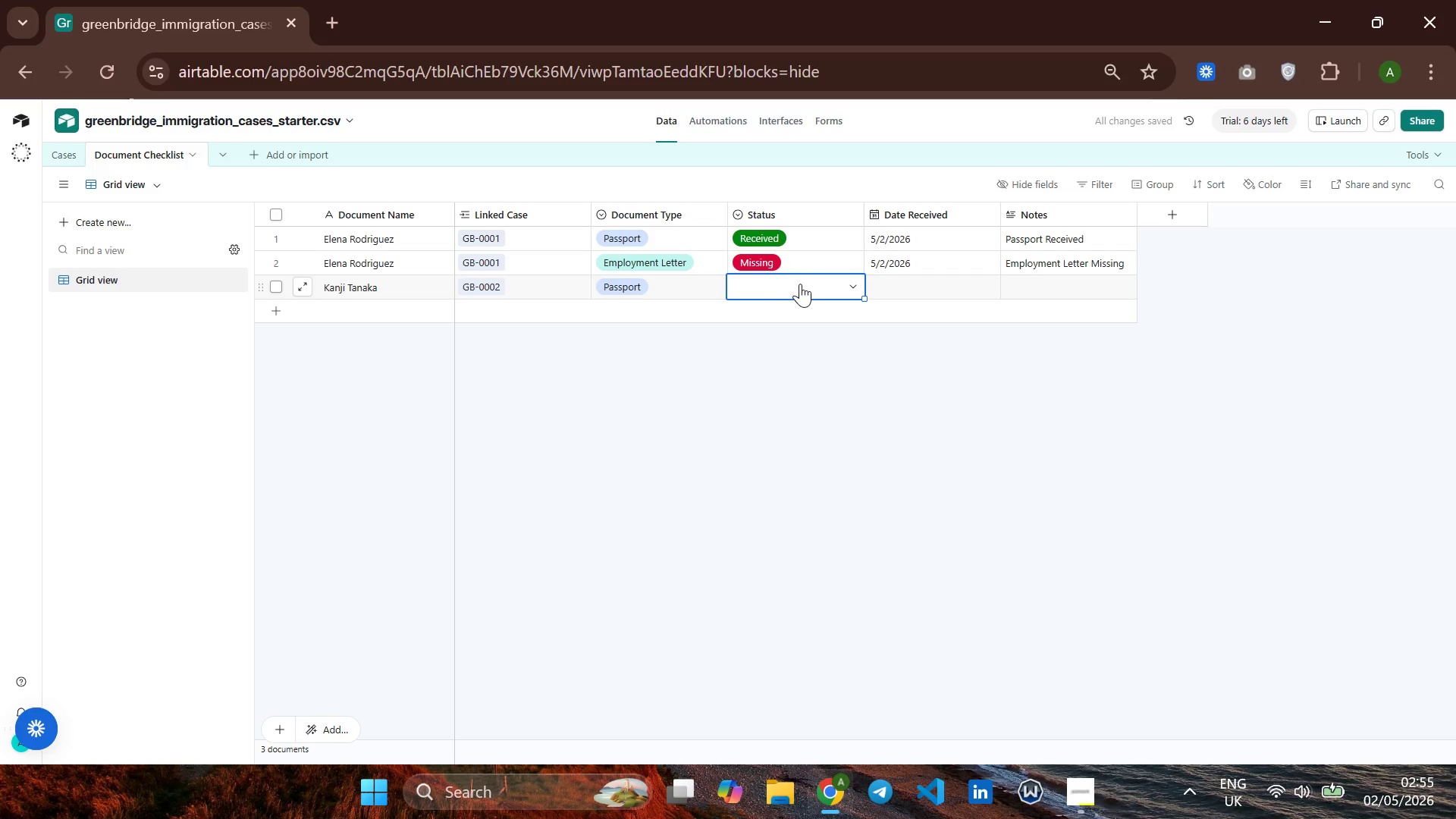 
left_click([800, 284])
 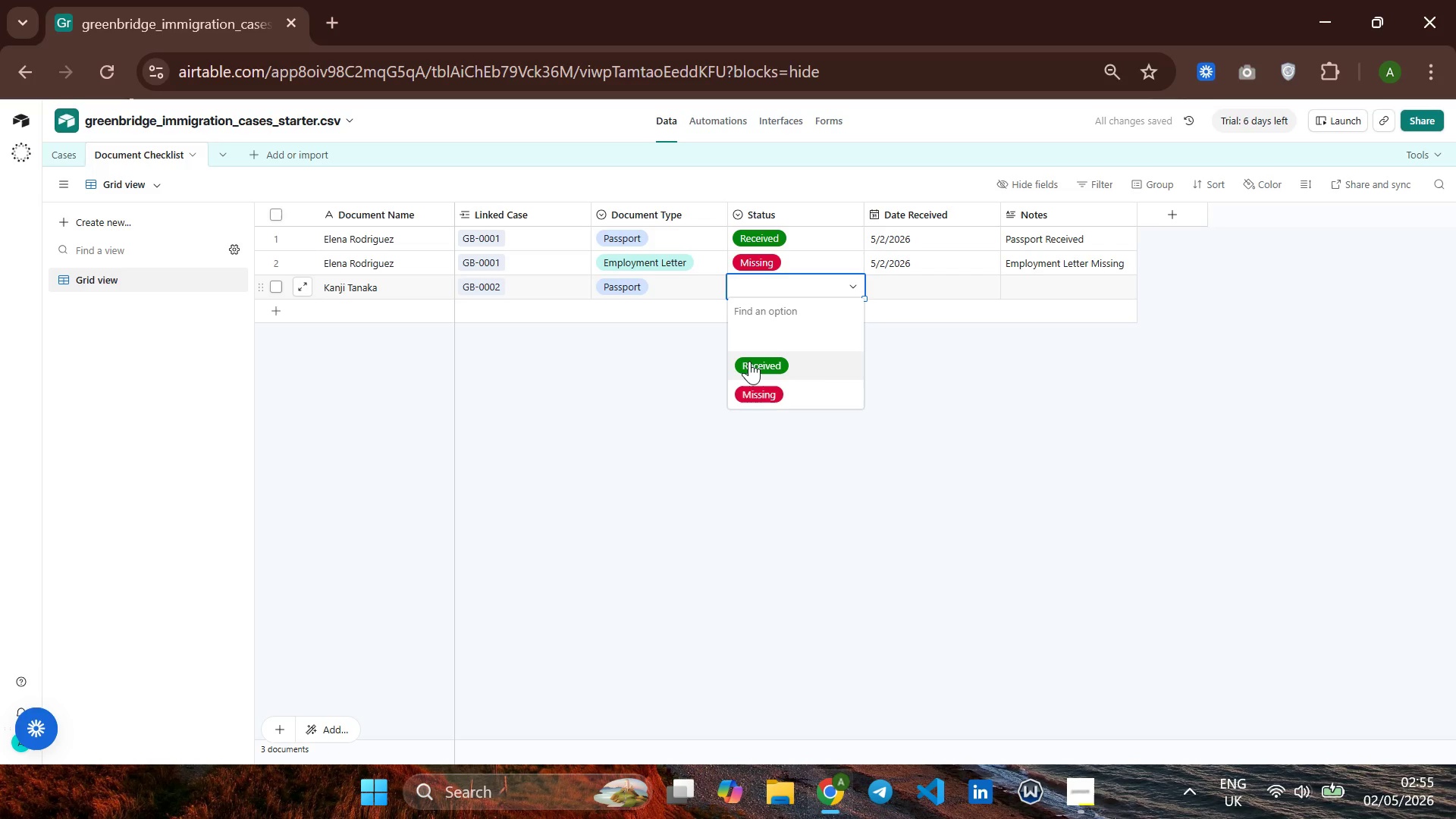 
left_click([749, 361])
 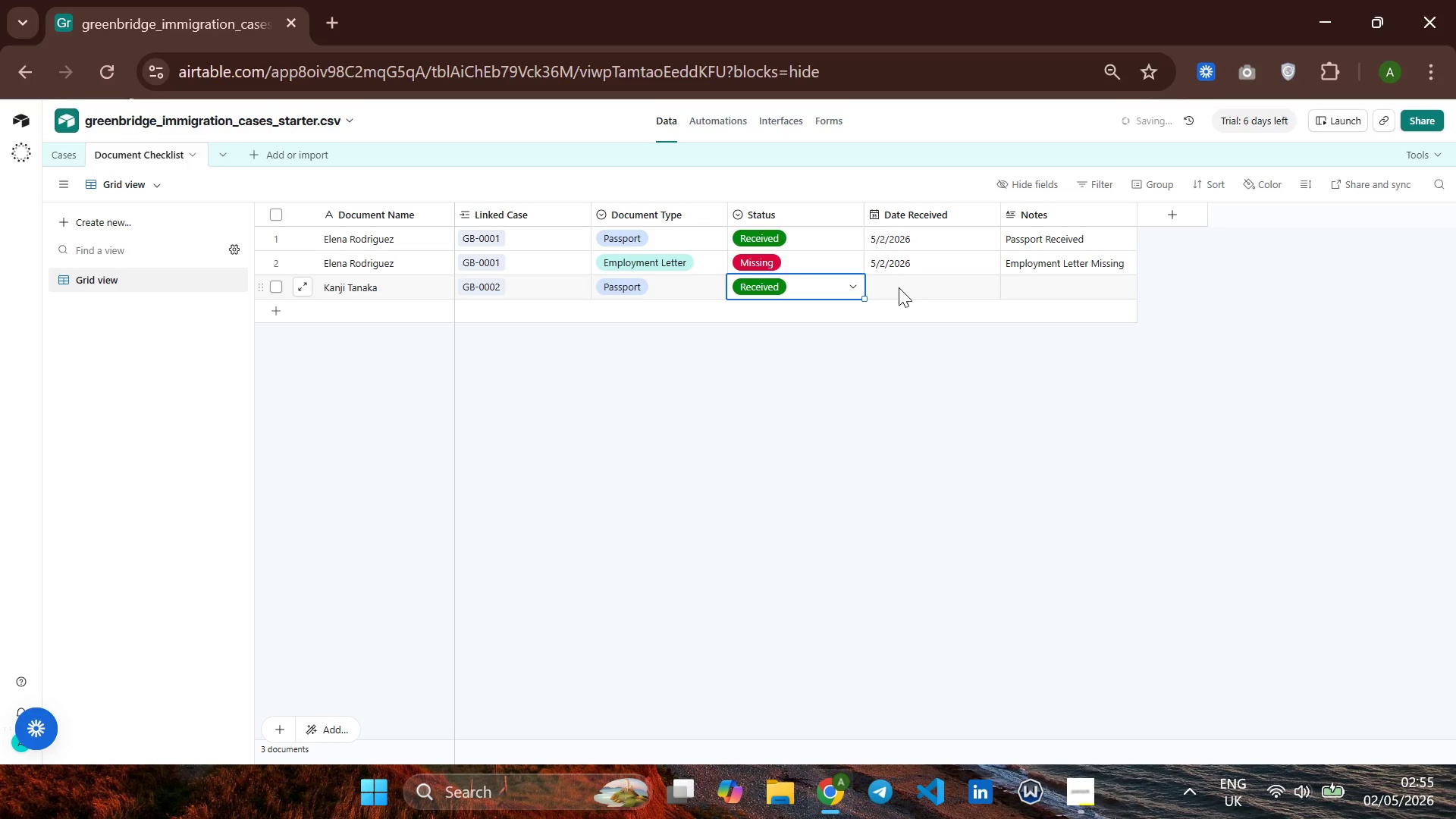 
double_click([899, 287])
 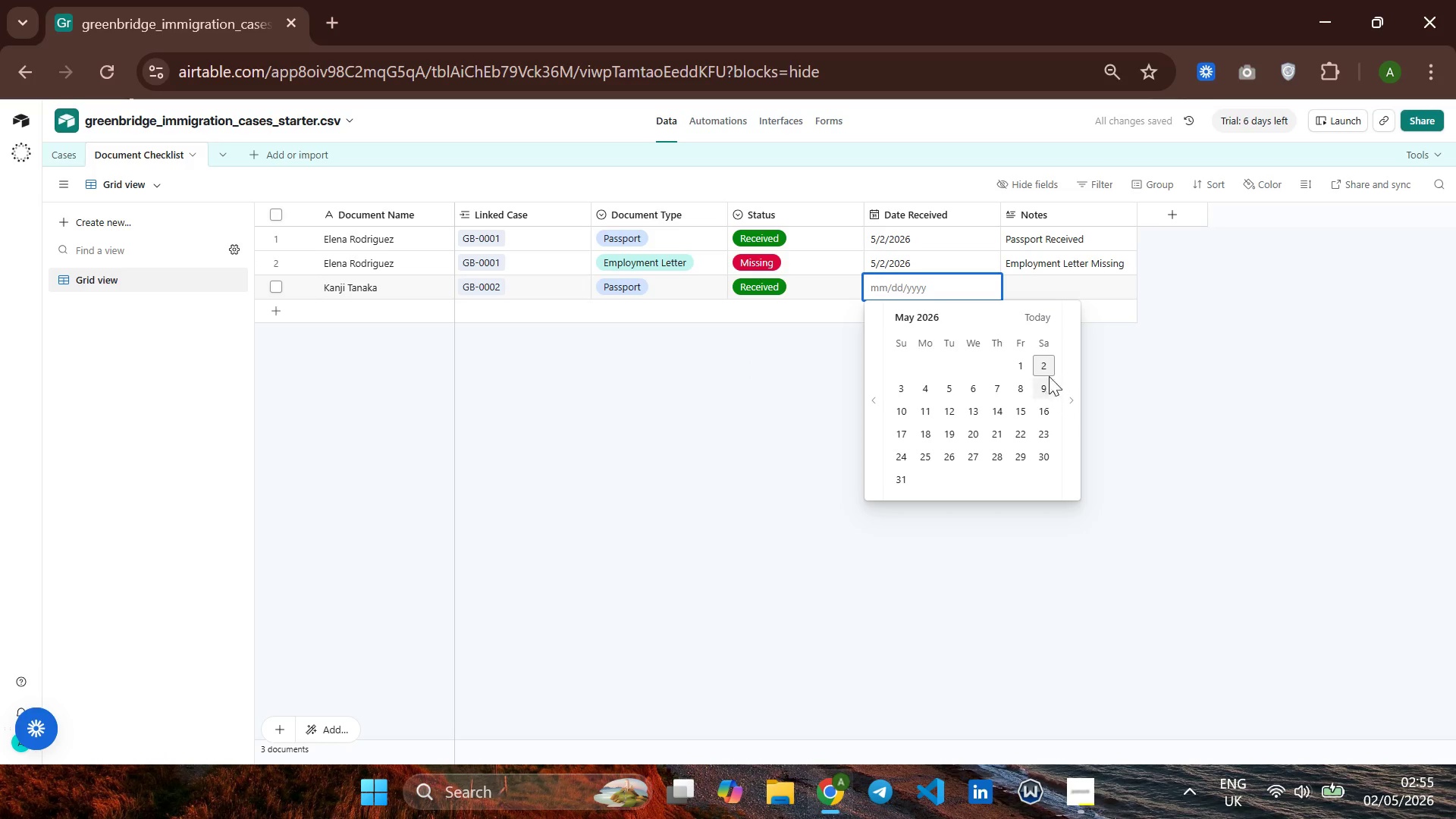 
left_click([1046, 372])
 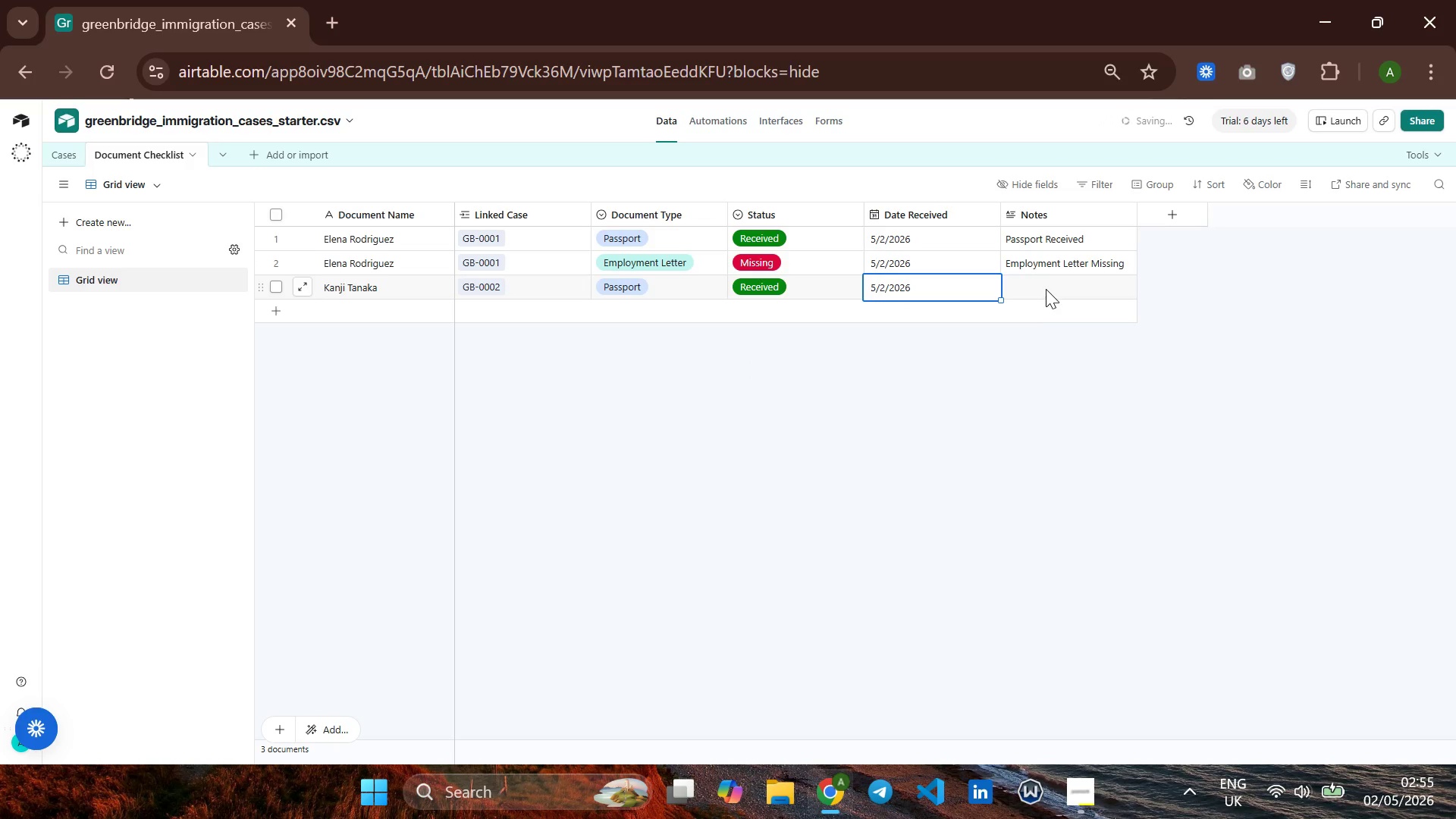 
left_click([1046, 289])
 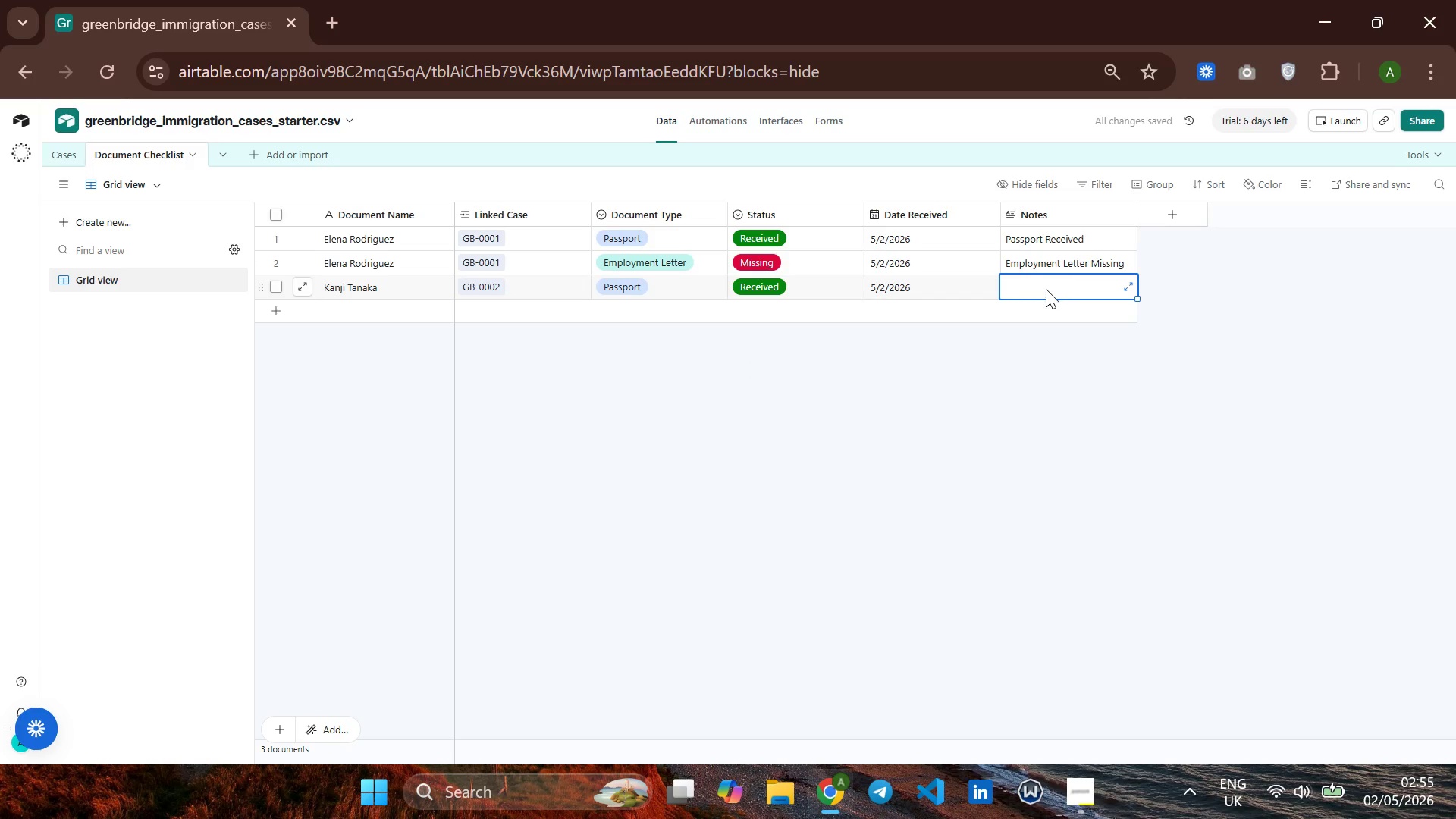 
left_click([1046, 289])
 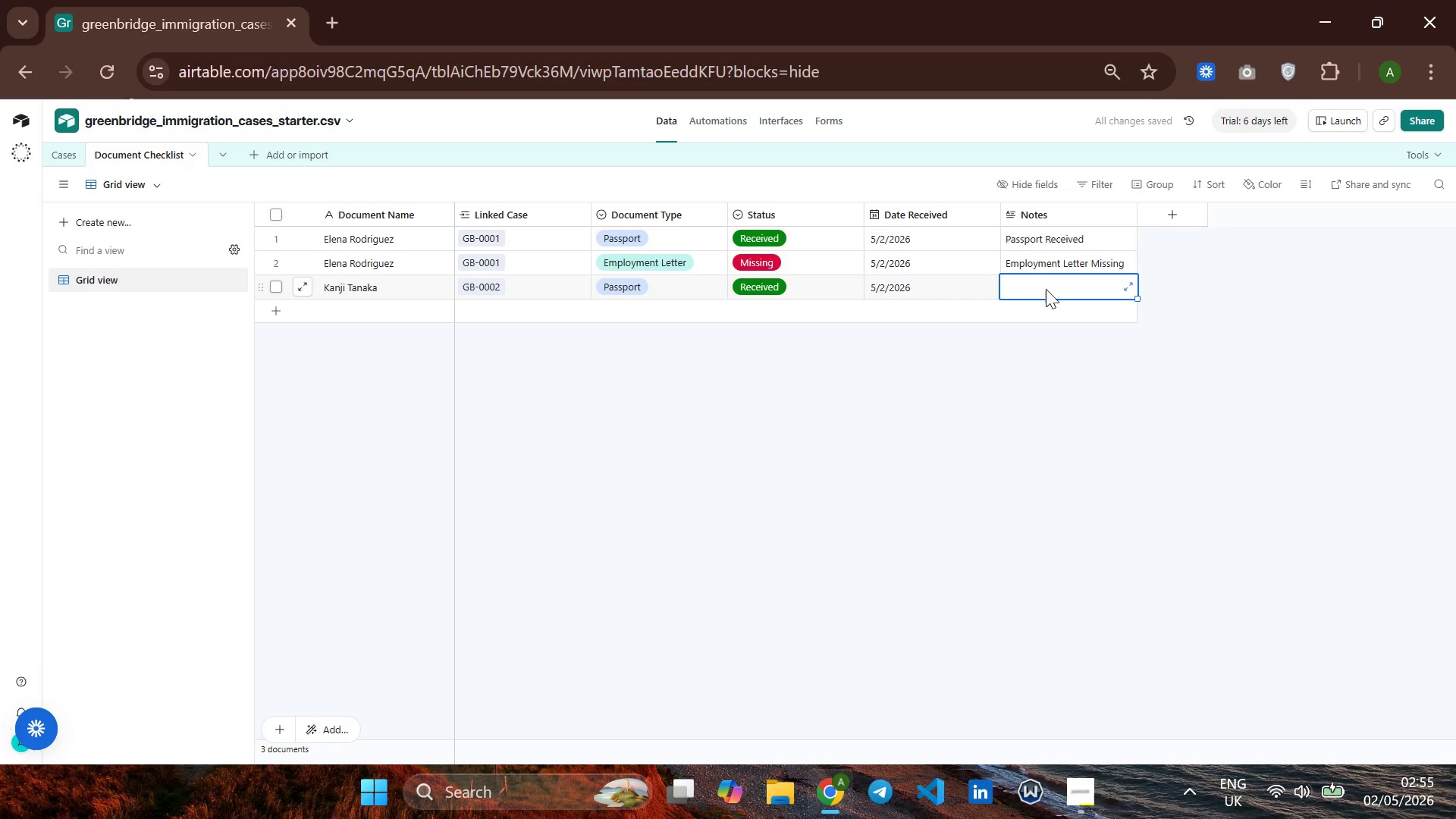 
left_click([1046, 289])
 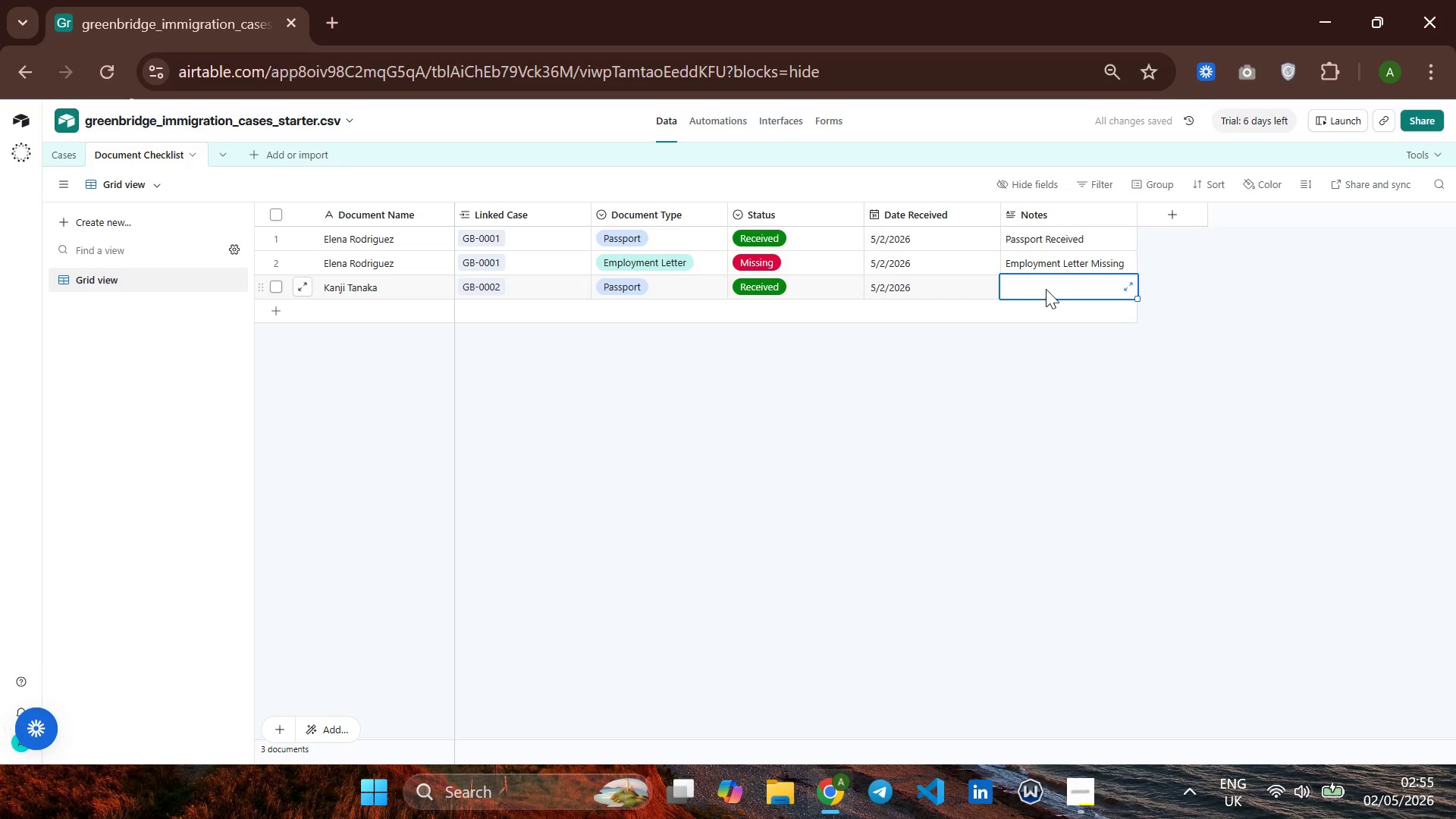 
type(Passport Received )
key(Backspace)
 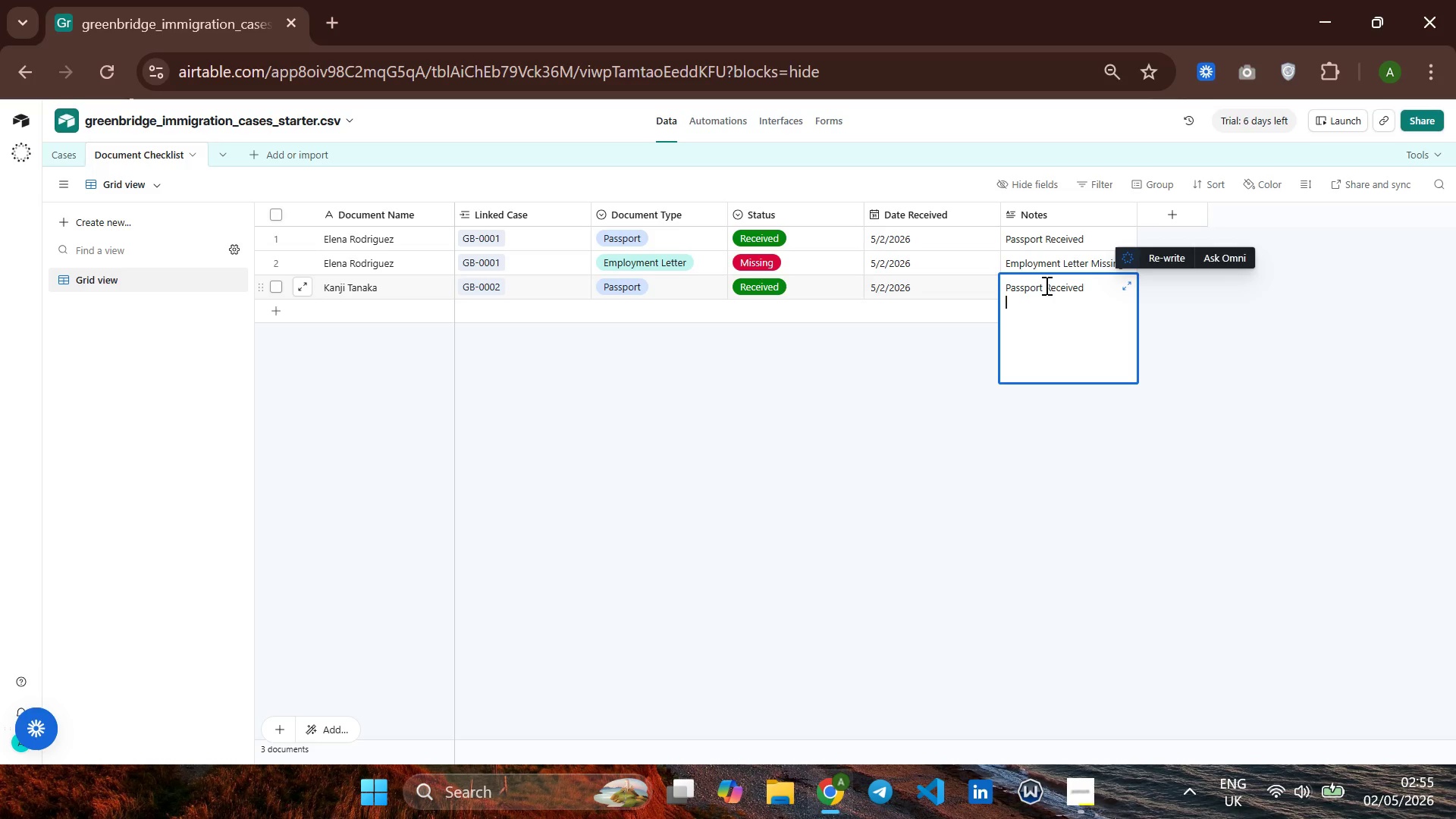 
key(Enter)
 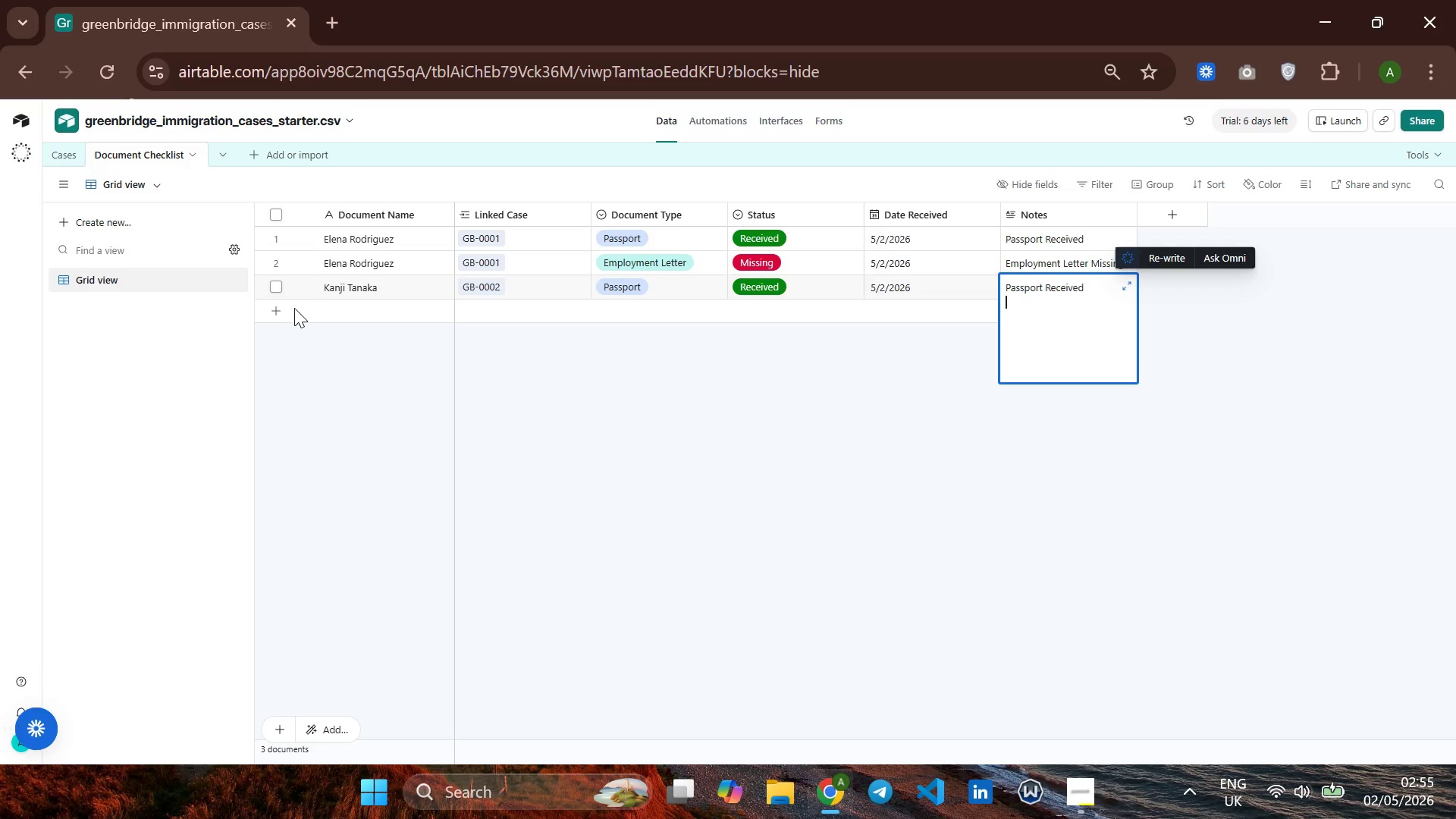 
left_click([270, 317])
 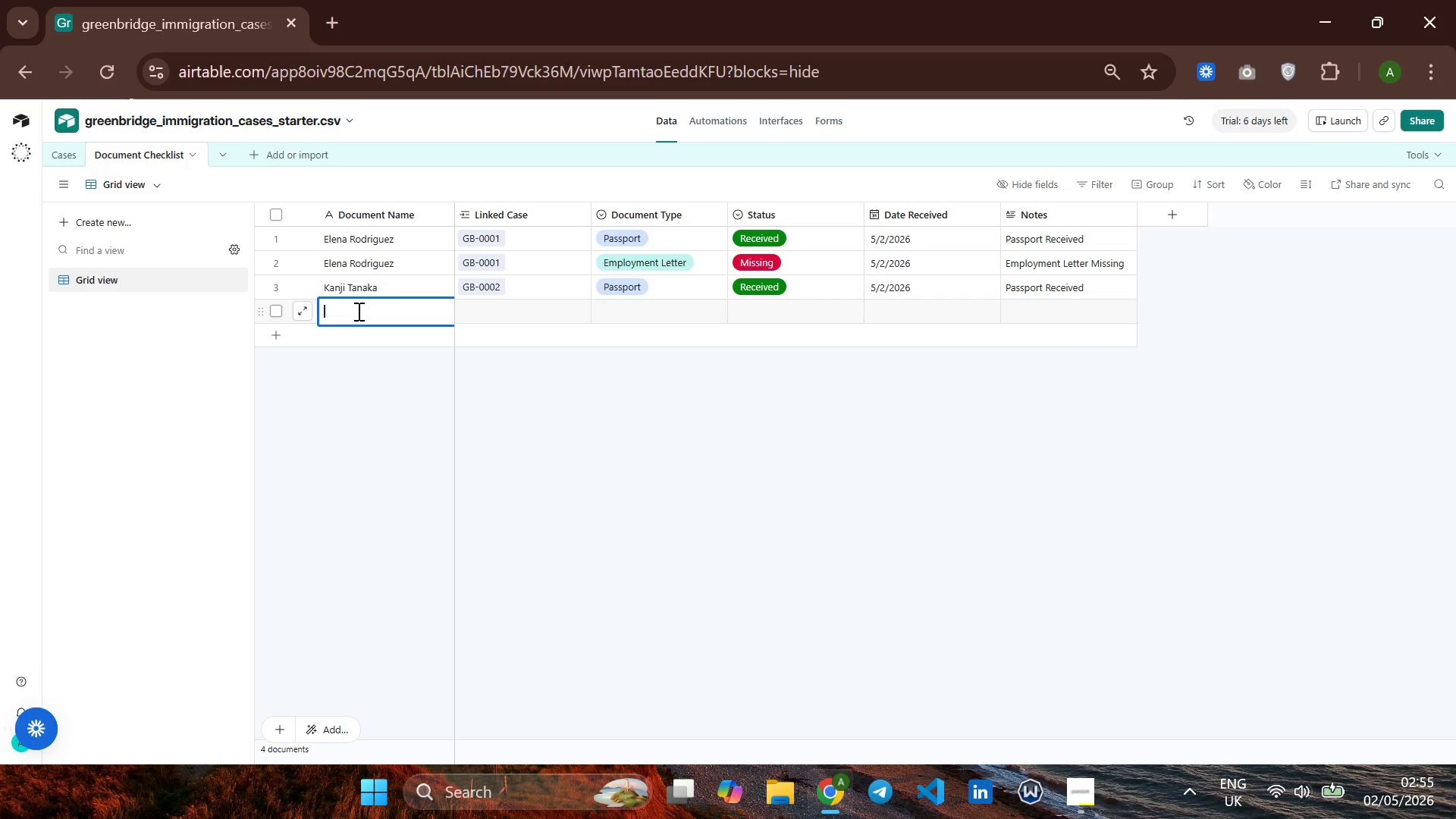 
type(Kanja)
key(Backspace)
type(i Ta)
 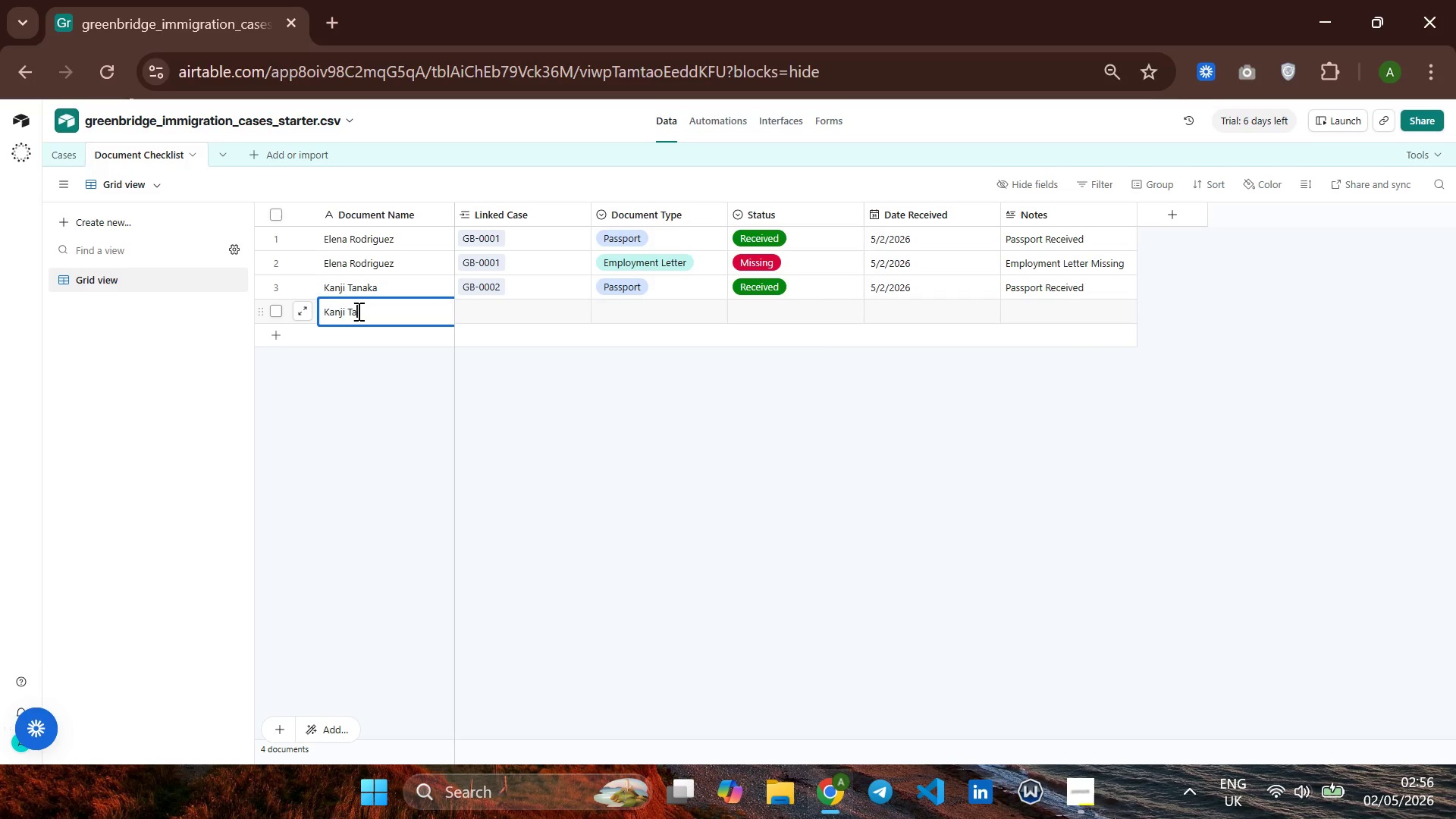 
type(naka)
 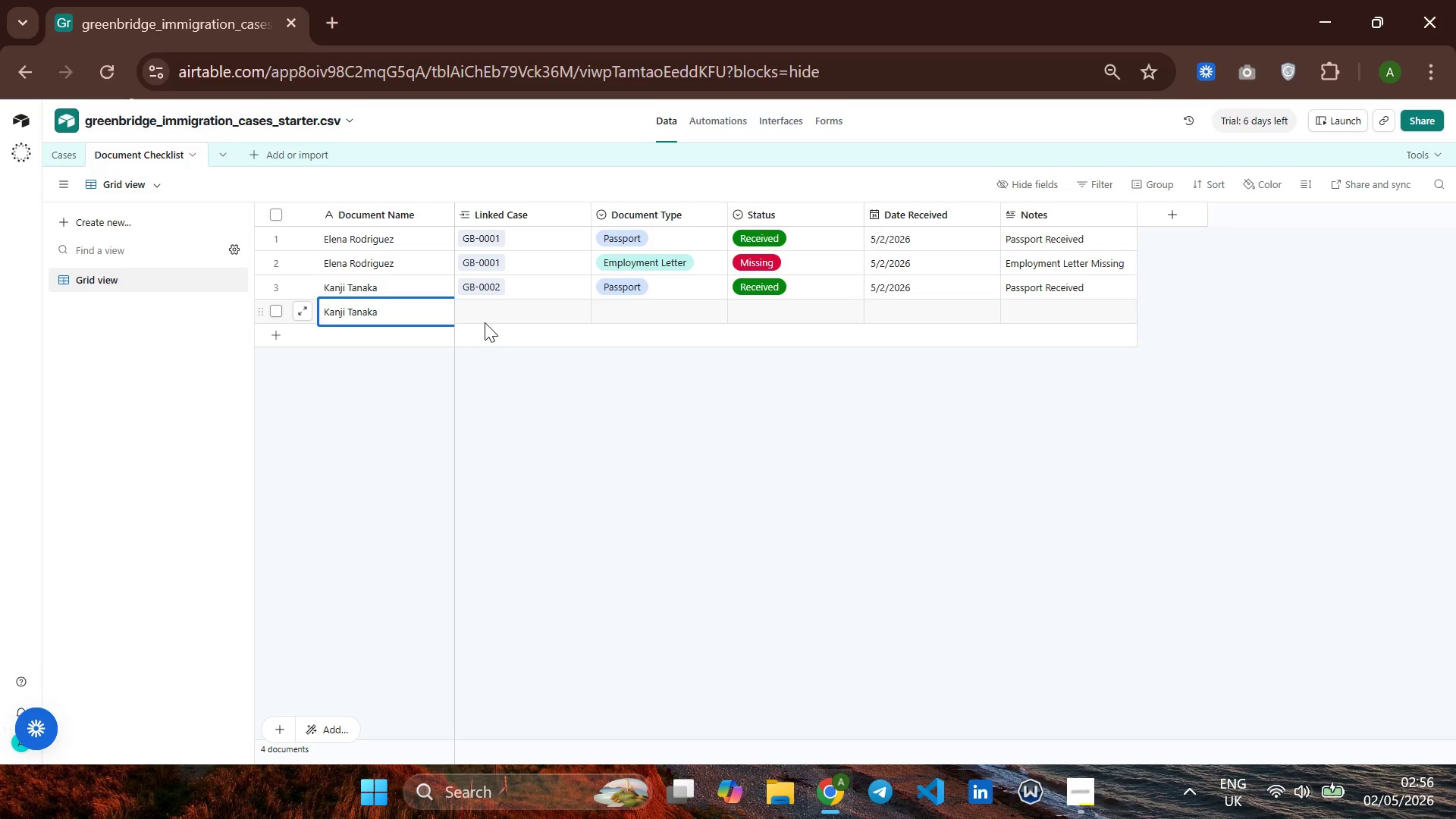 
left_click([490, 319])
 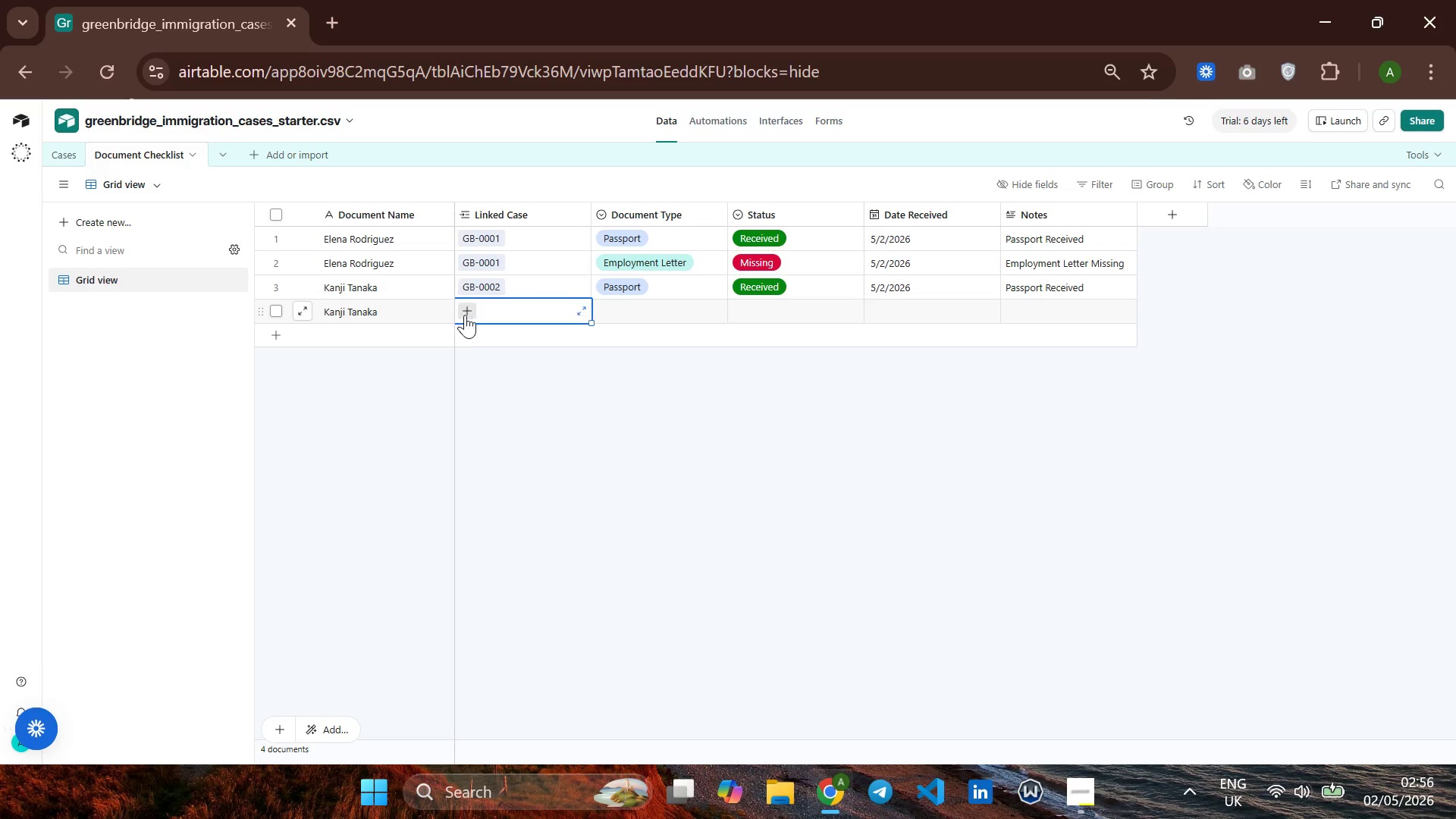 
left_click([470, 316])
 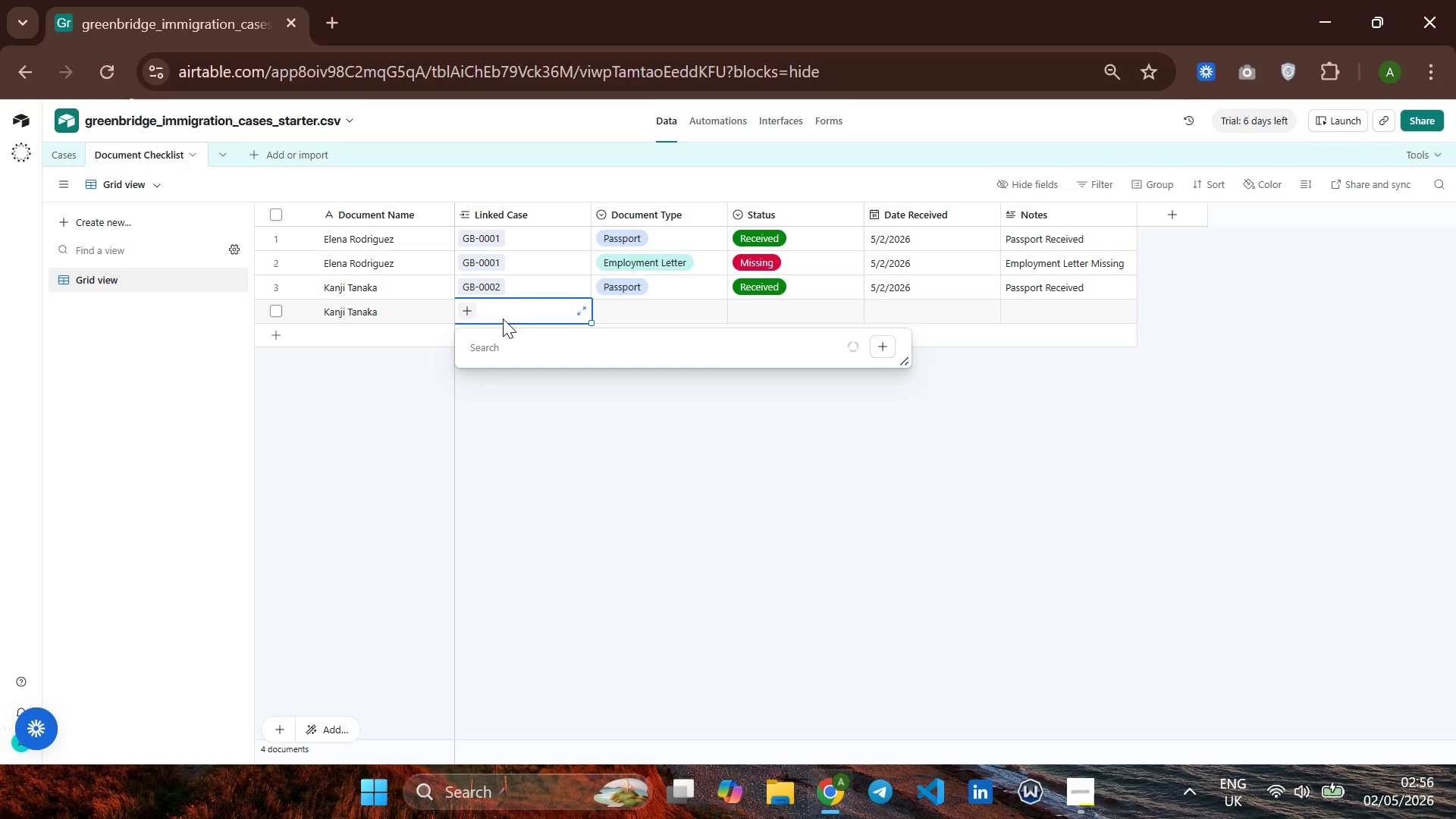 
mouse_move([475, 325])
 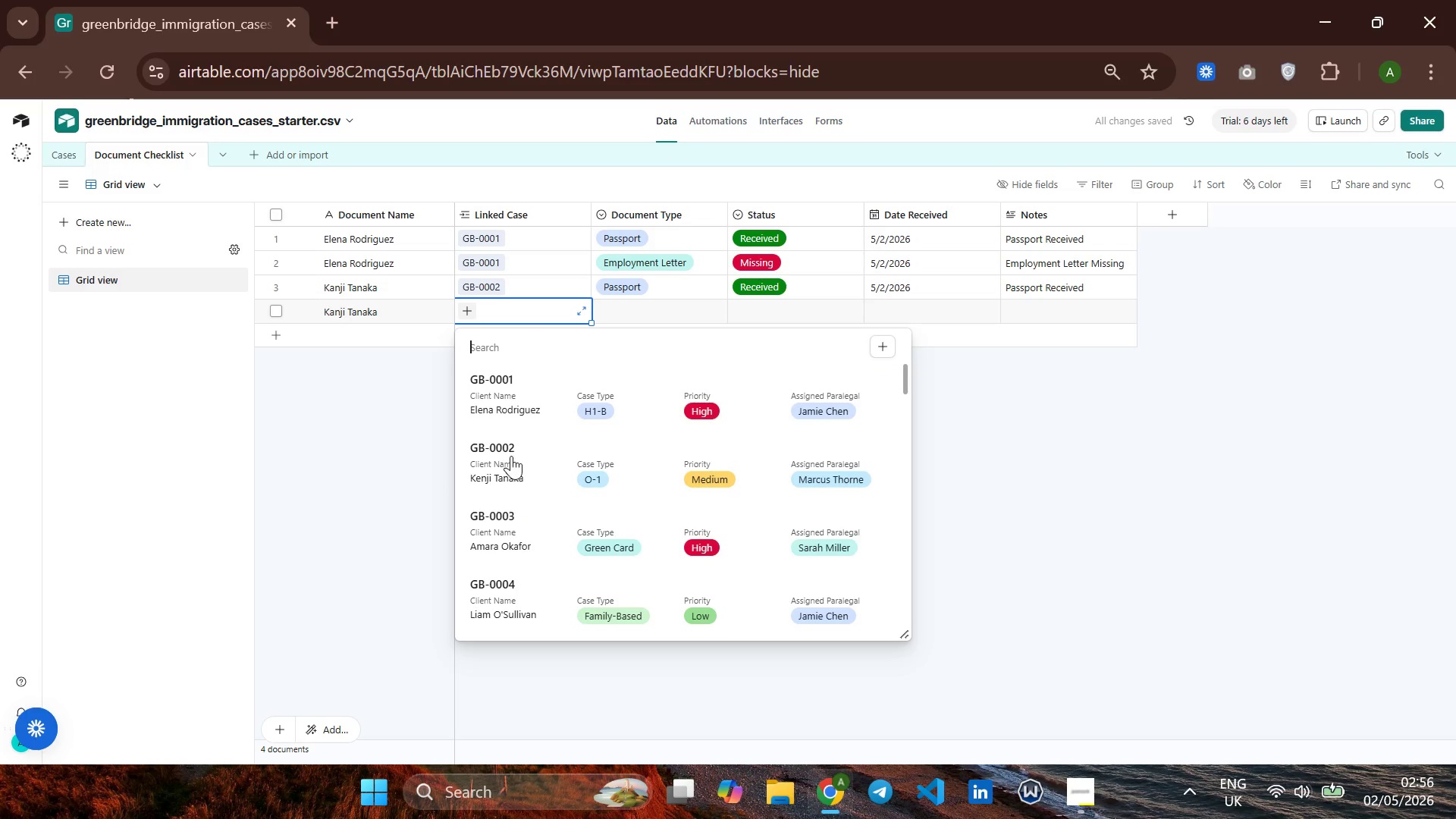 
left_click([513, 459])
 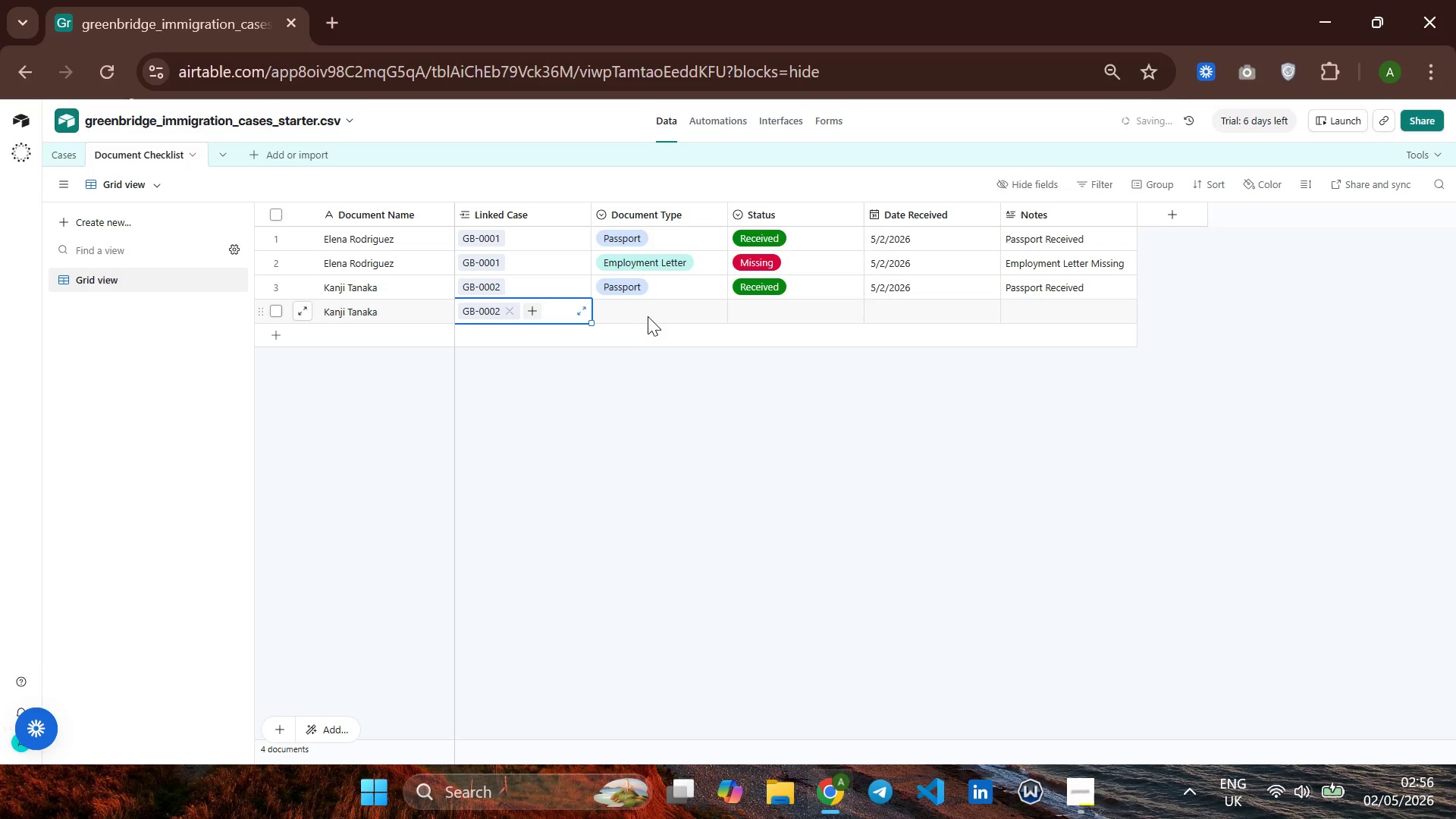 
left_click([649, 315])
 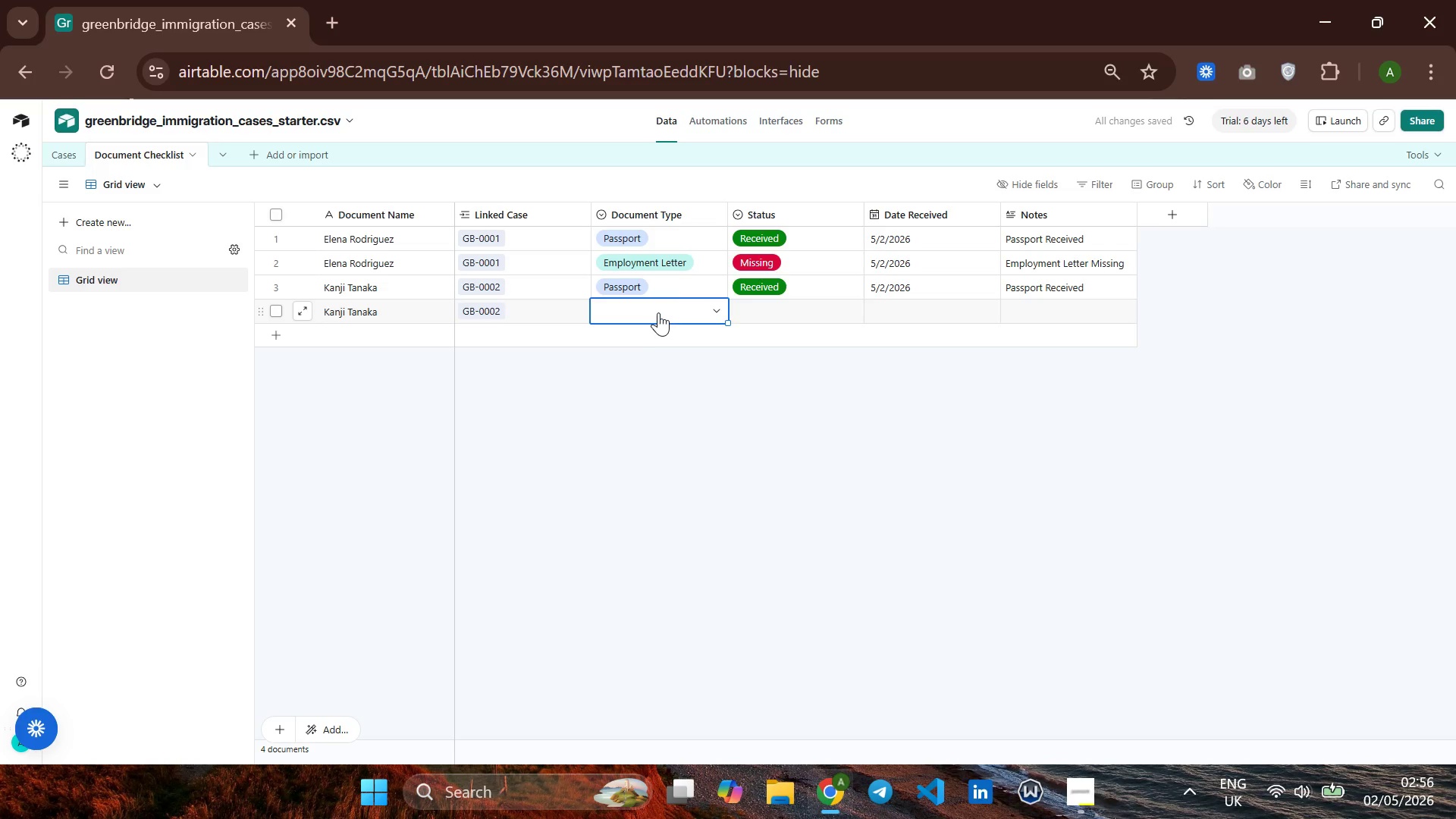 
left_click([658, 312])
 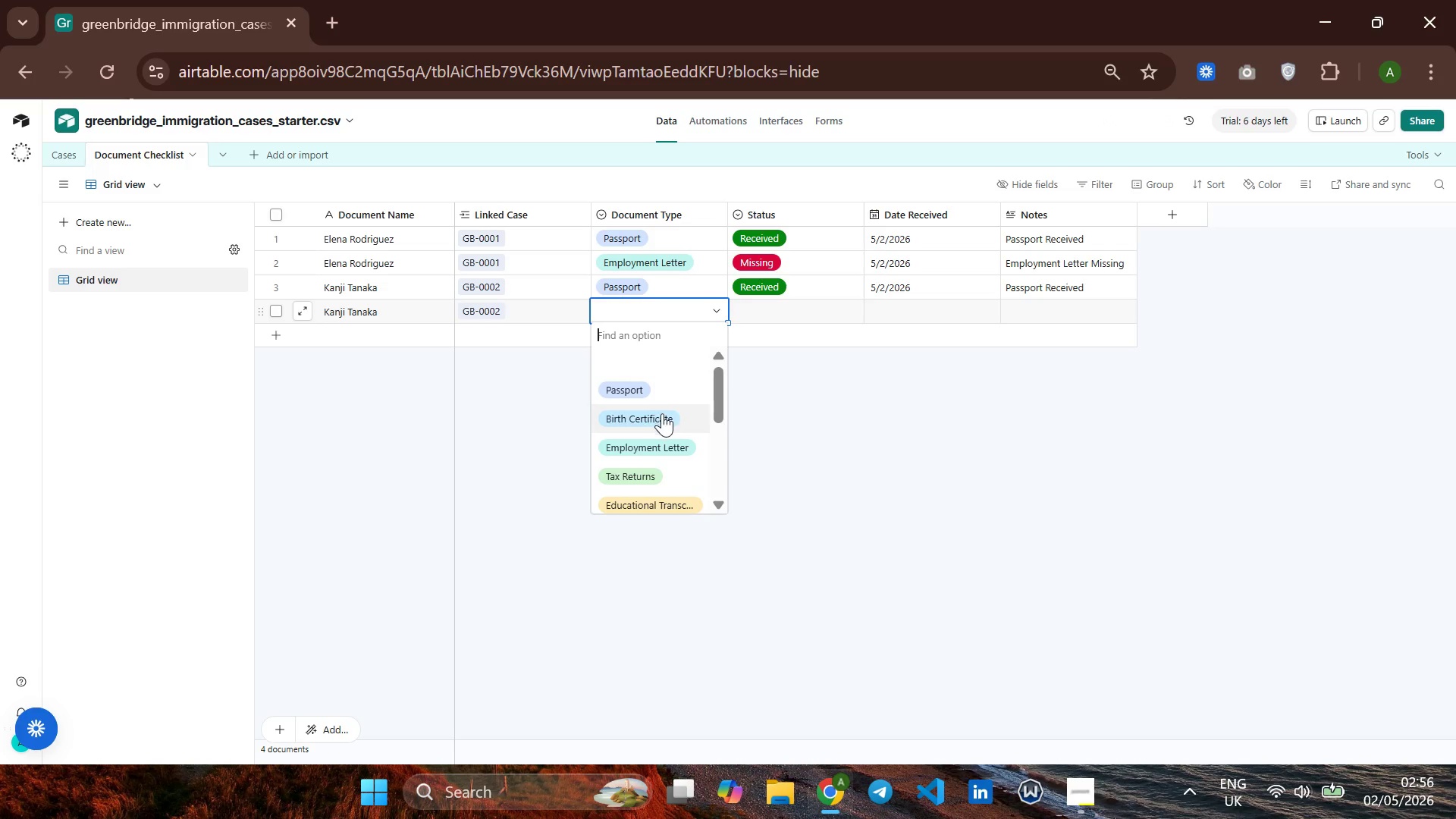 
wait(5.03)
 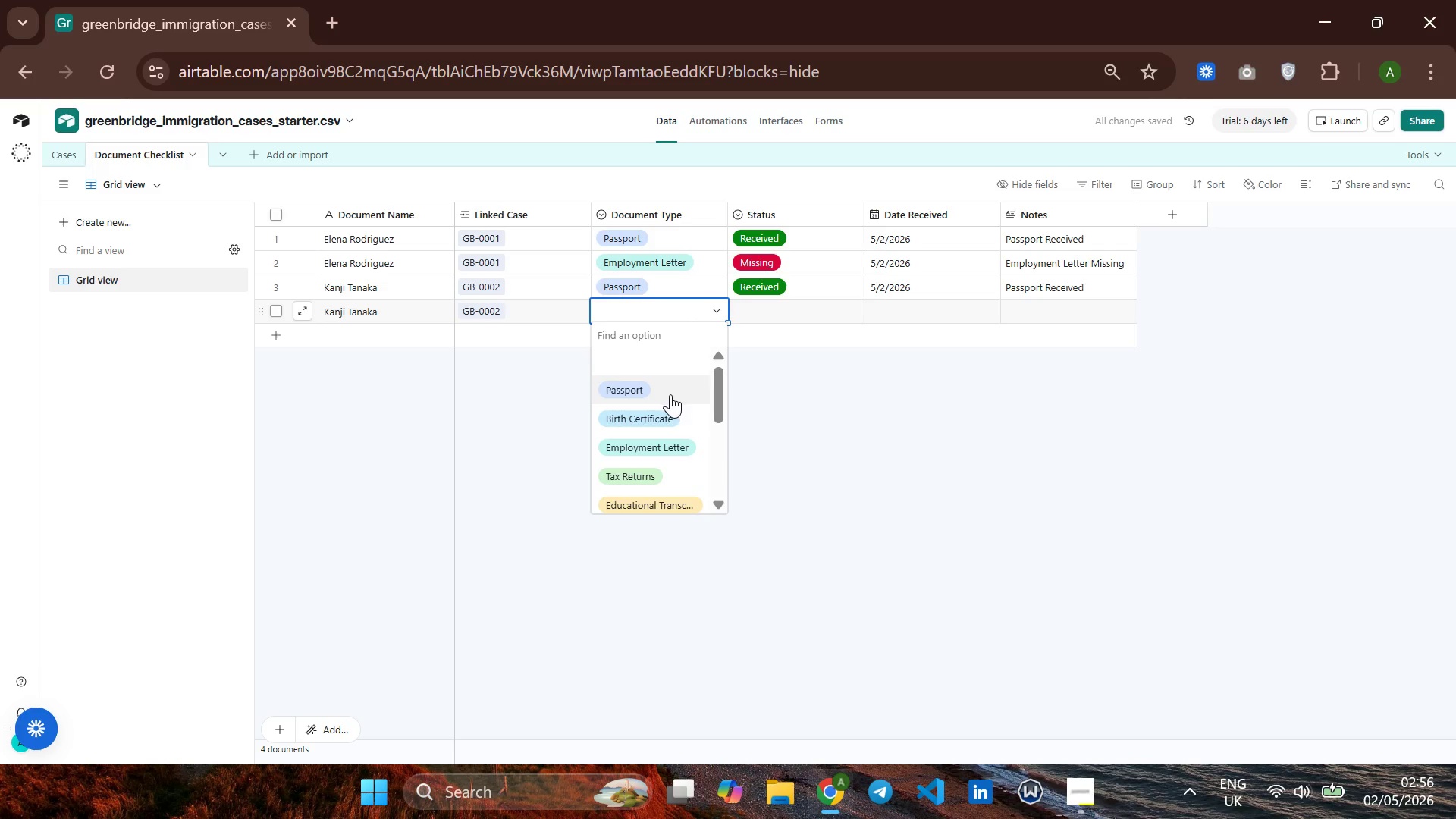 
double_click([643, 470])
 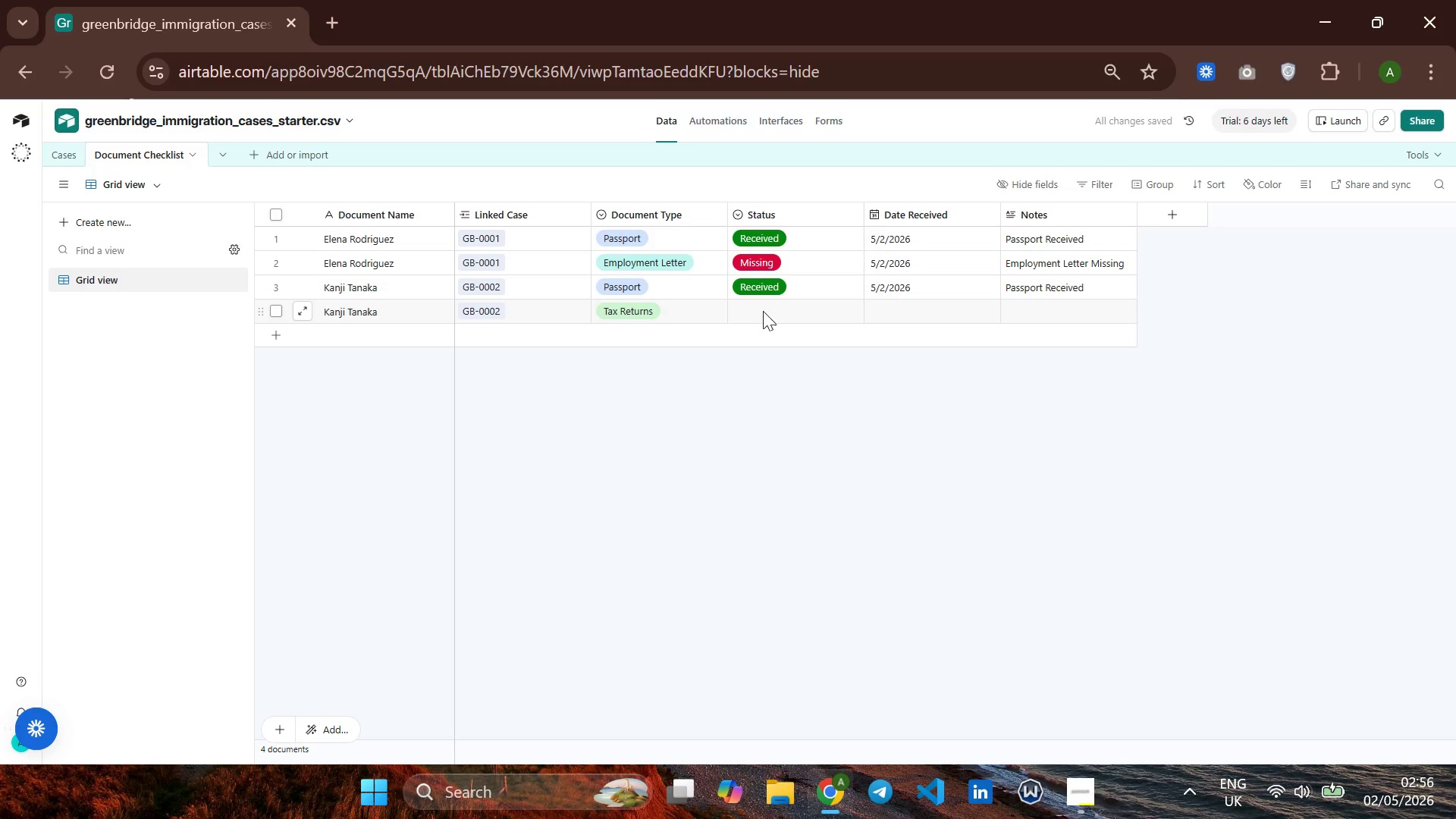 
left_click([765, 308])
 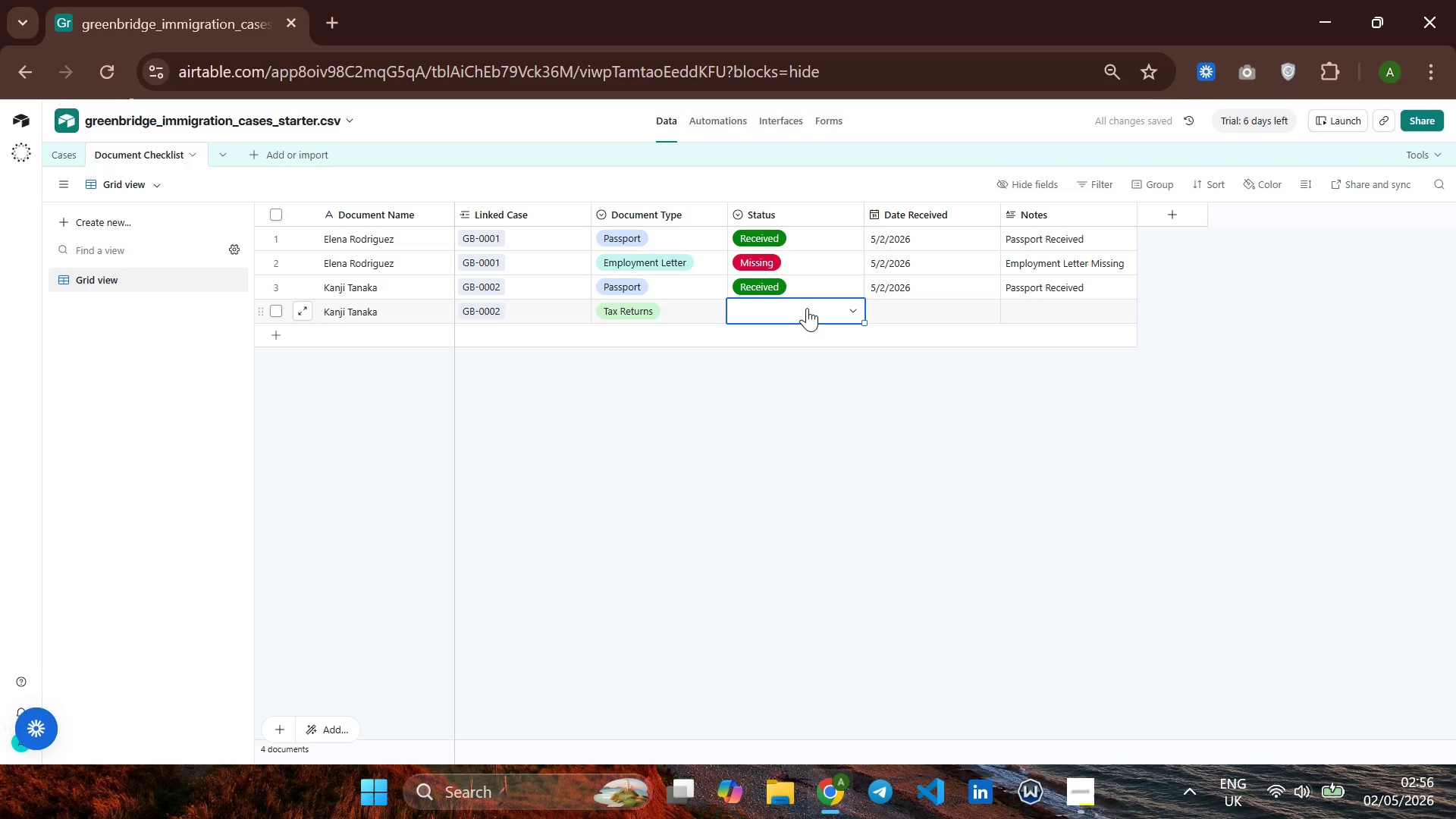 
left_click([807, 308])
 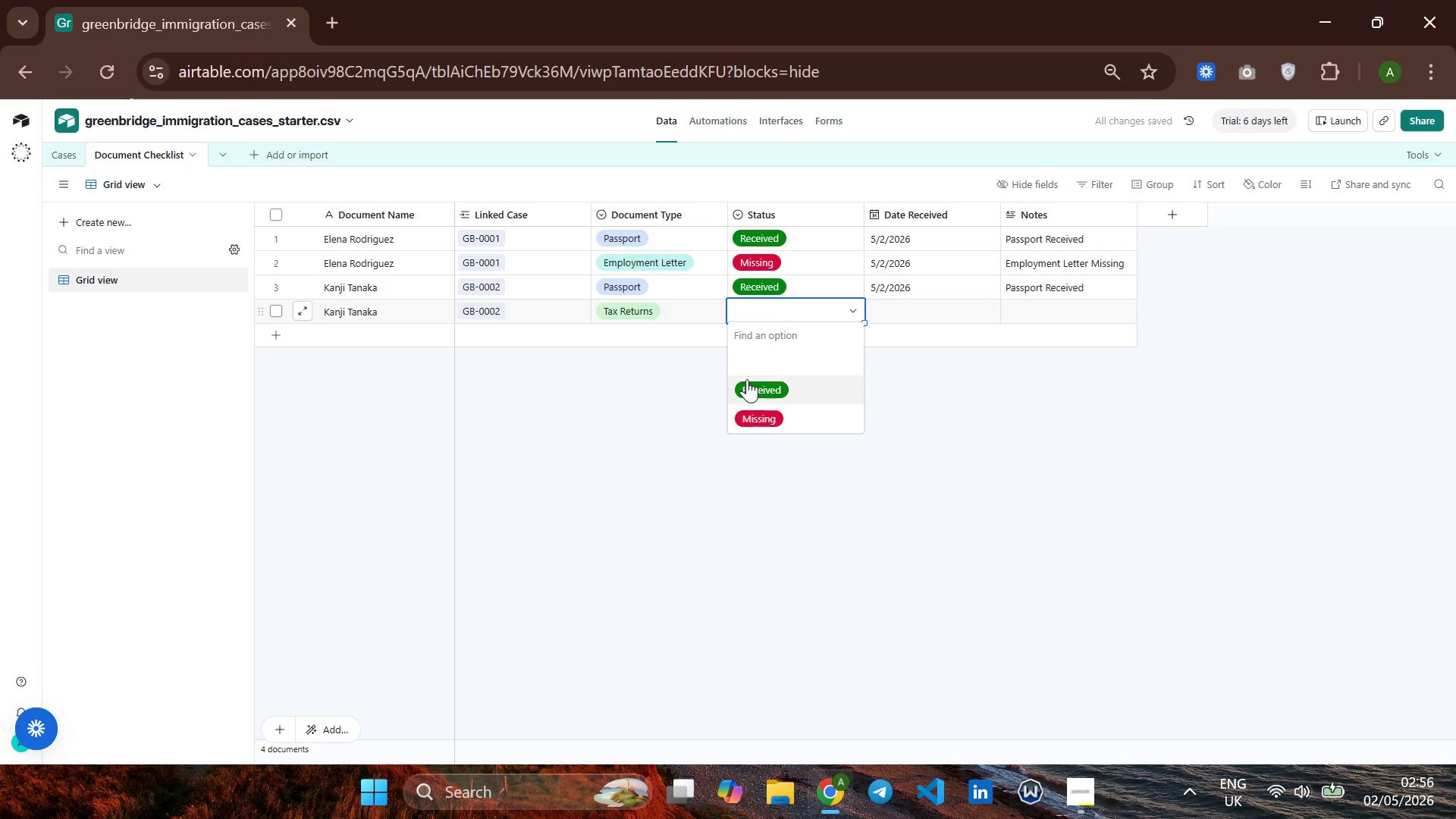 
left_click([745, 381])
 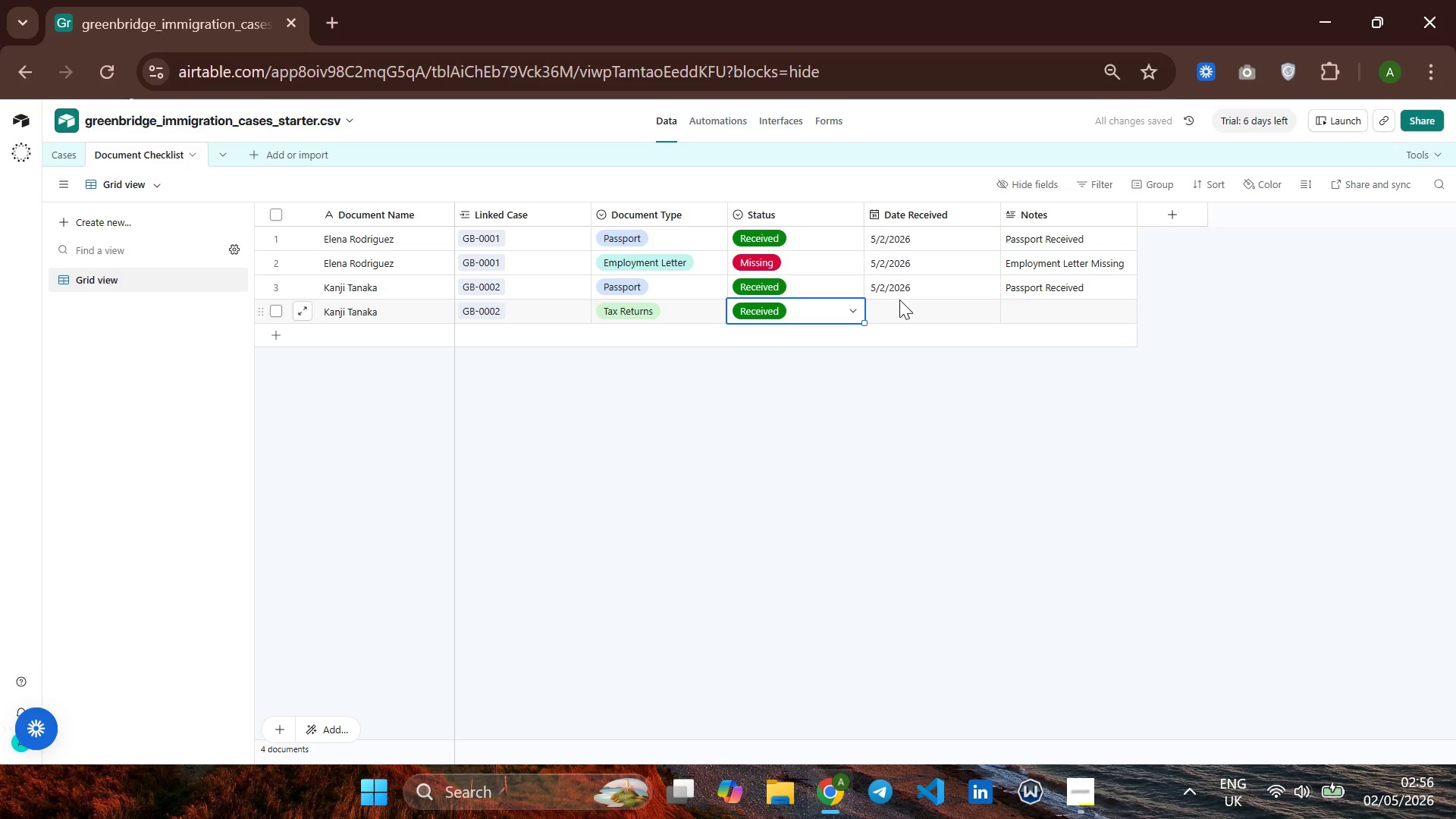 
double_click([899, 300])
 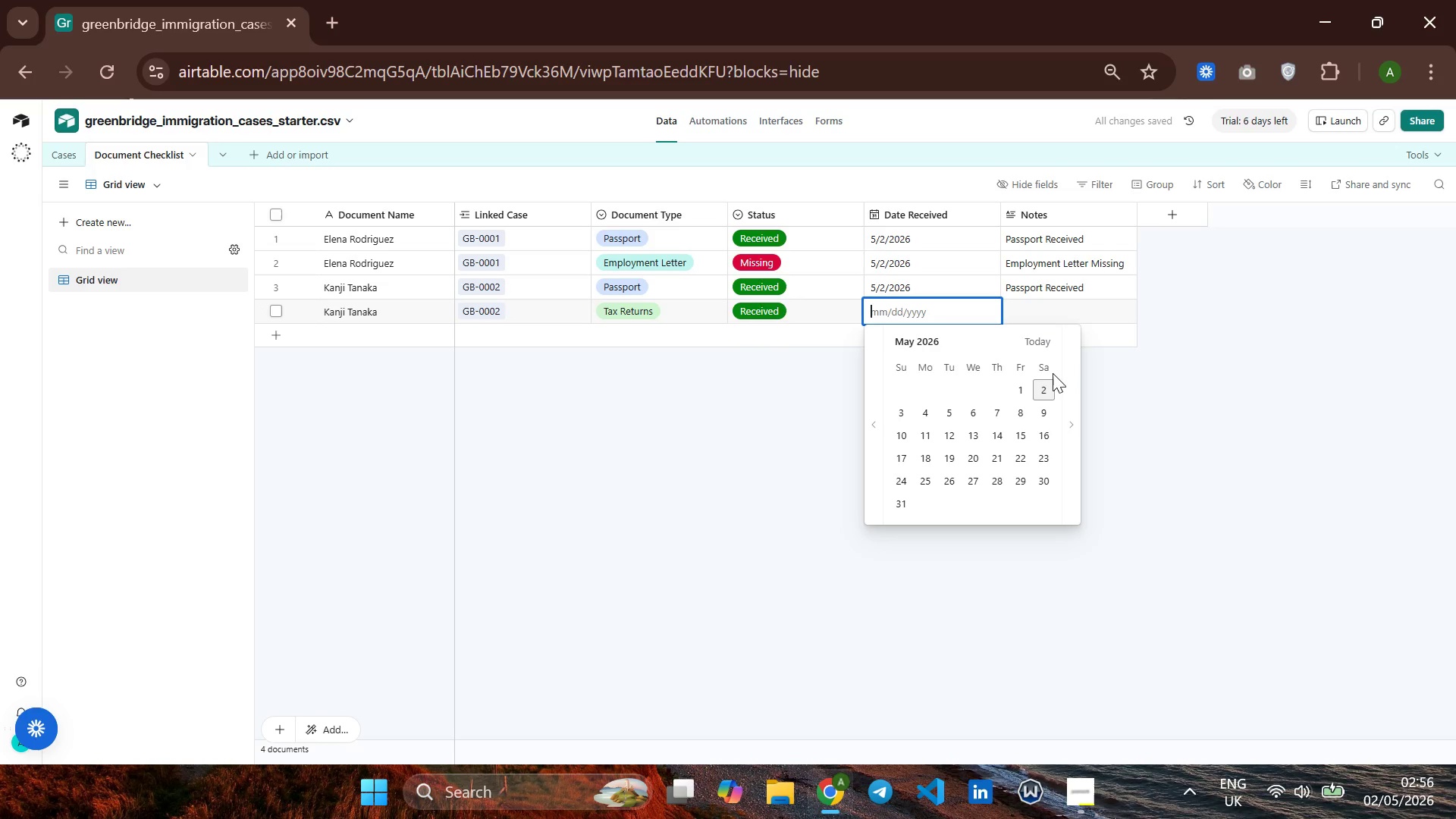 
left_click([1047, 382])
 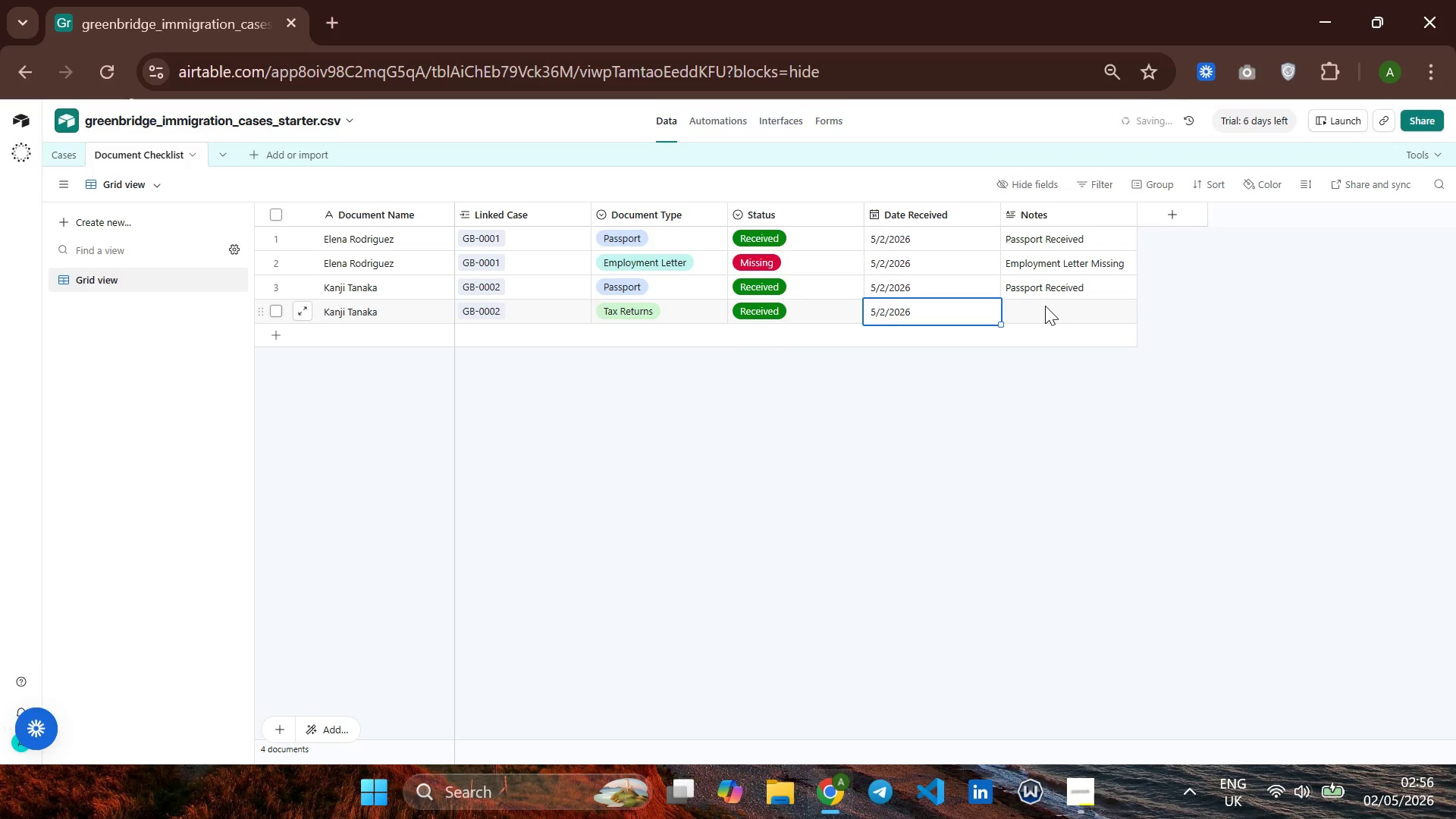 
left_click([1045, 303])
 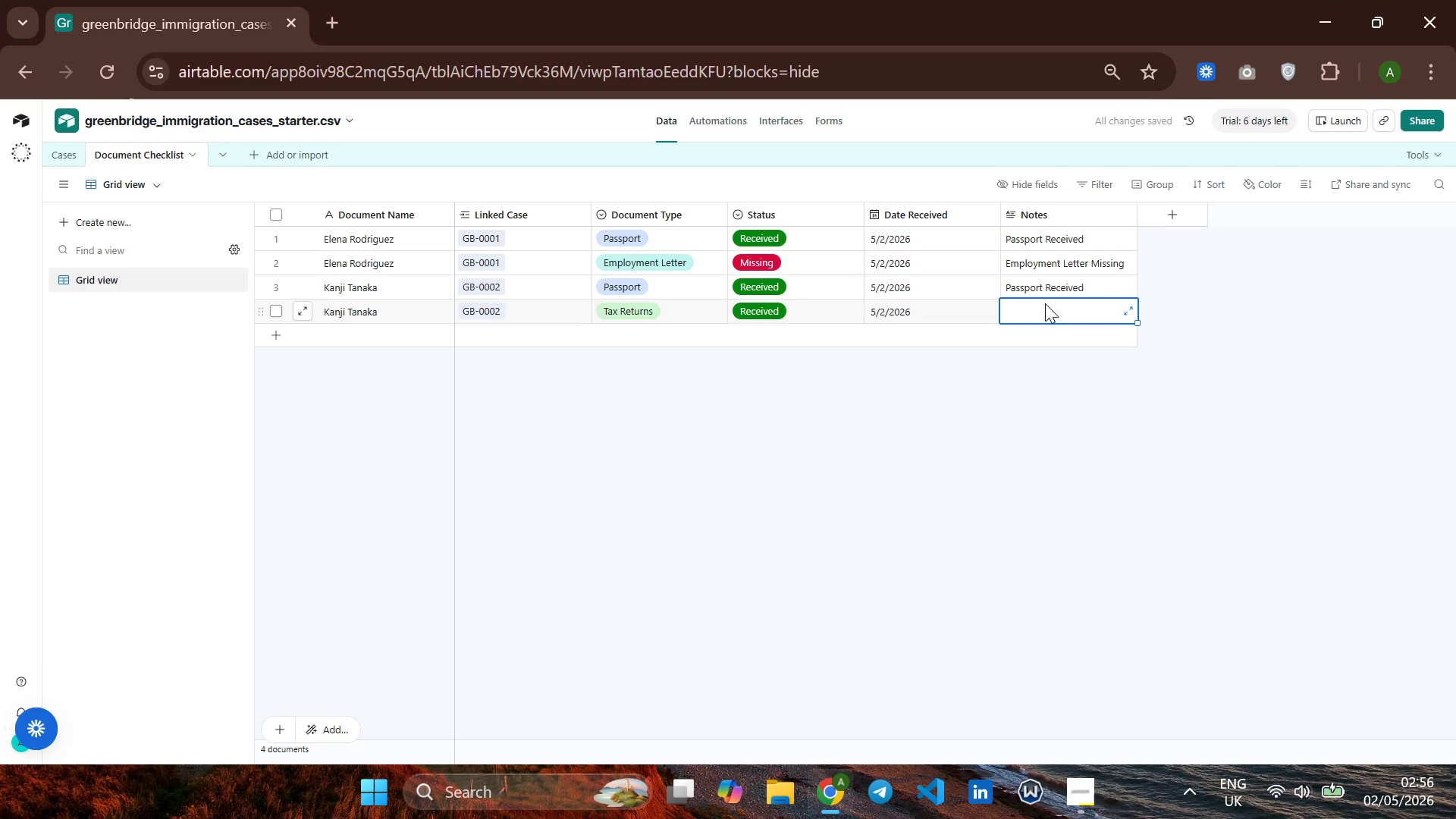 
type(Tax Return Received)
 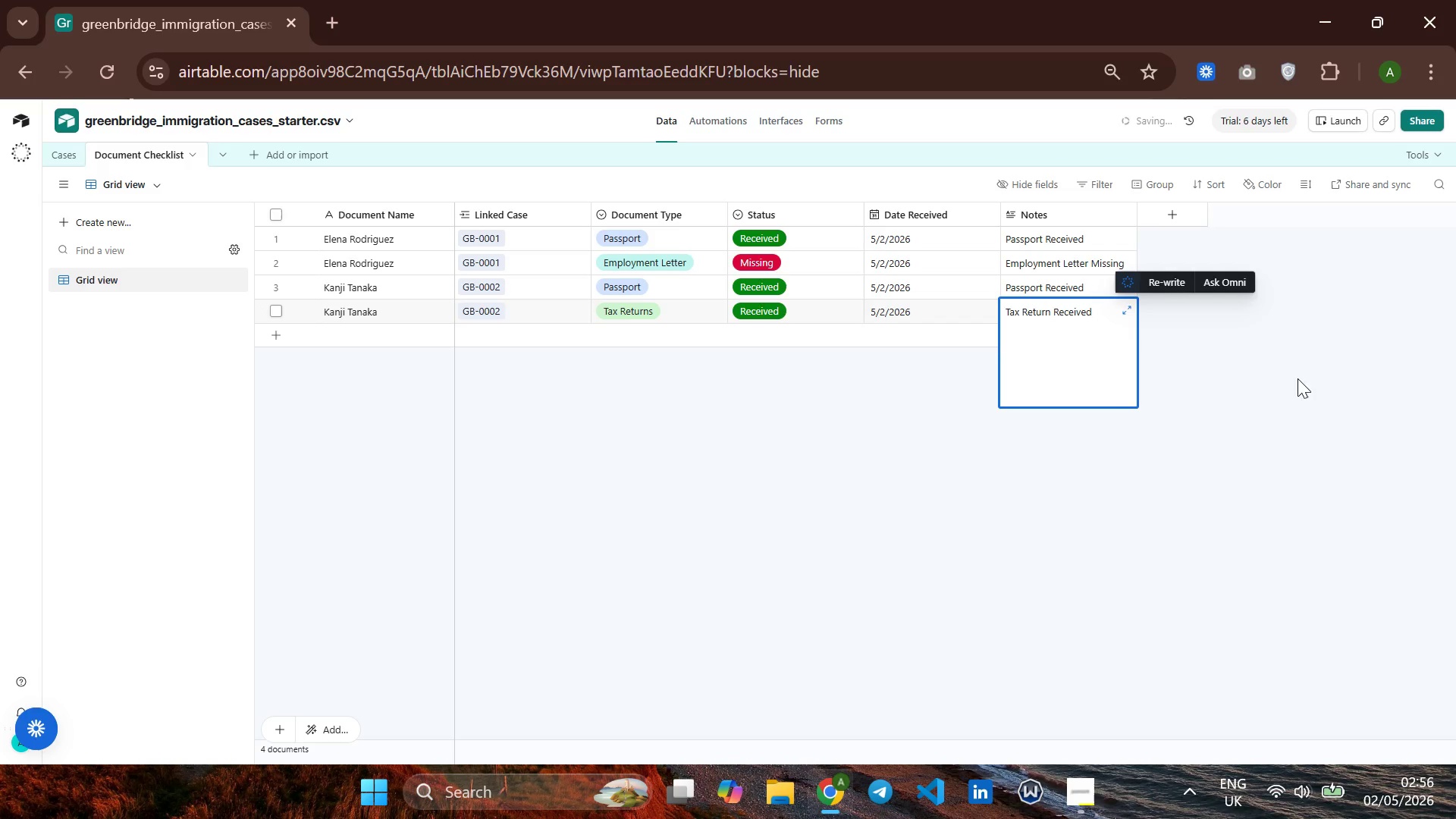 
left_click([1294, 394])
 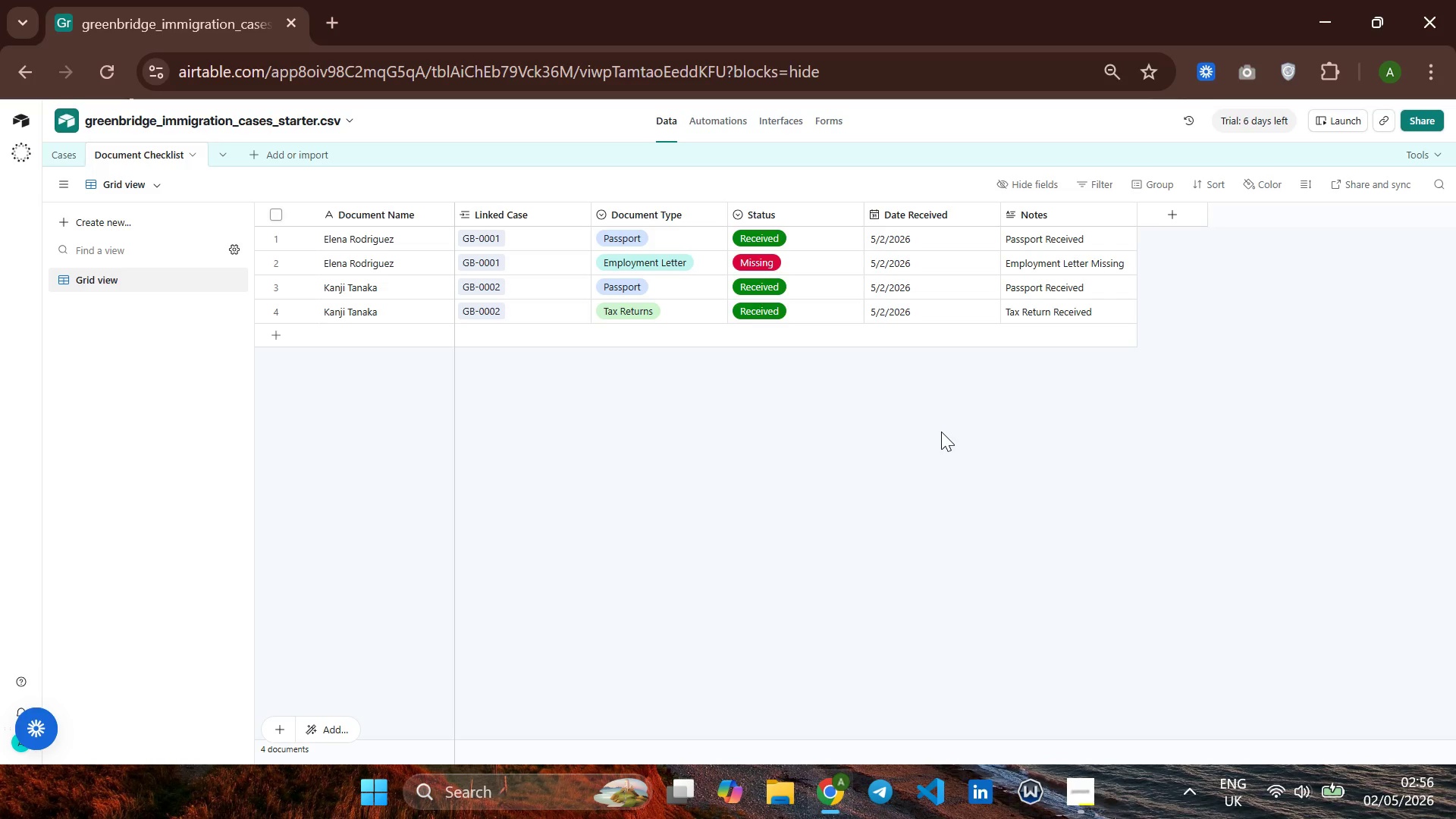 
wait(16.95)
 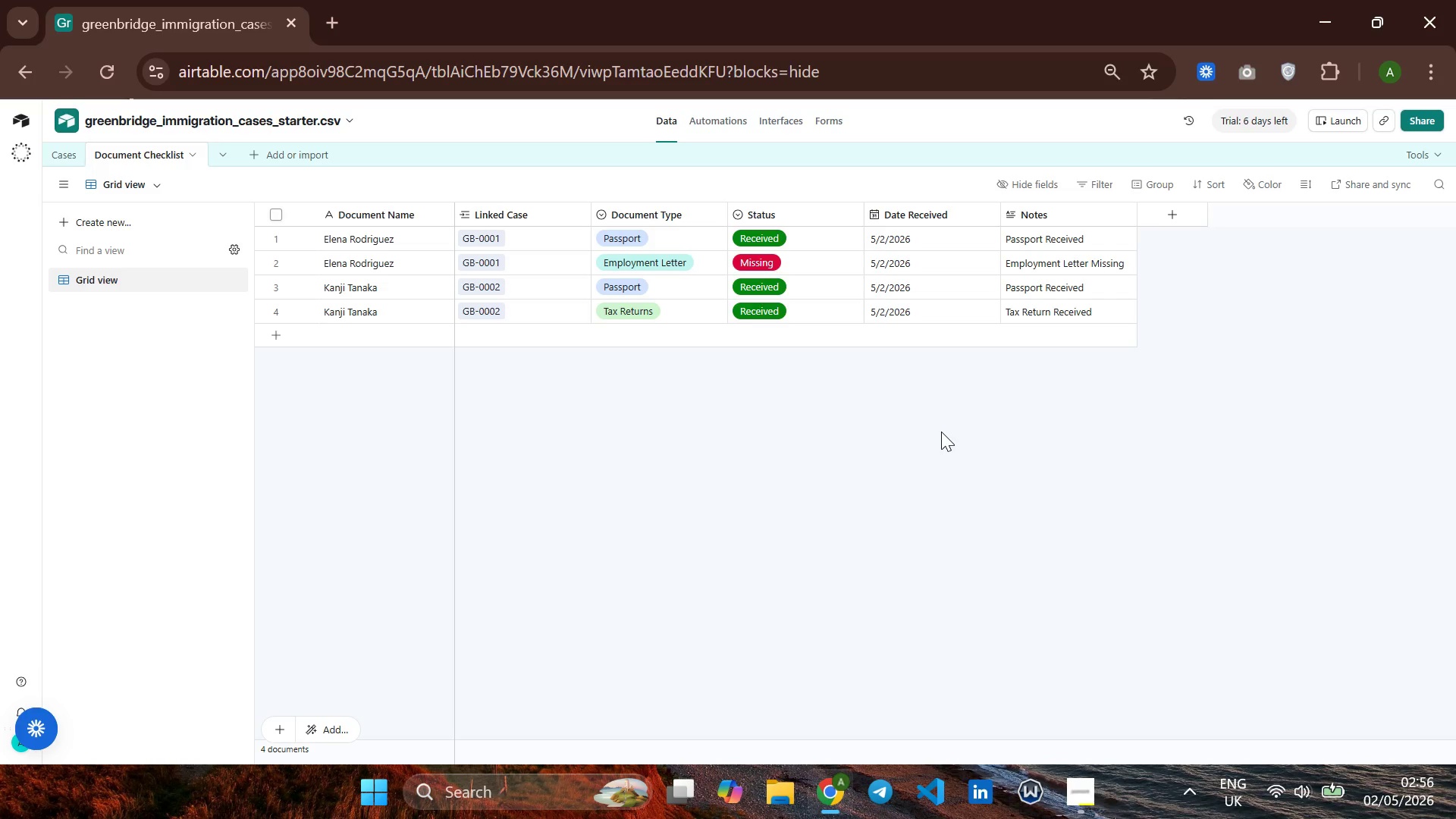 
left_click([71, 156])
 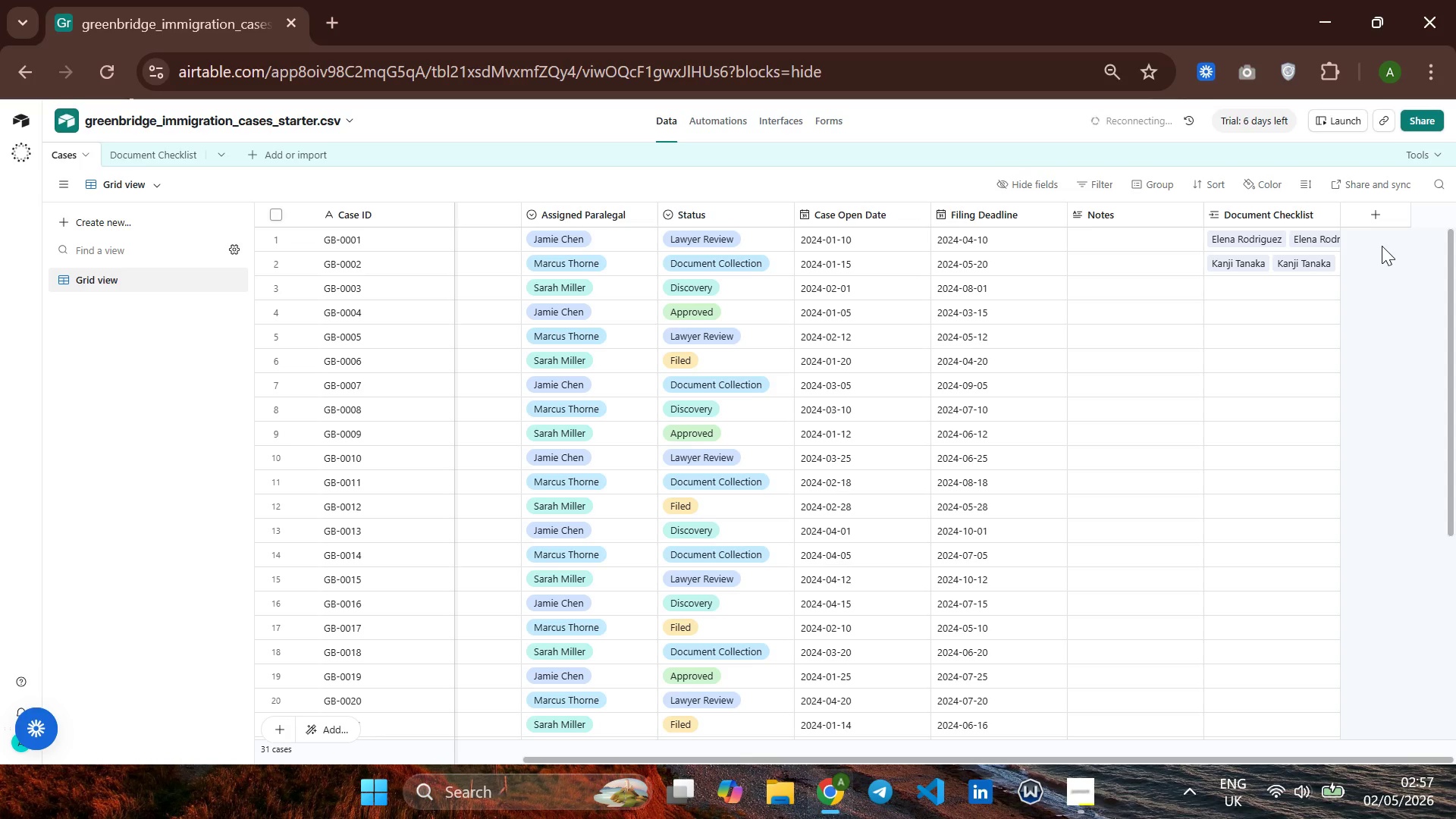 
wait(26.08)
 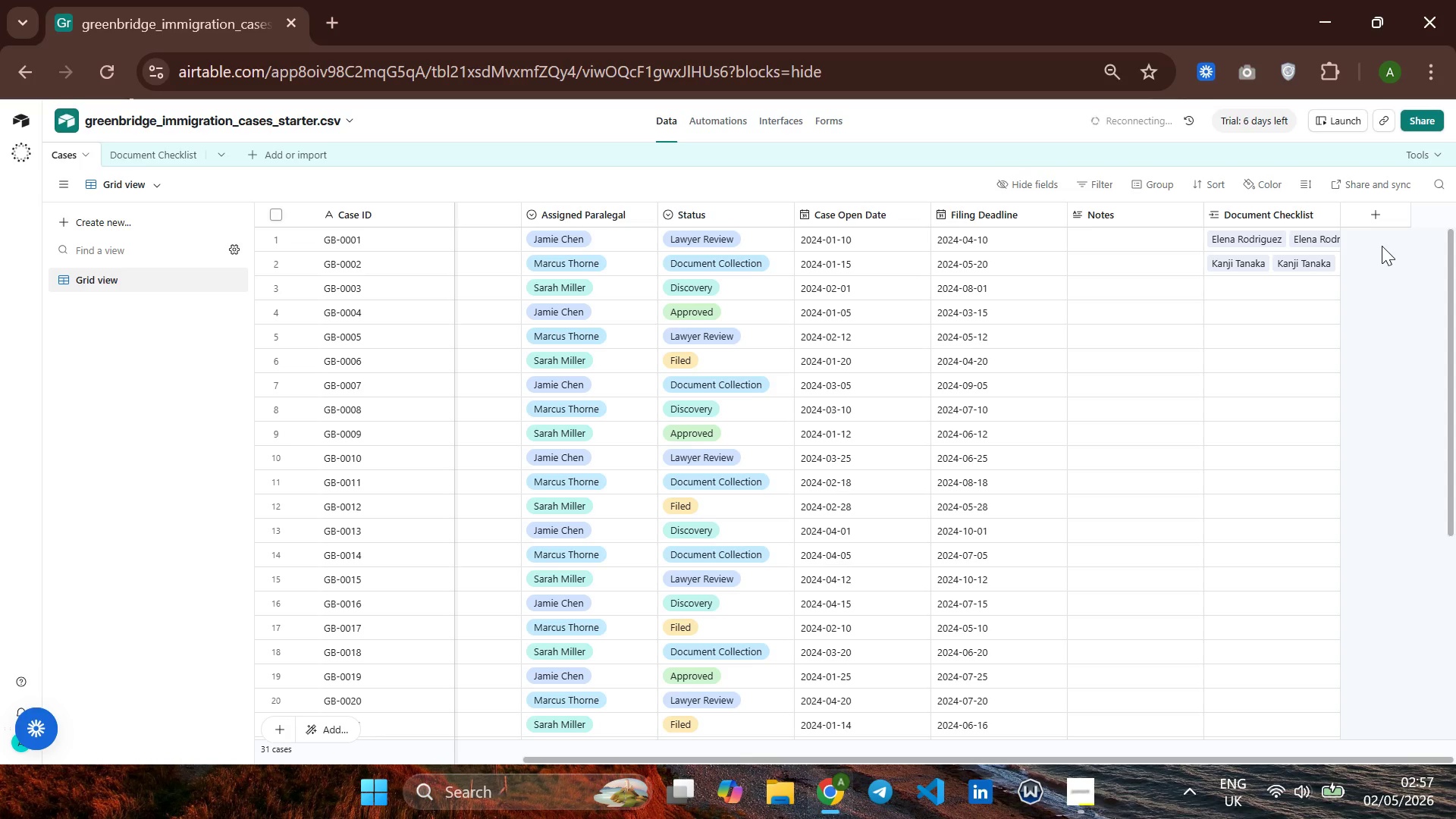 
left_click([1368, 219])
 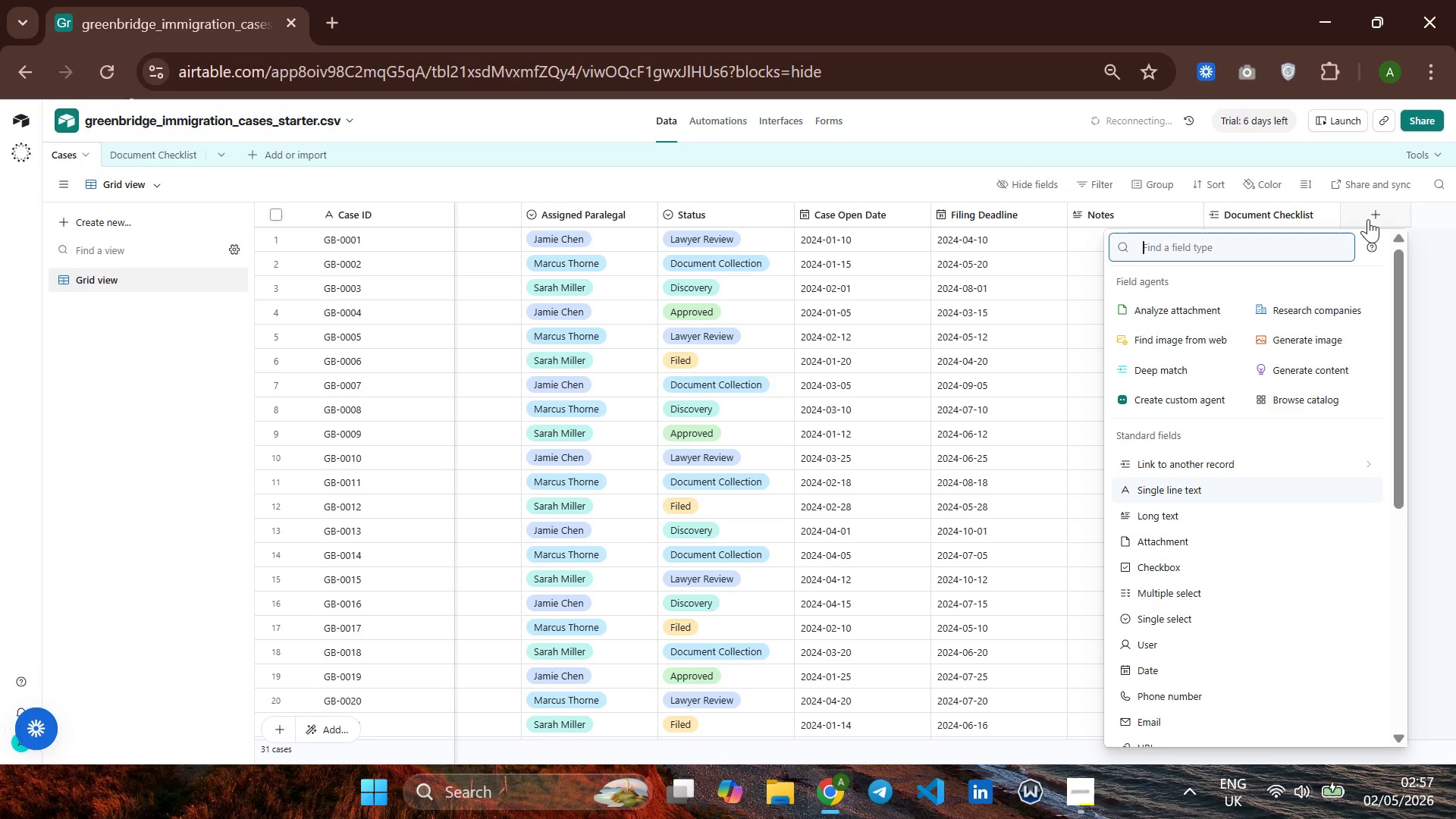 
wait(10.61)
 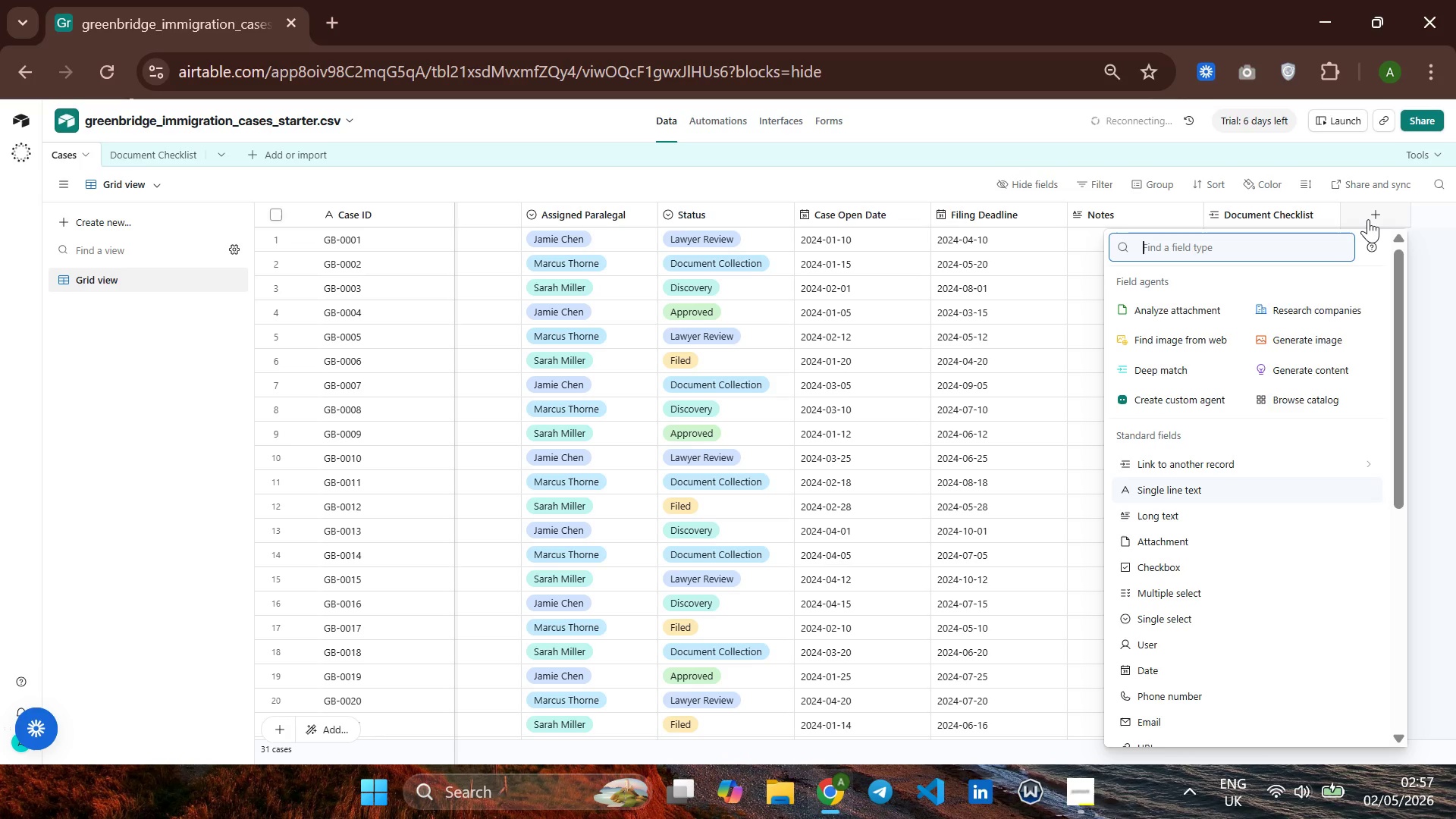 
type(Count)
 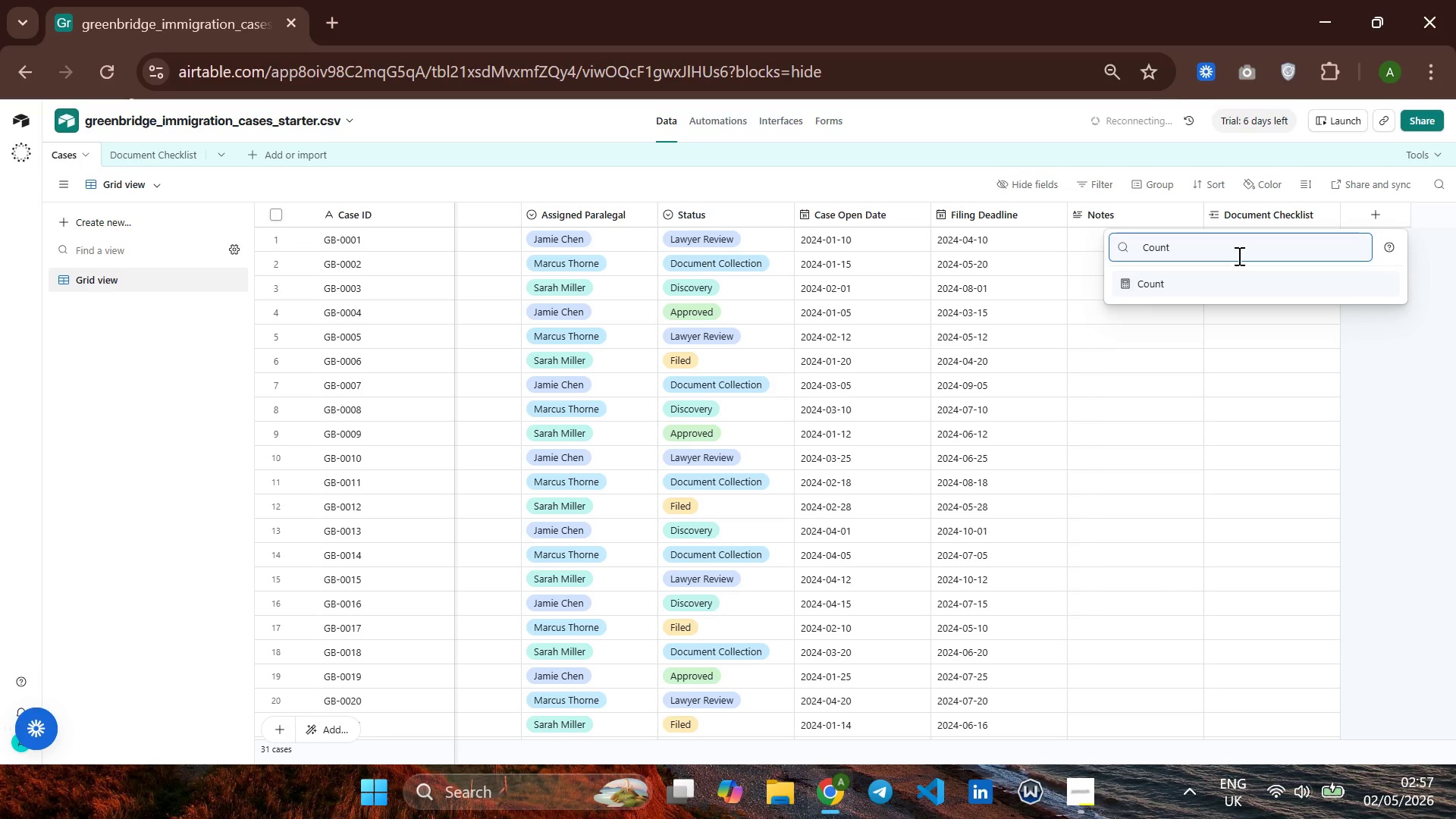 
key(Enter)
 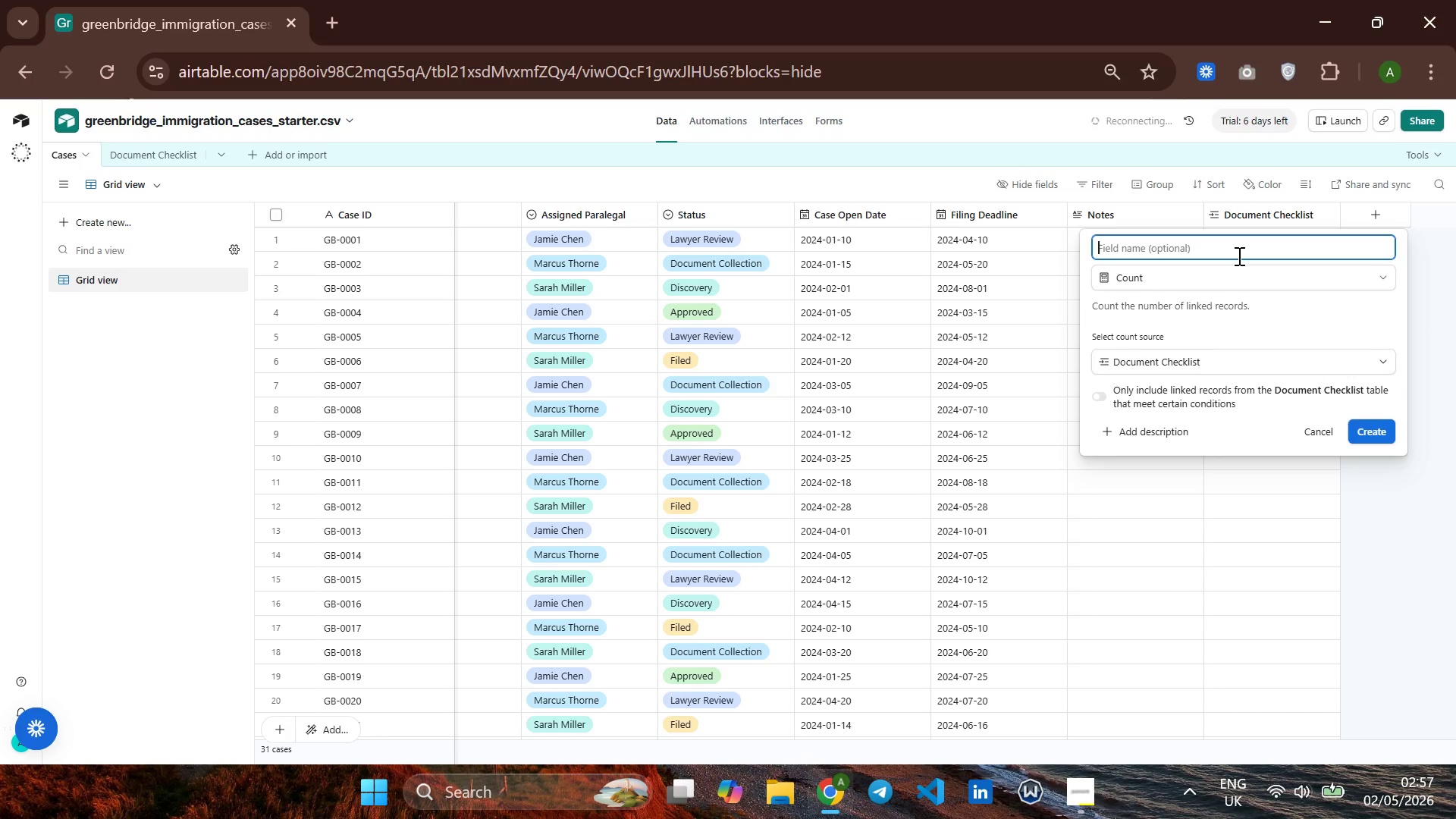 
type(Document )
 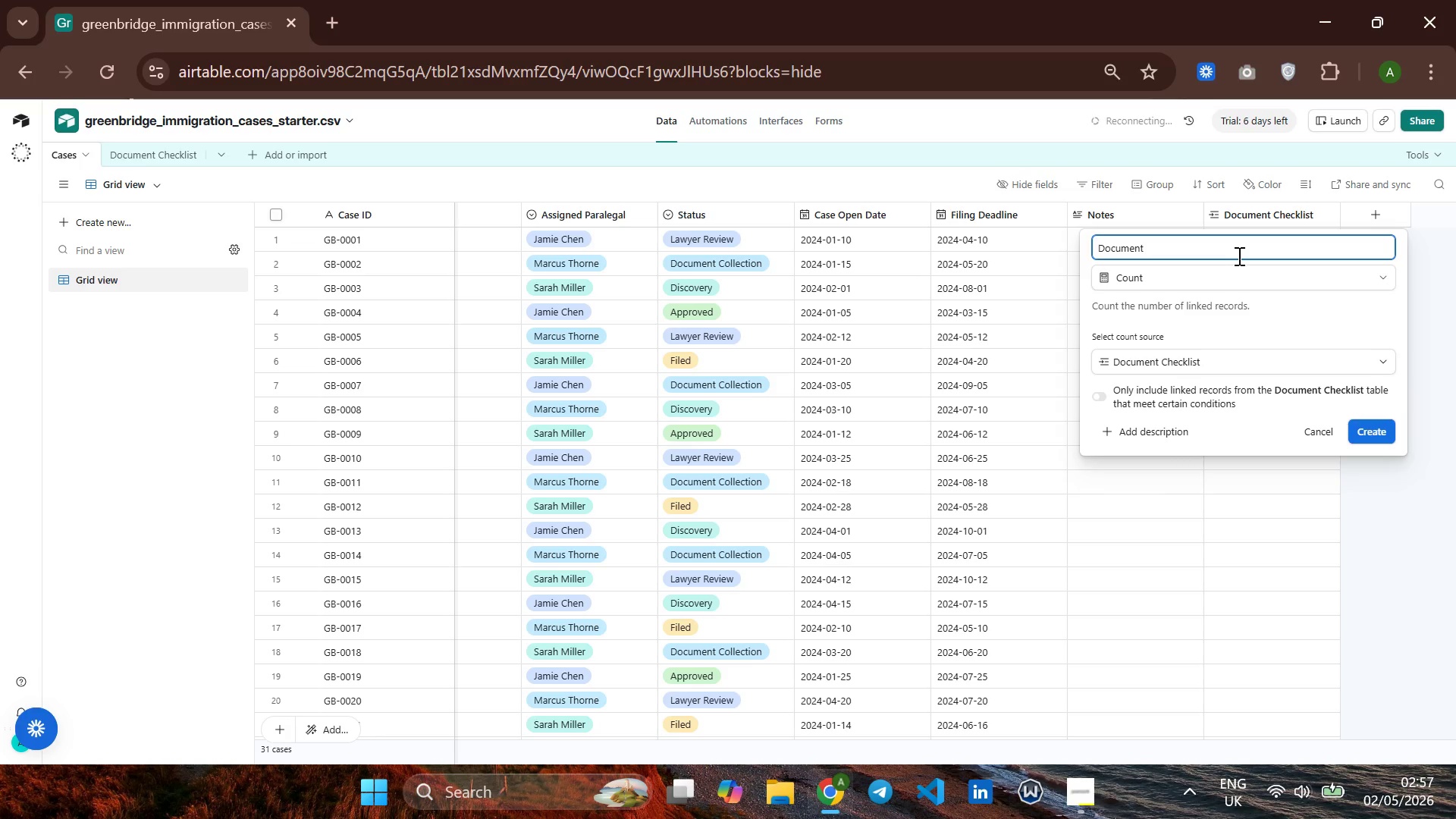 
key(Backspace)
type(Total )
 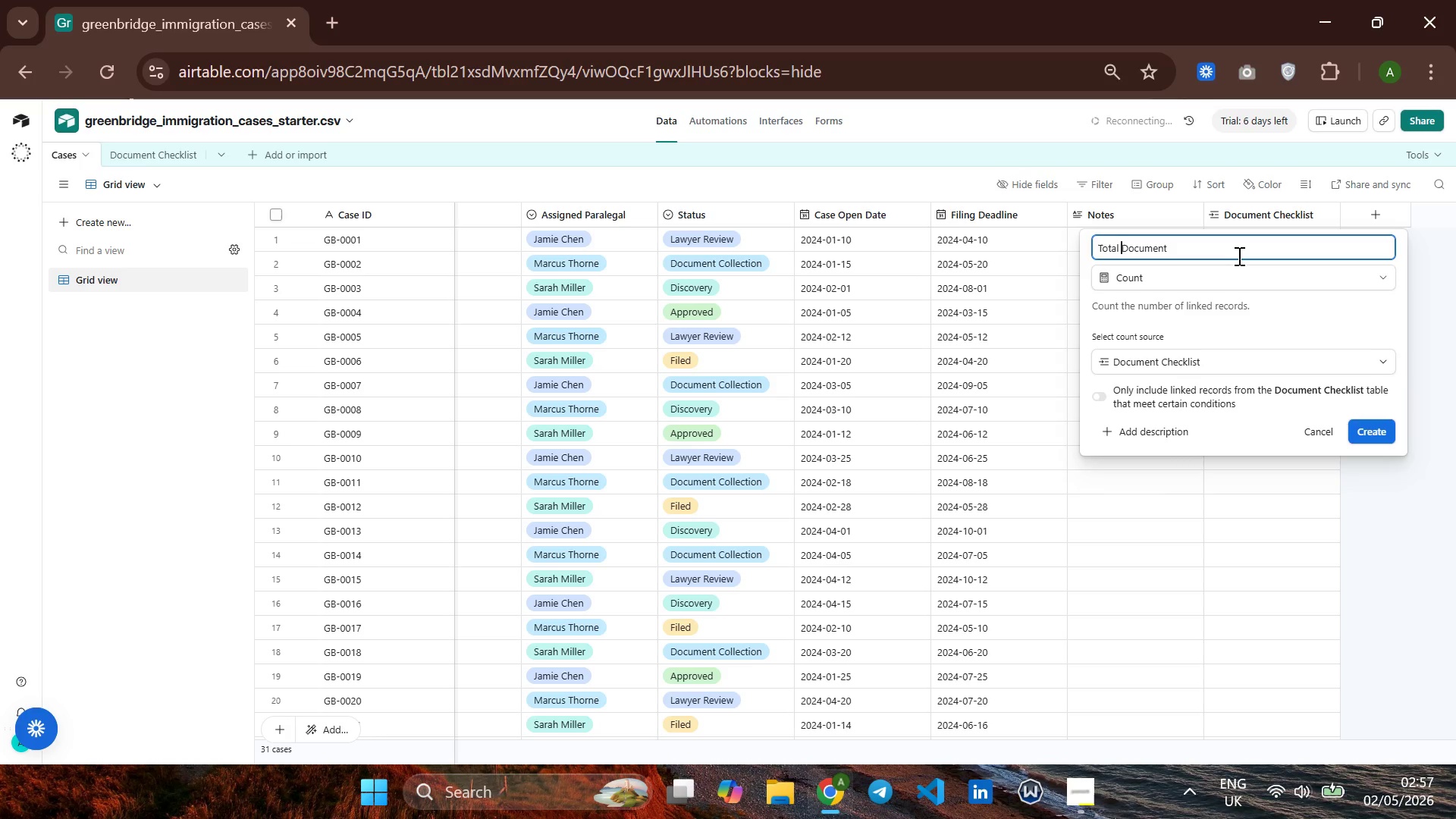 
hold_key(key=ArrowLeft, duration=0.92)
 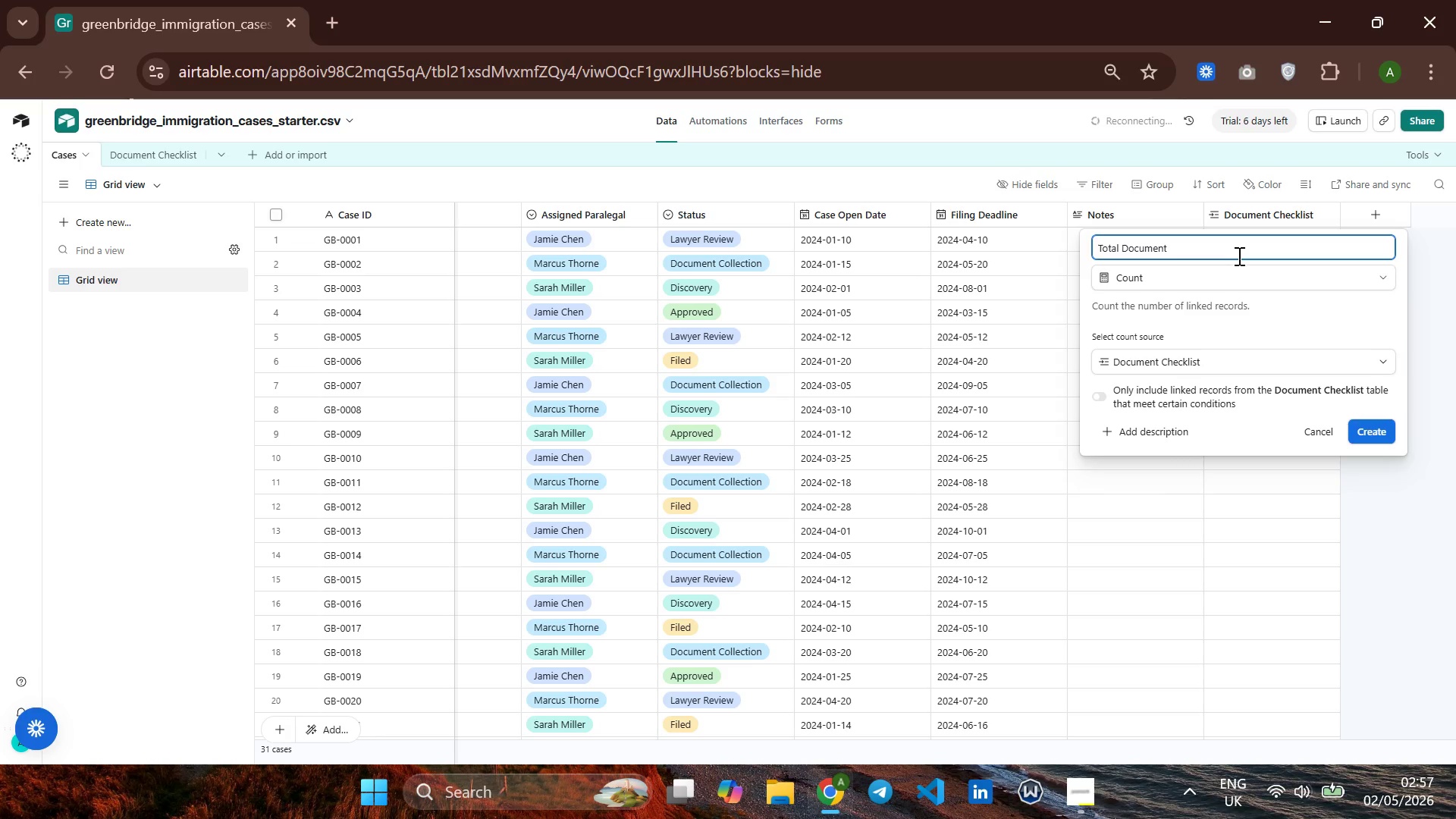 
left_click([1223, 364])
 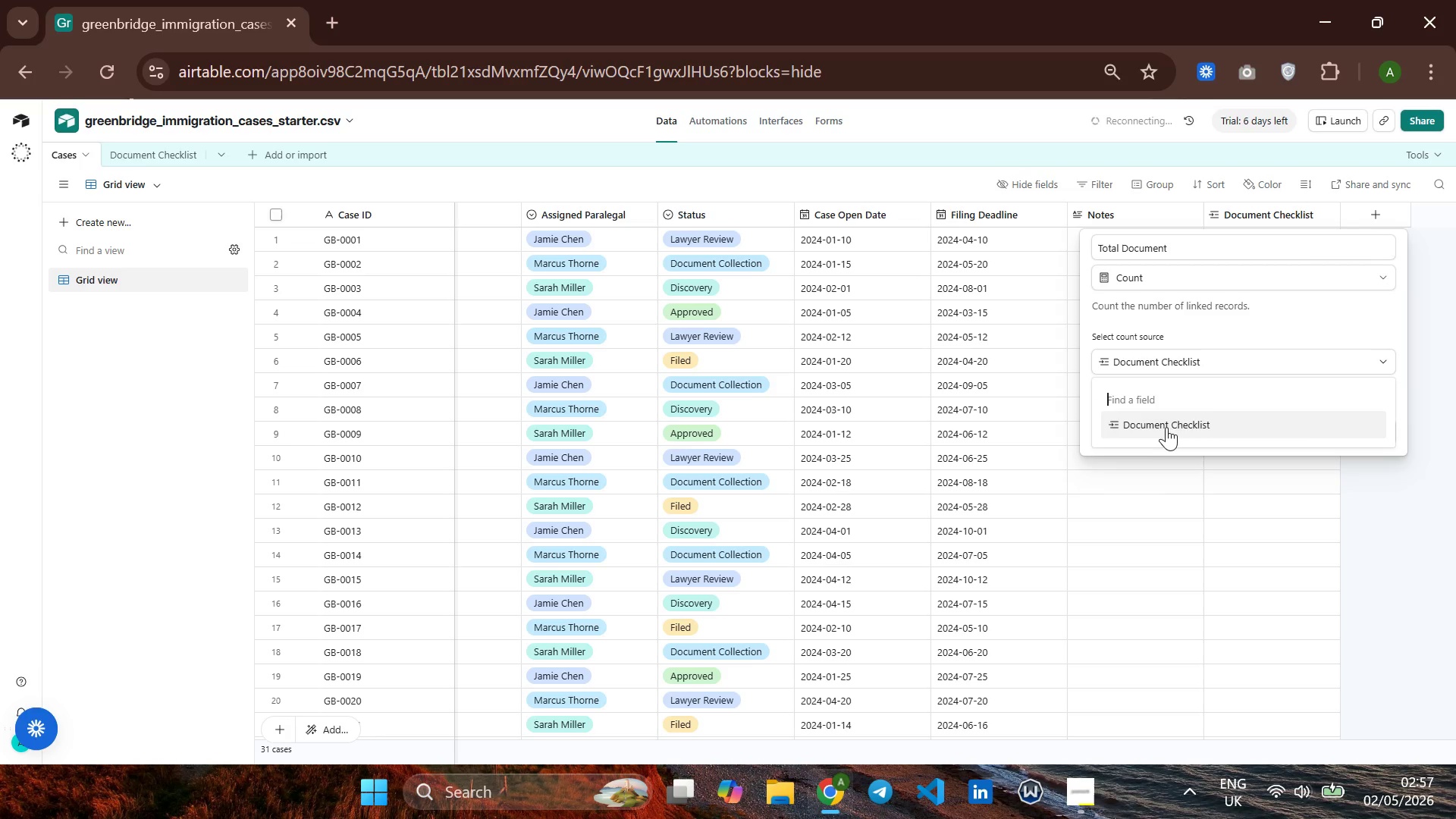 
left_click([1166, 430])
 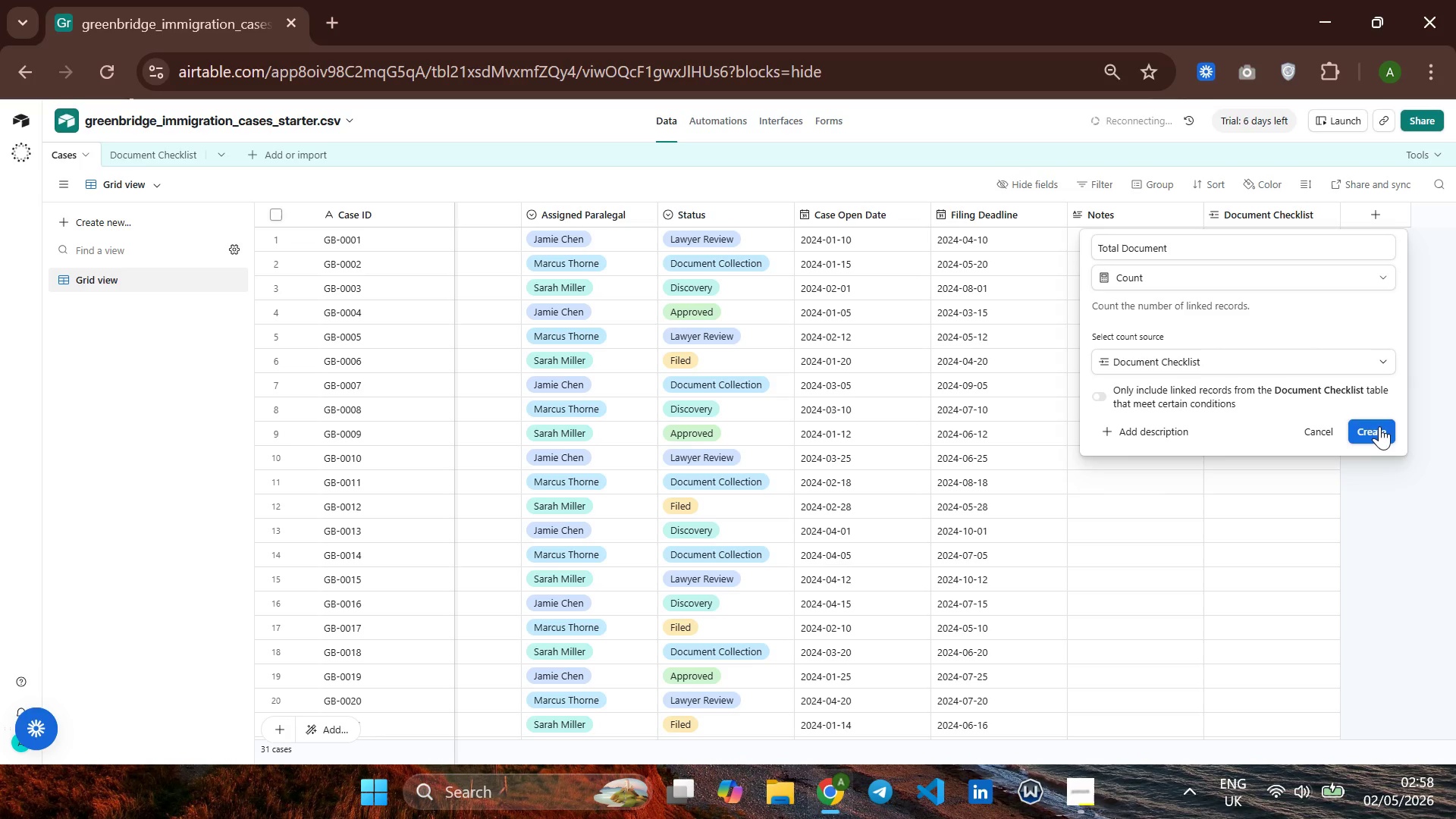 
wait(17.5)
 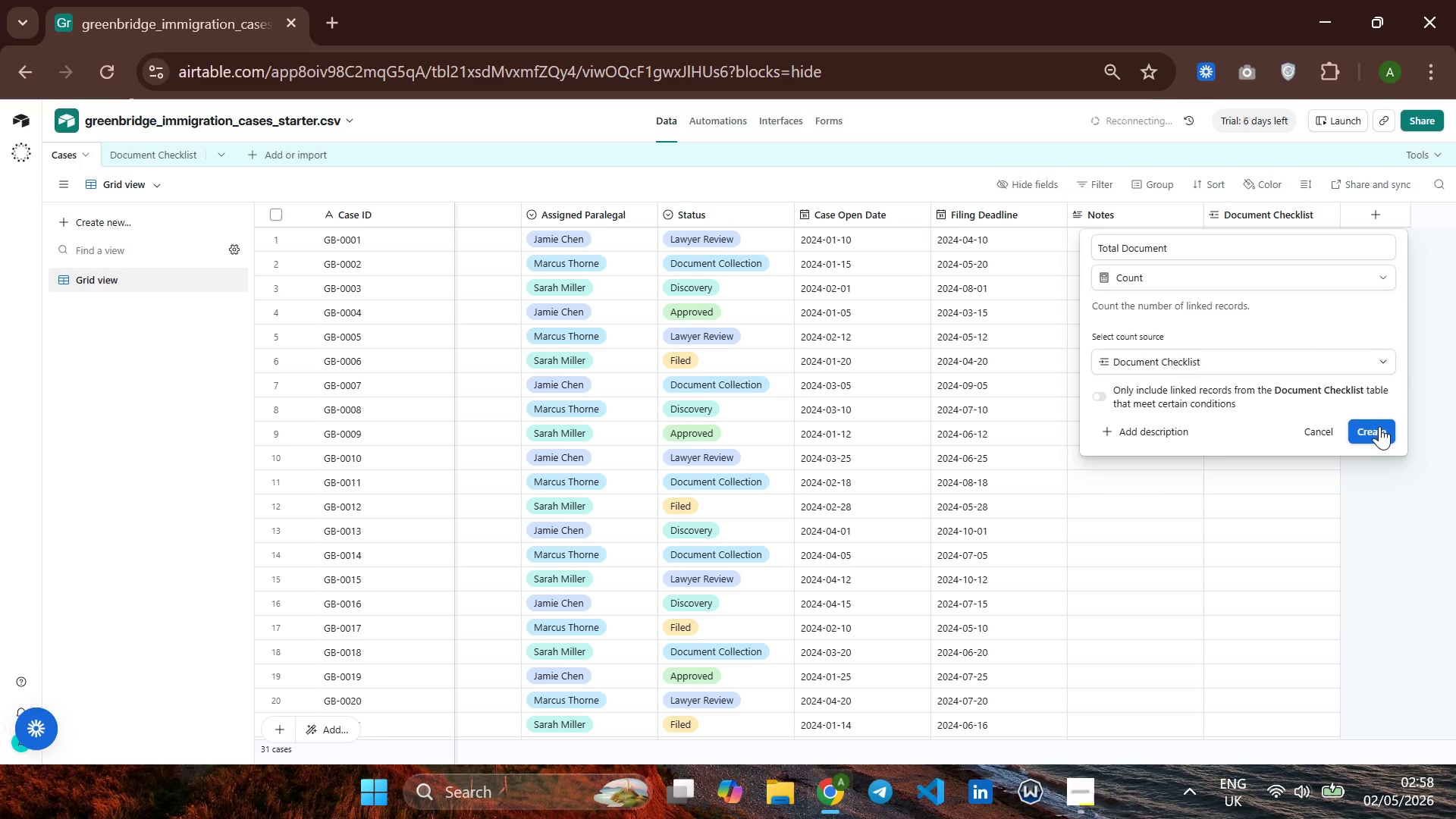 
left_click([1289, 222])
 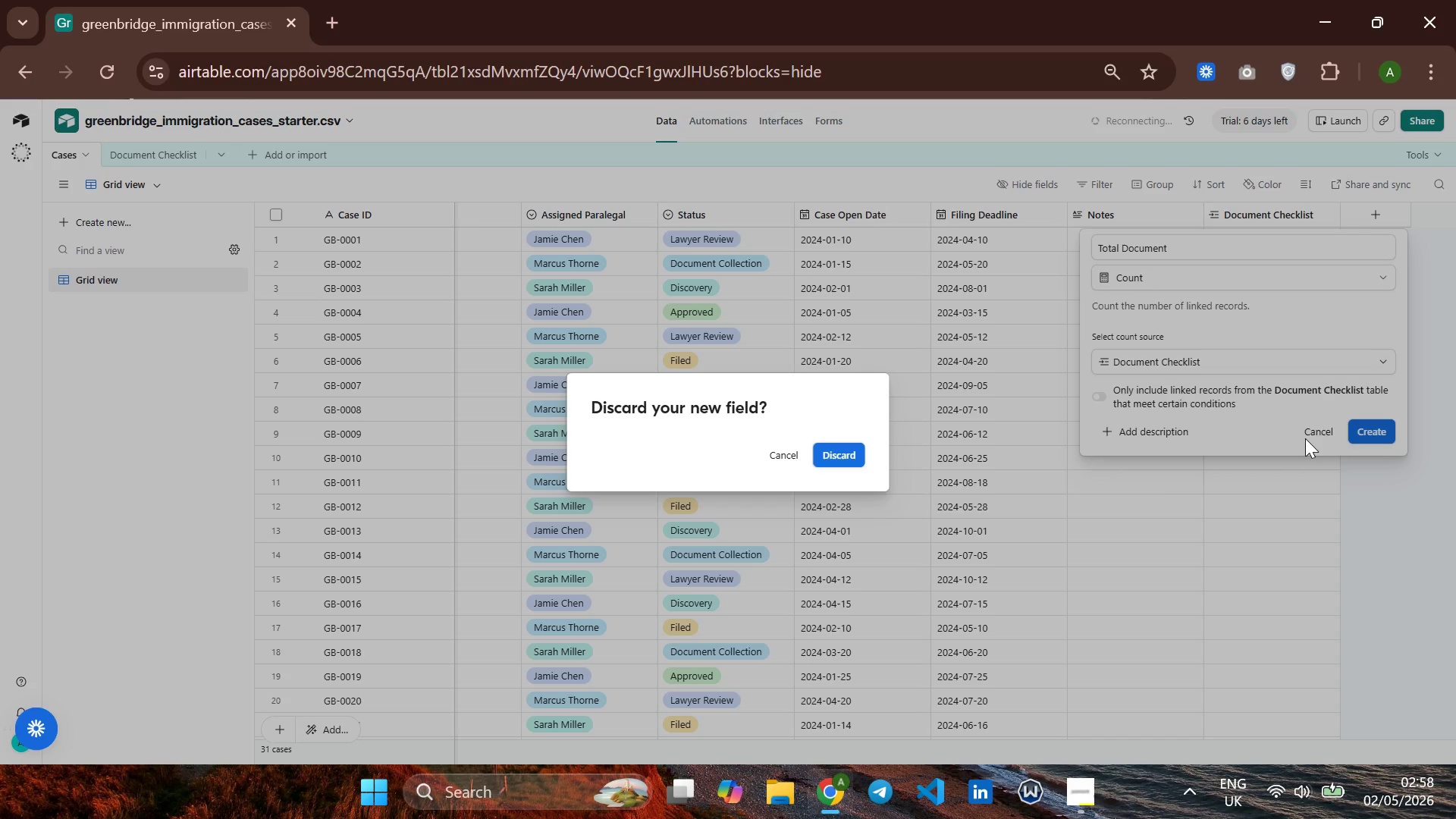 
left_click([1312, 431])
 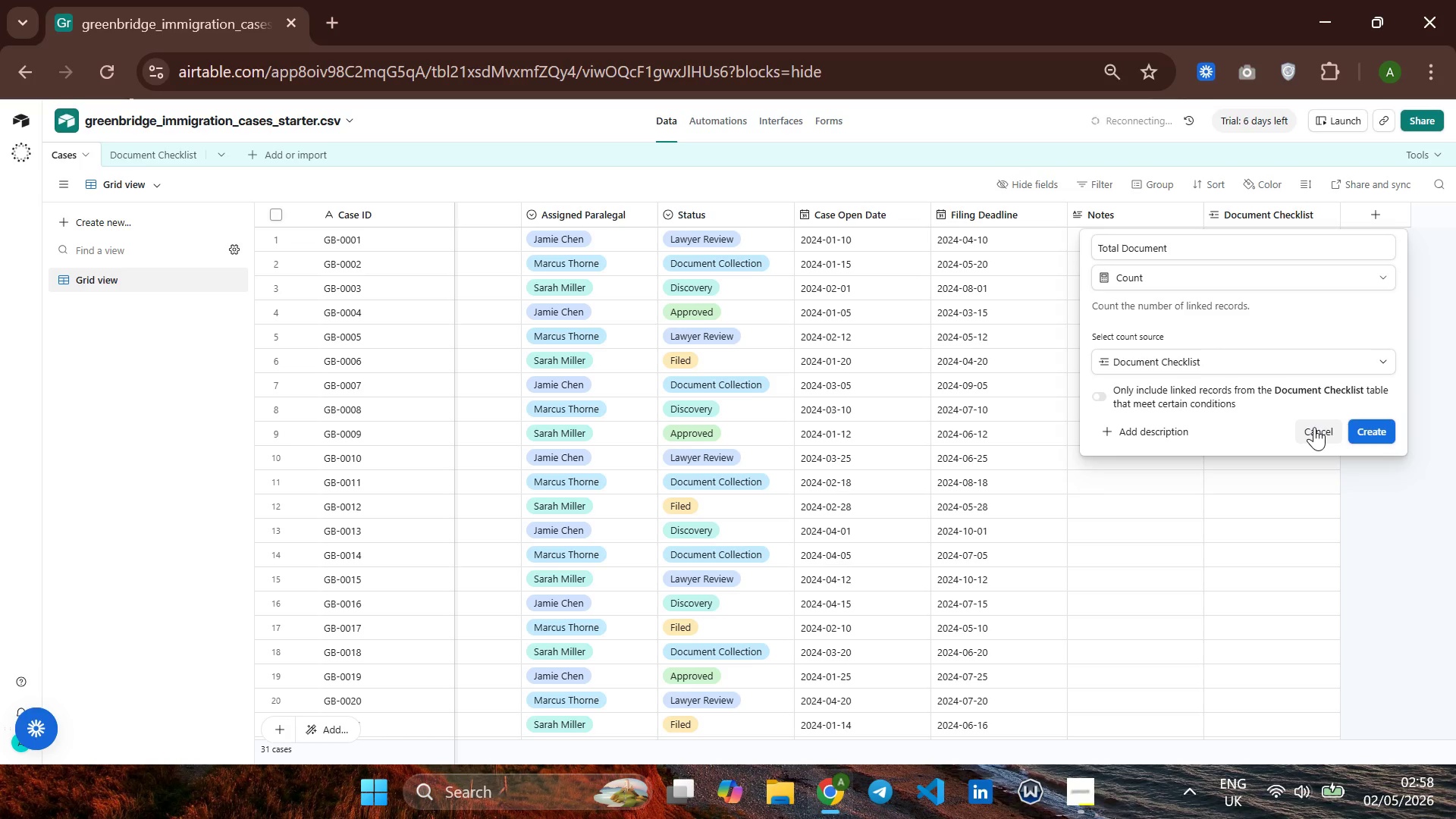 
left_click([1314, 431])
 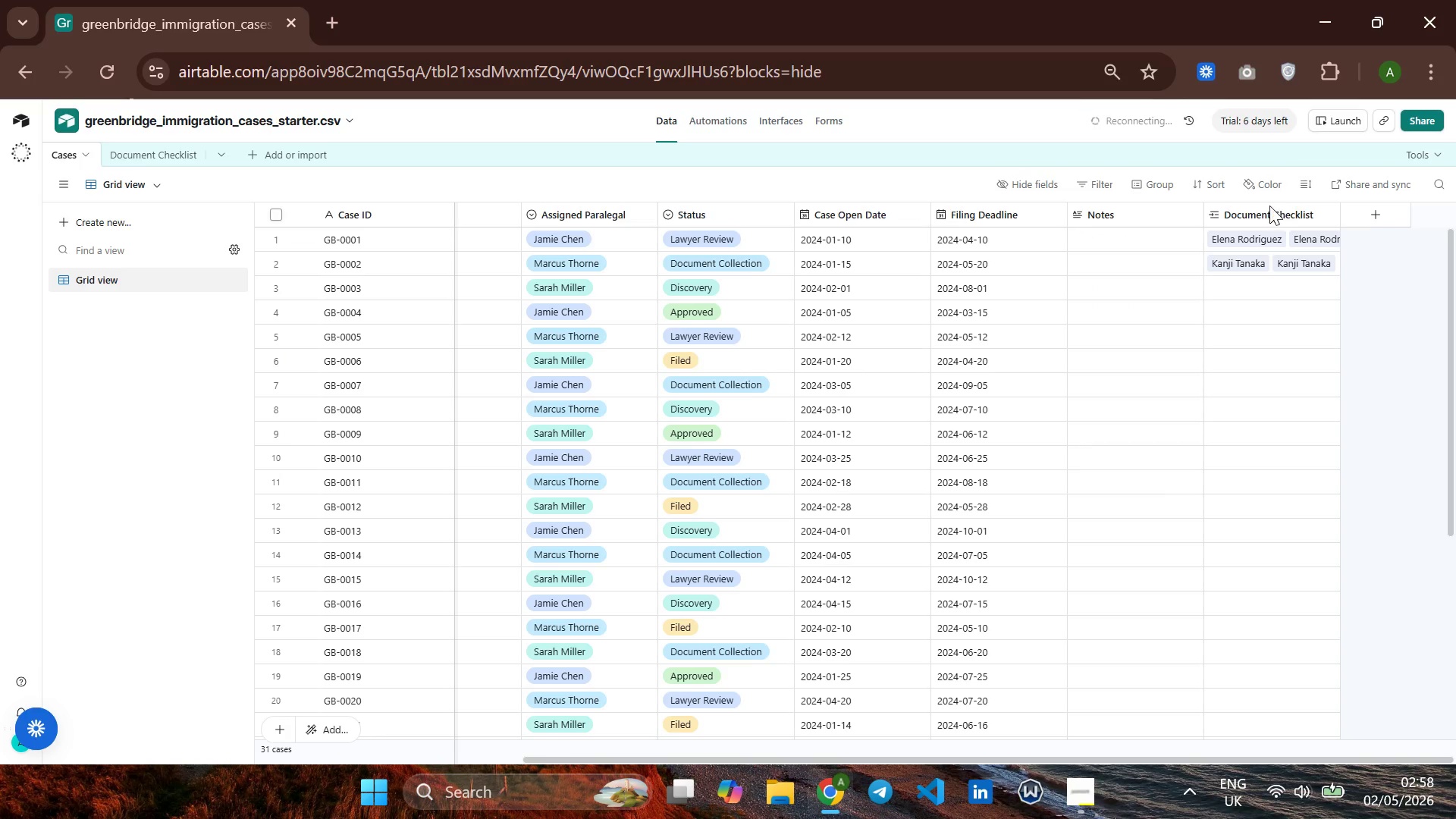 
left_click([1266, 209])
 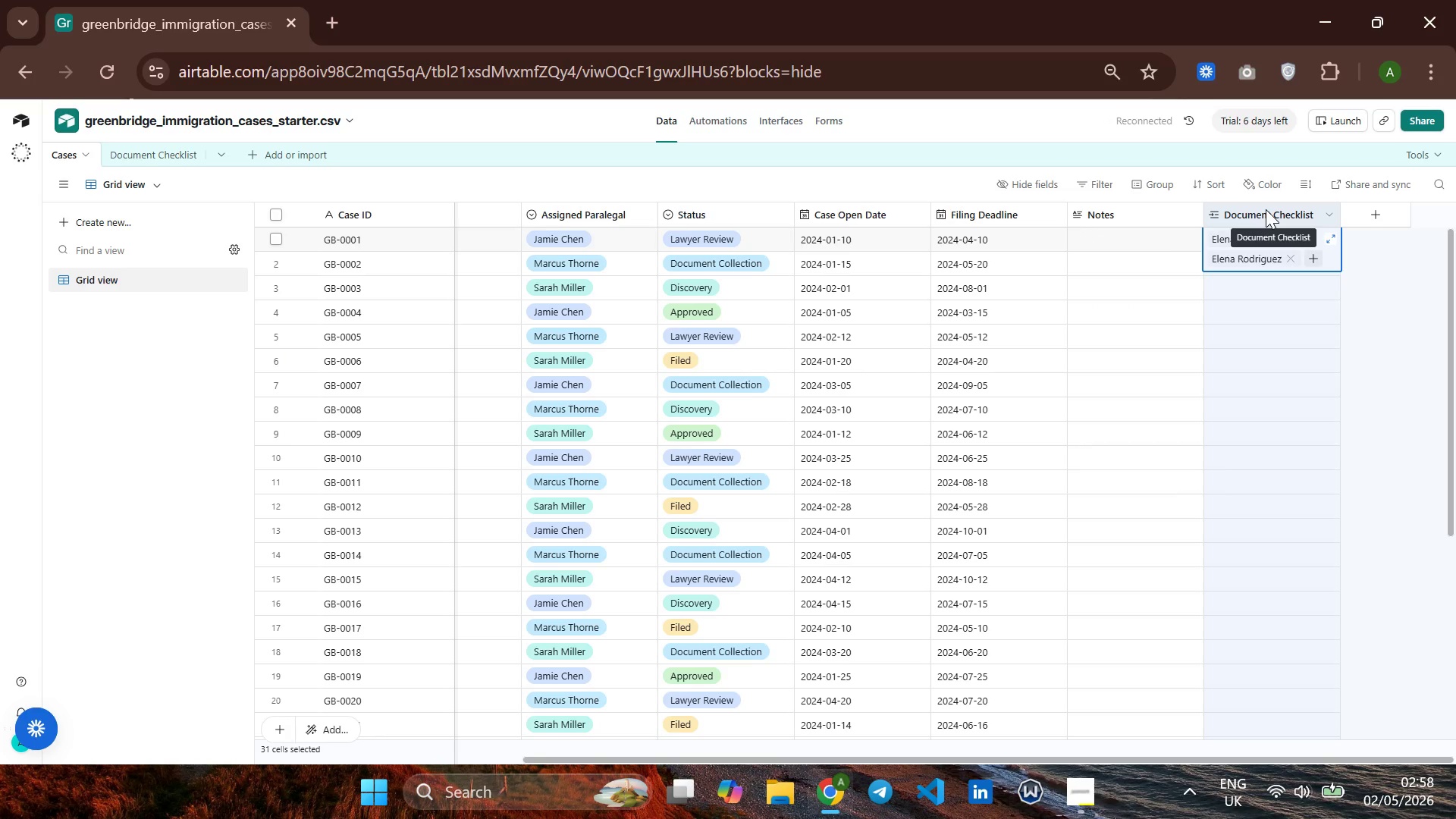 
right_click([1266, 209])
 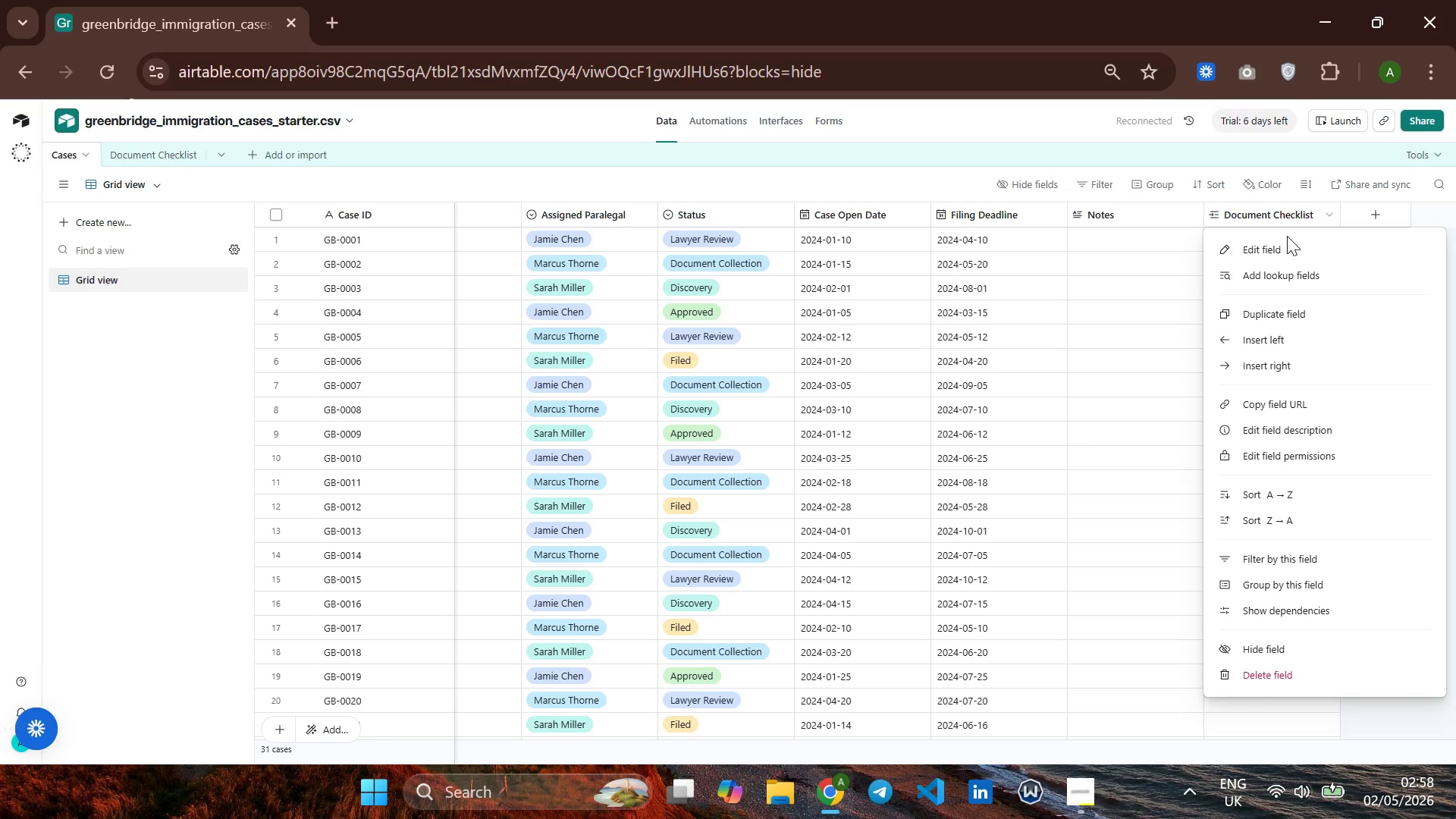 
left_click([1285, 238])
 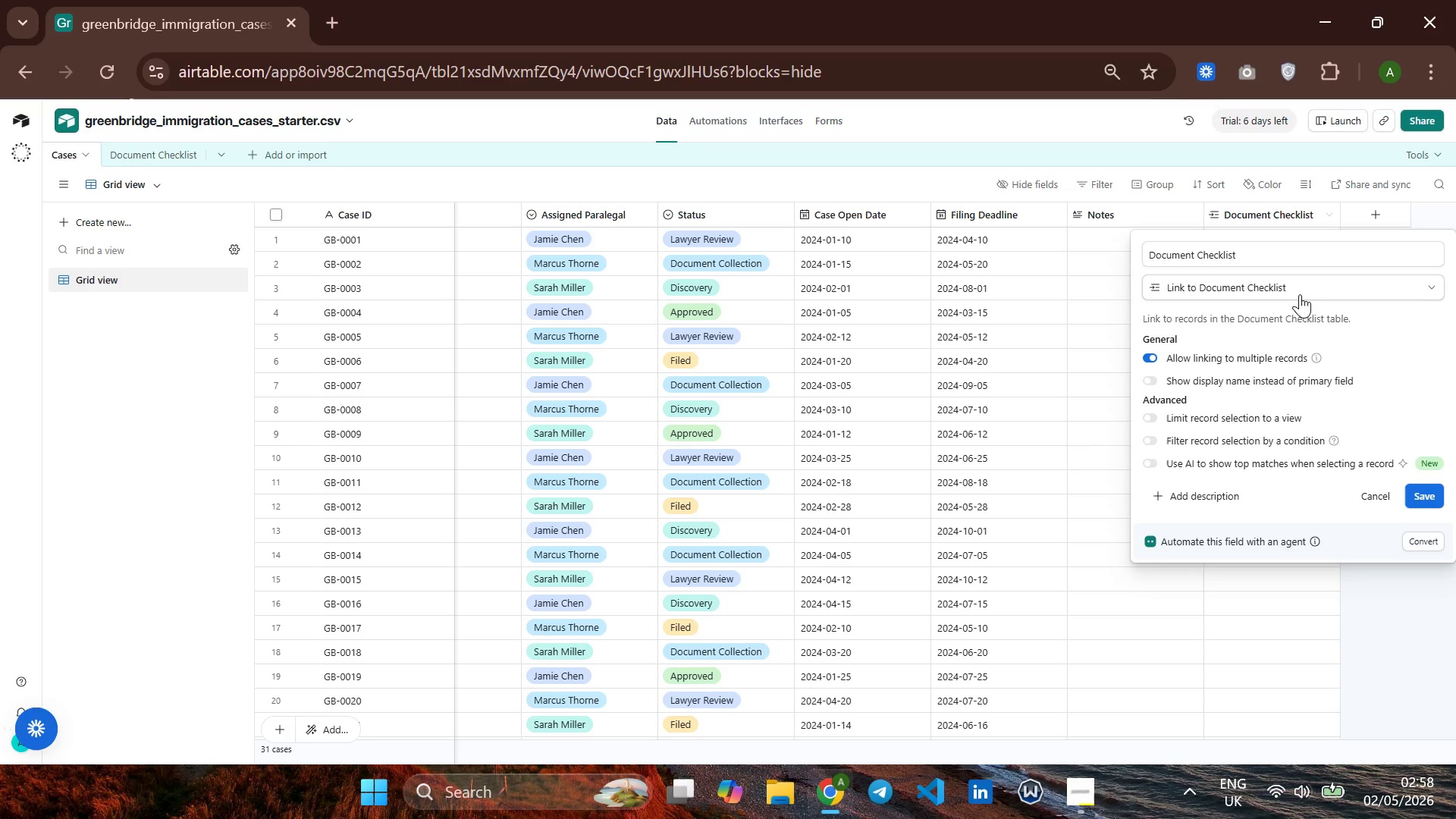 
wait(25.08)
 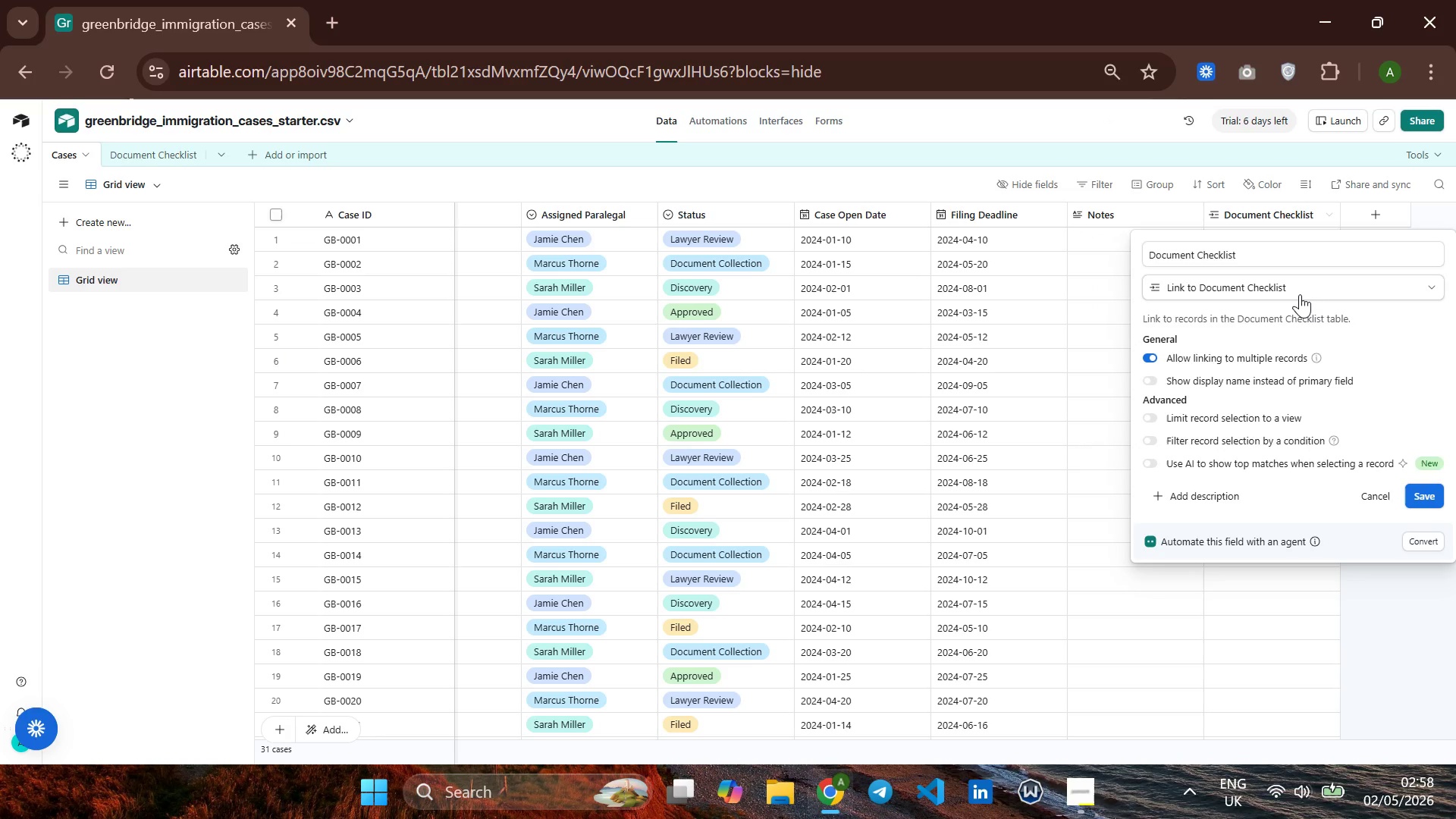 
left_click([1403, 586])
 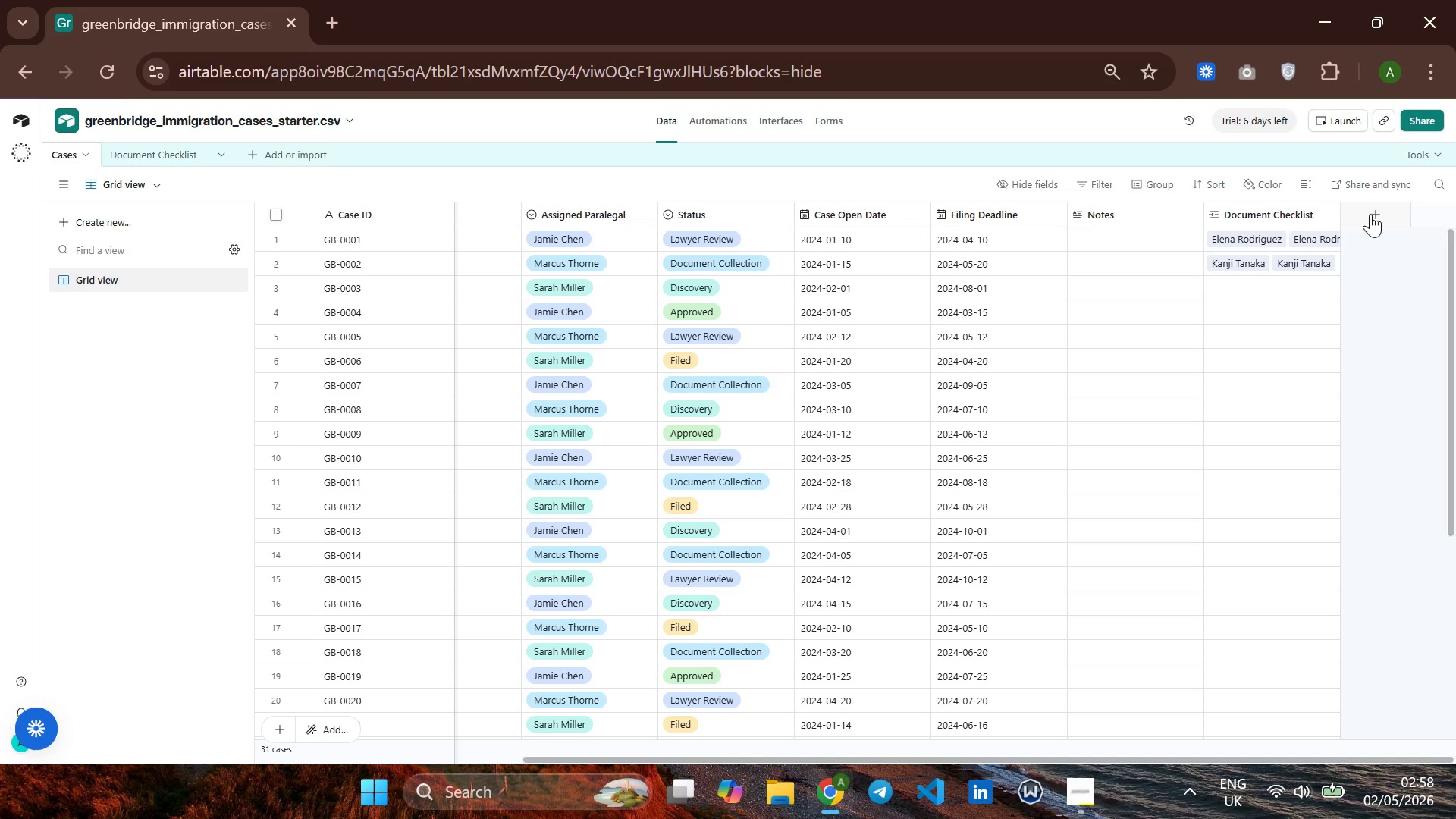 
left_click([1370, 214])
 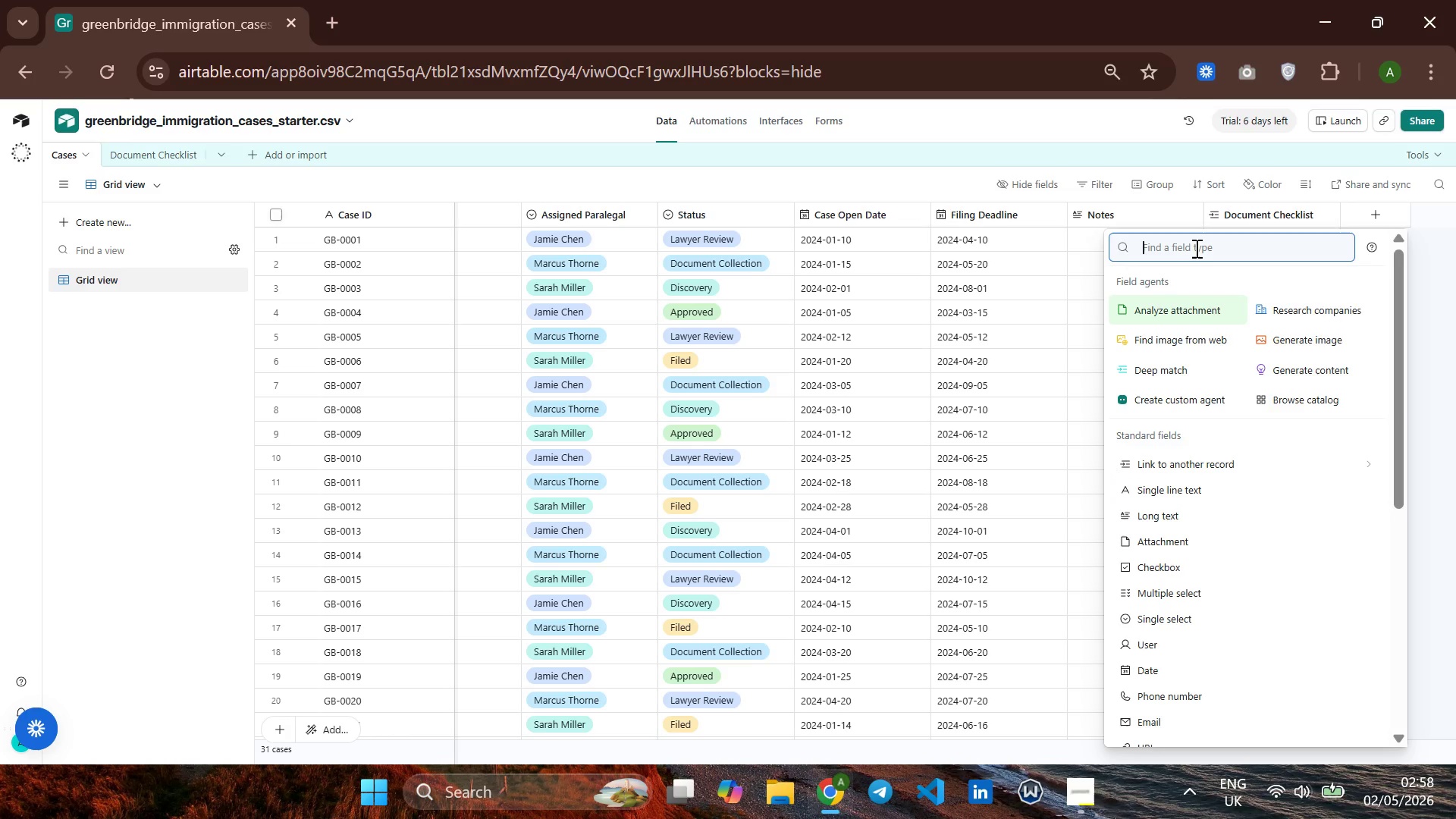 
type(Cpunt )
key(Backspace)
key(Backspace)
key(Backspace)
key(Backspace)
key(Backspace)
type(oun)
 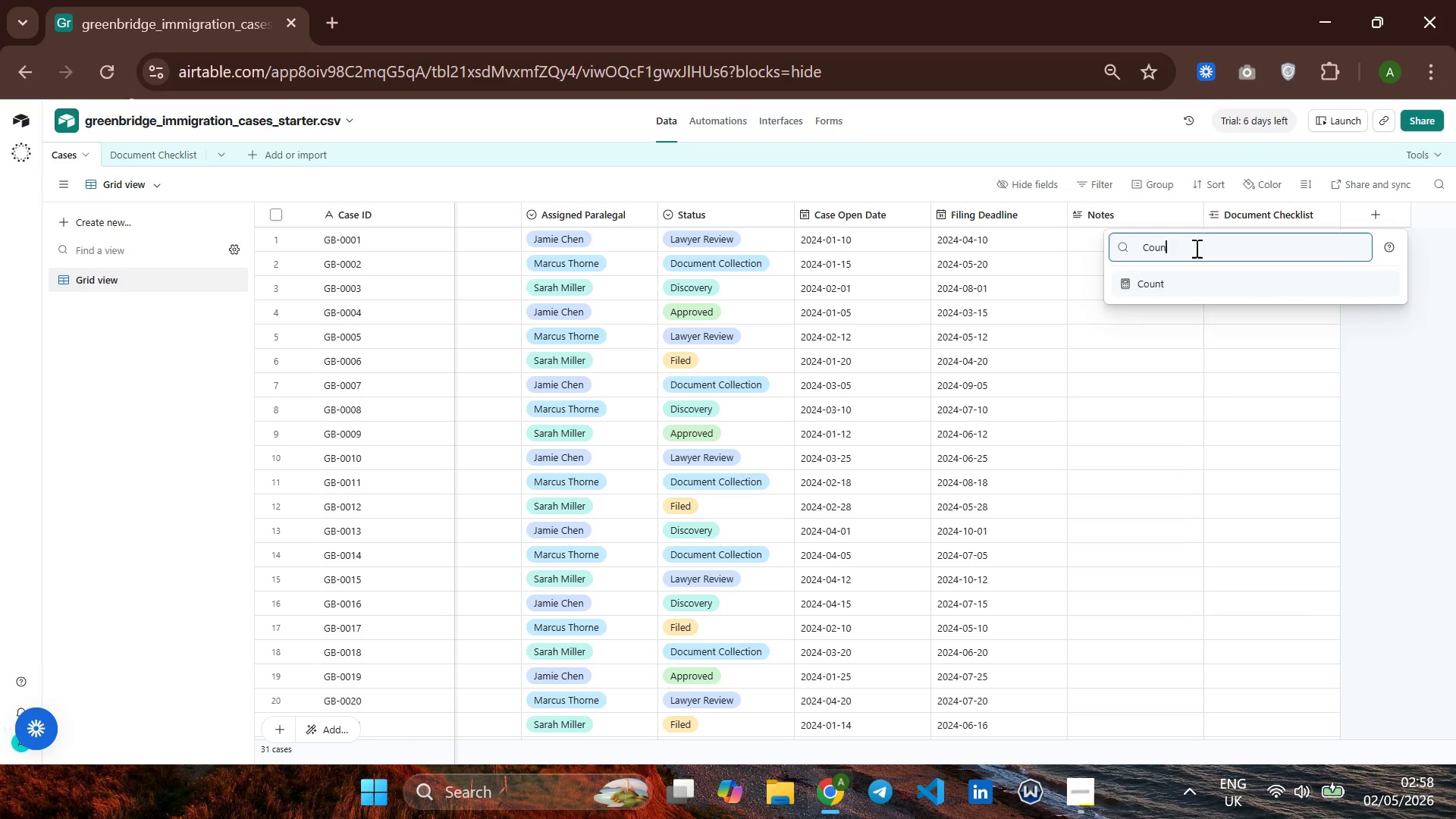 
key(Enter)
 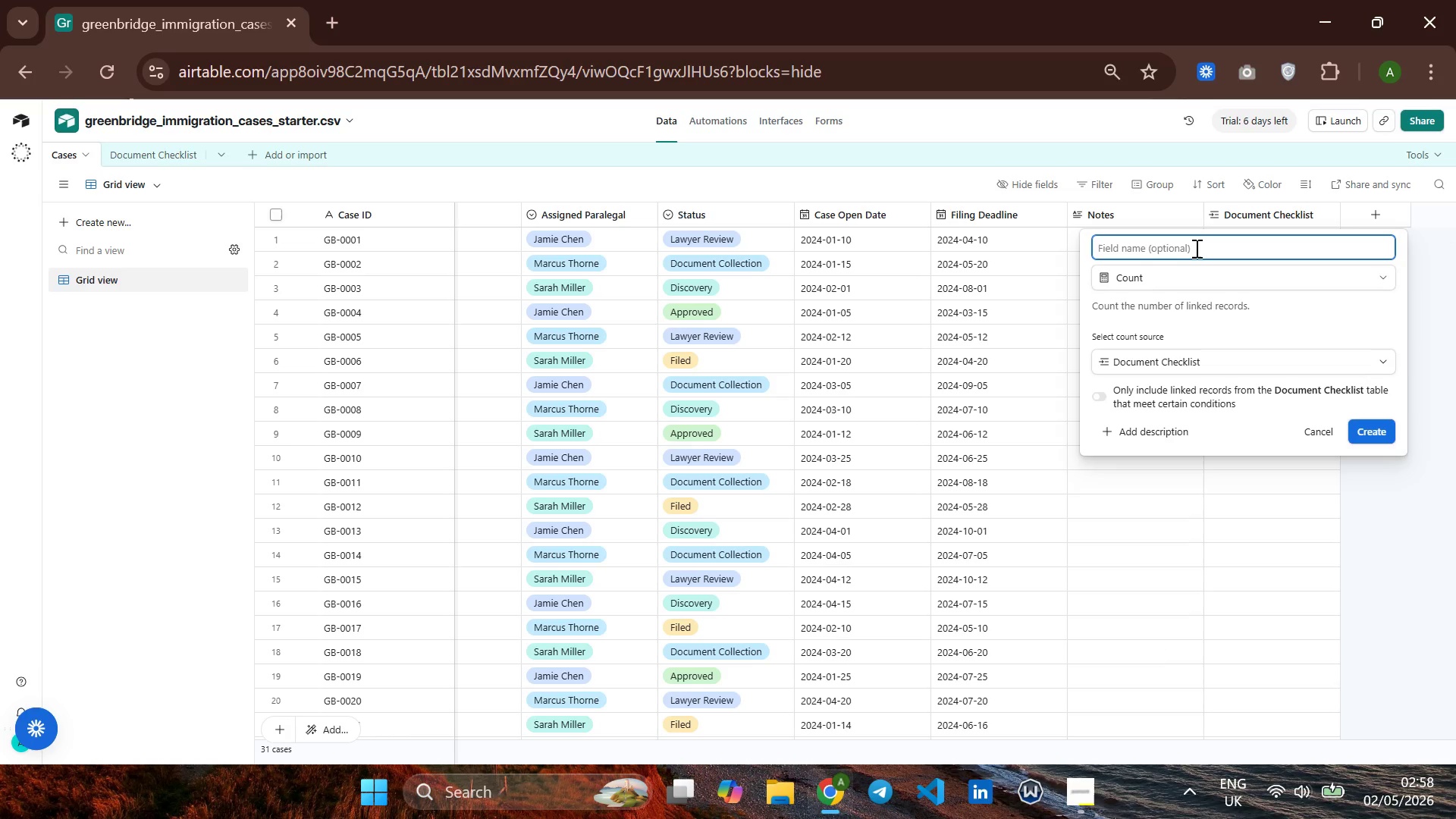 
type(Total Documn)
key(Backspace)
type(emnt)
 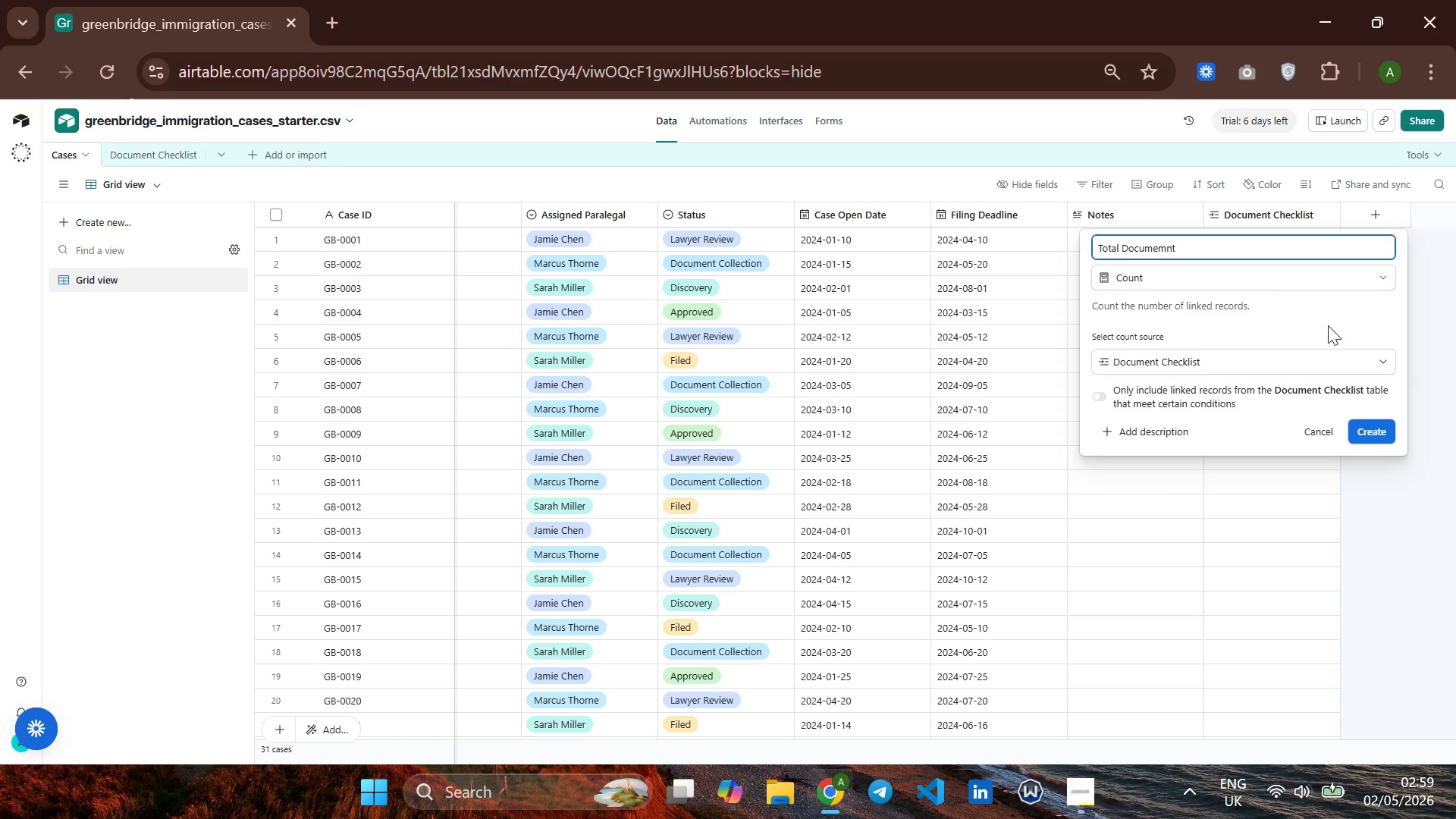 
left_click([1284, 357])
 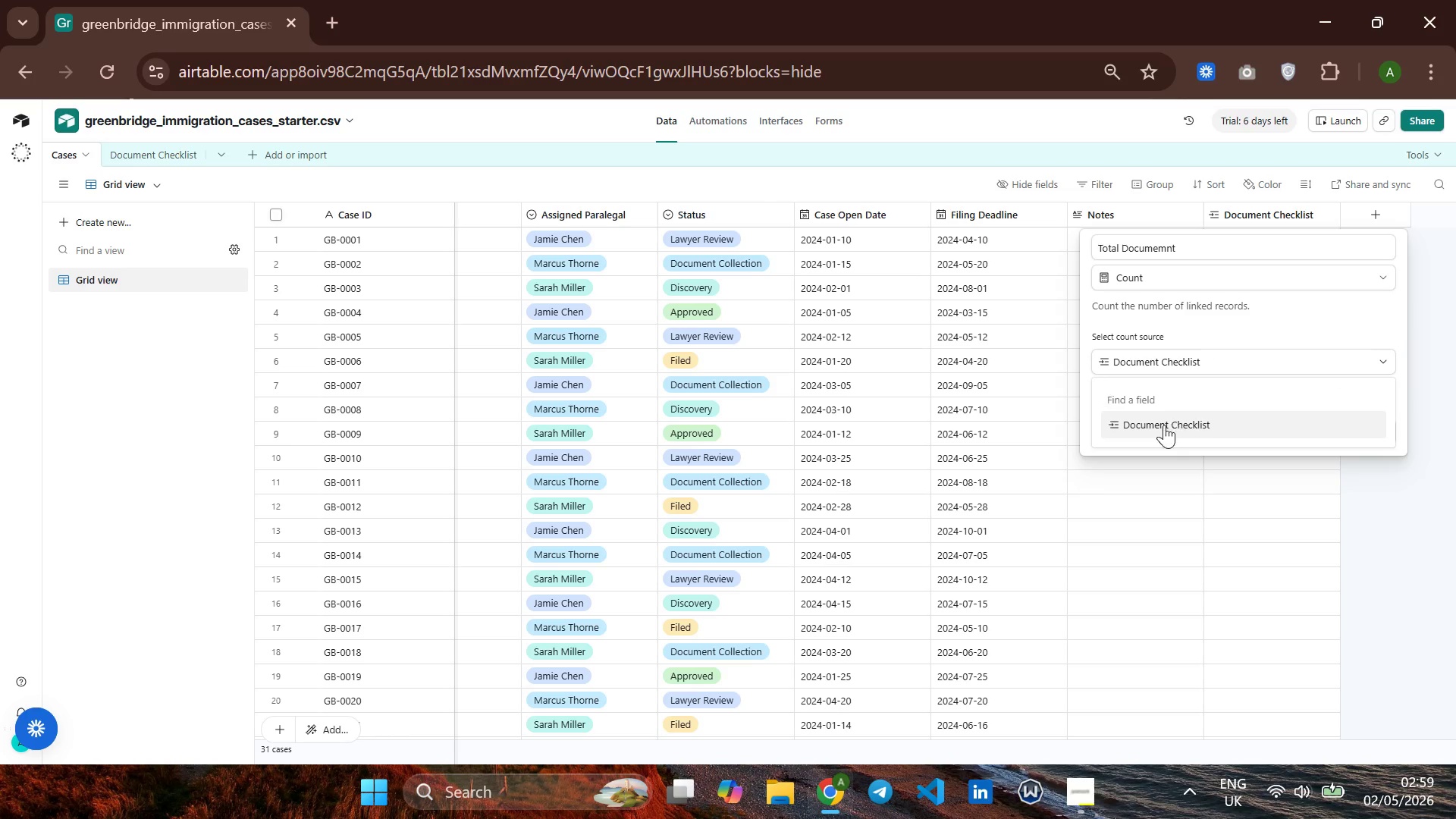 
left_click([1164, 425])
 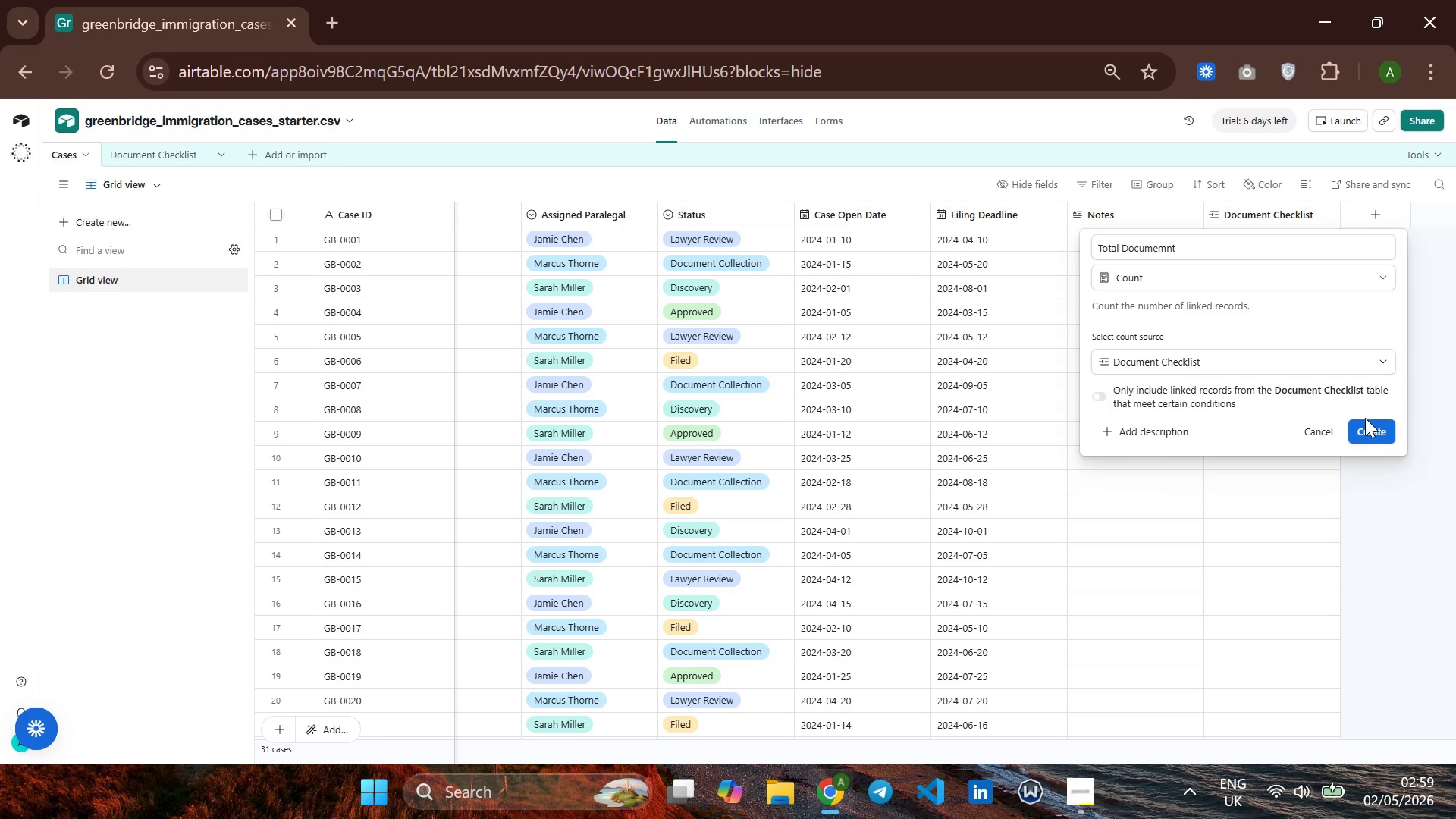 
left_click([1365, 418])
 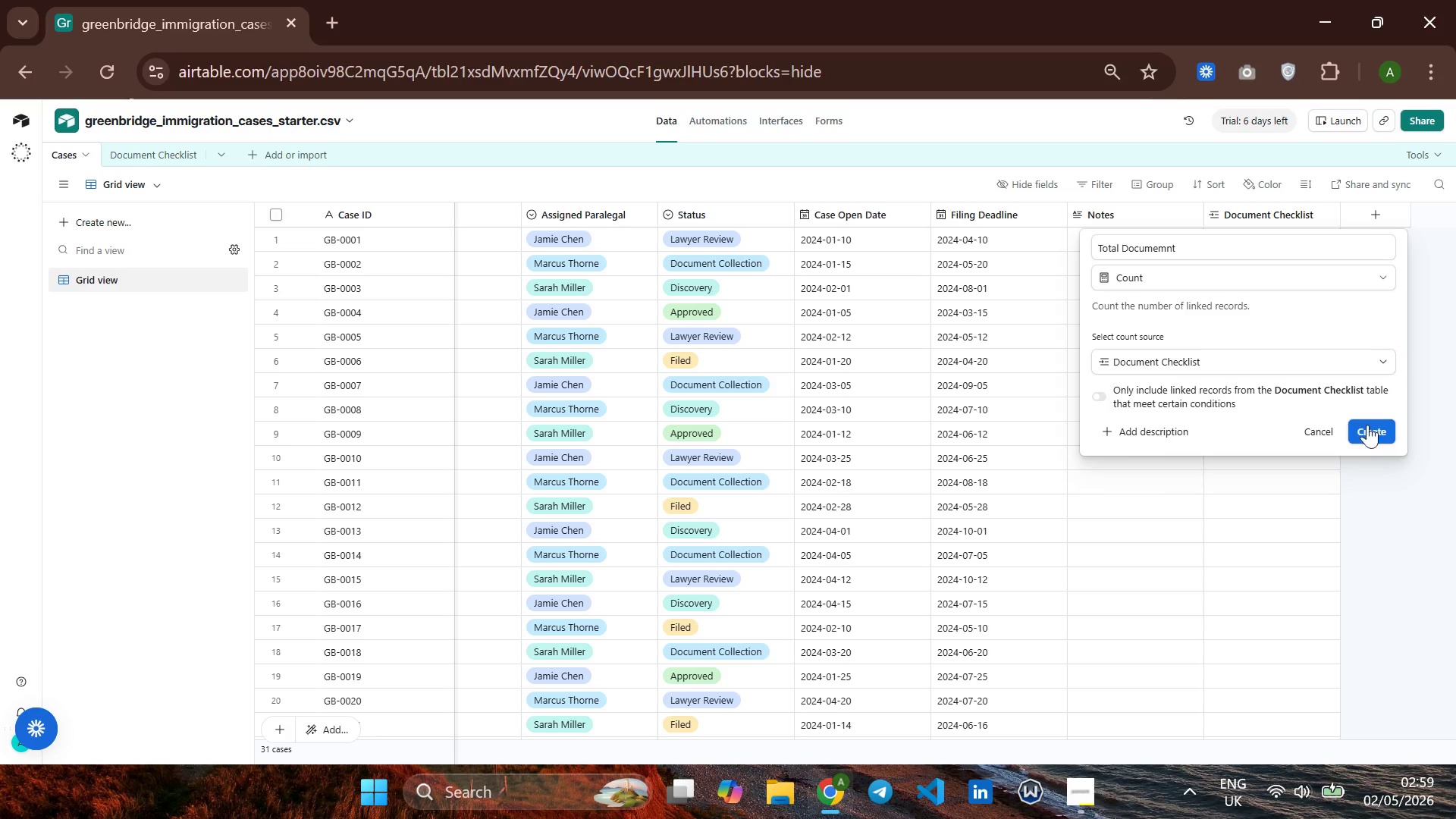 
left_click([1367, 428])
 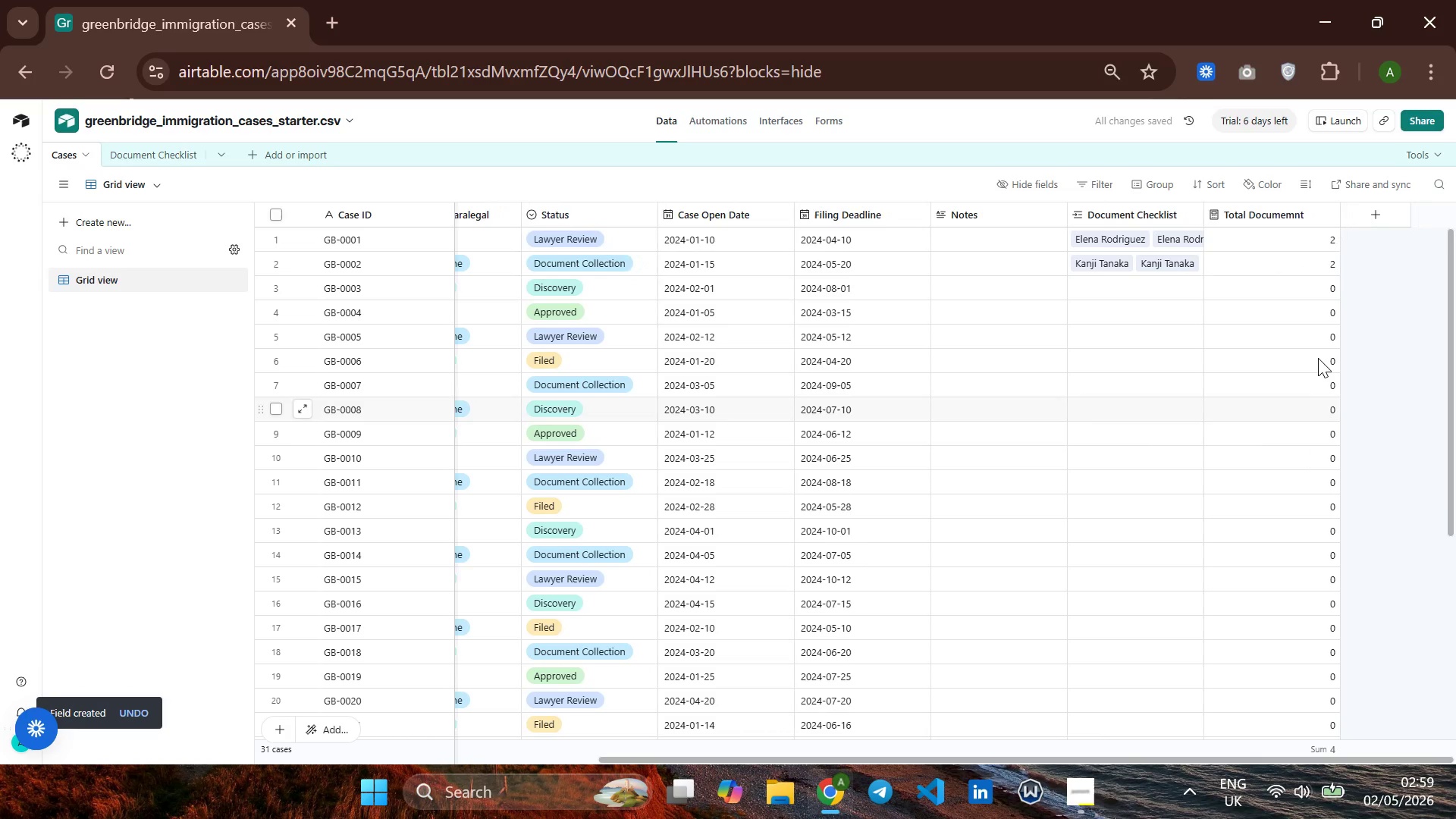 
left_click([1382, 218])
 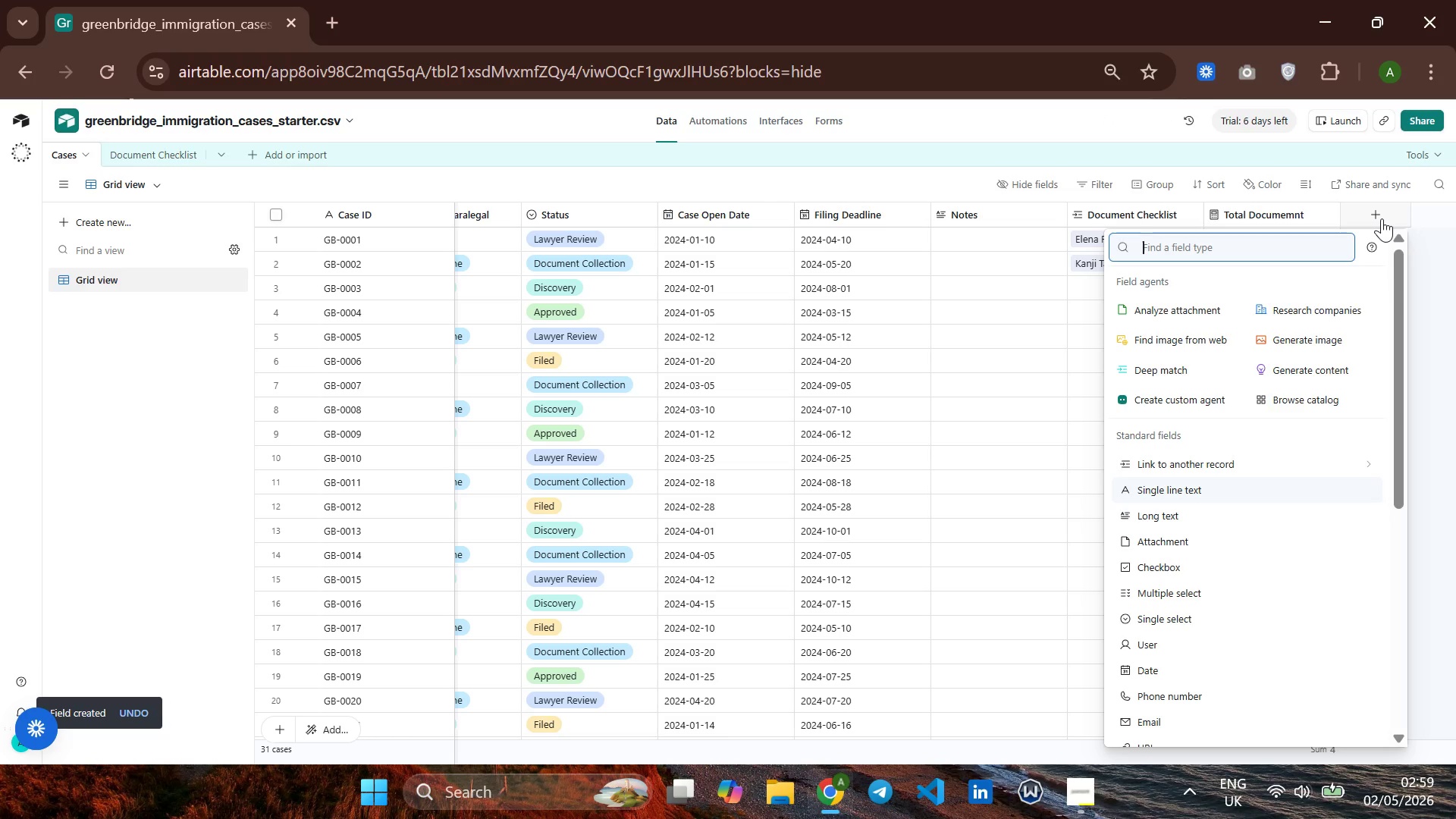 
type(Rollup)
 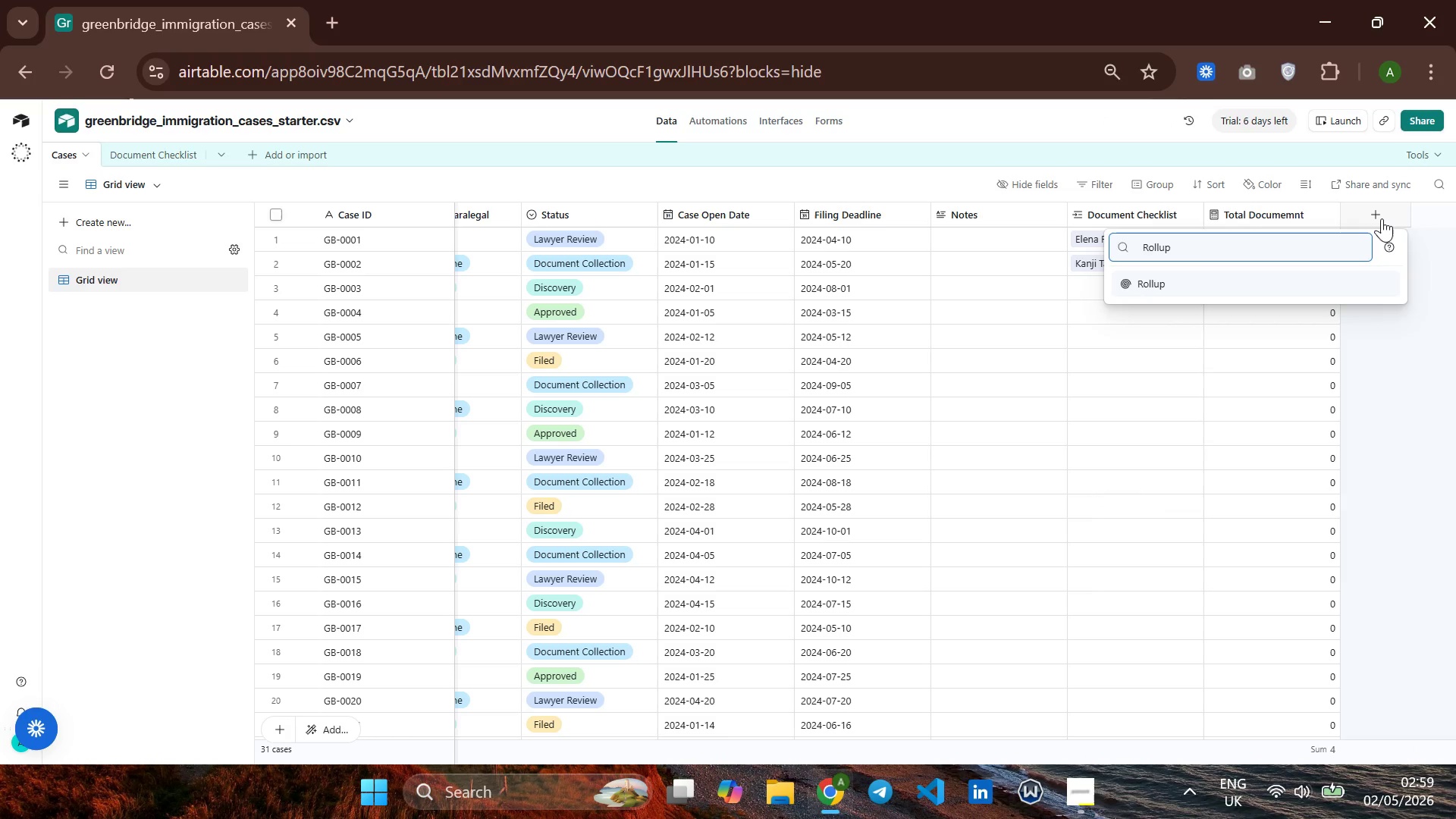 
key(Enter)
 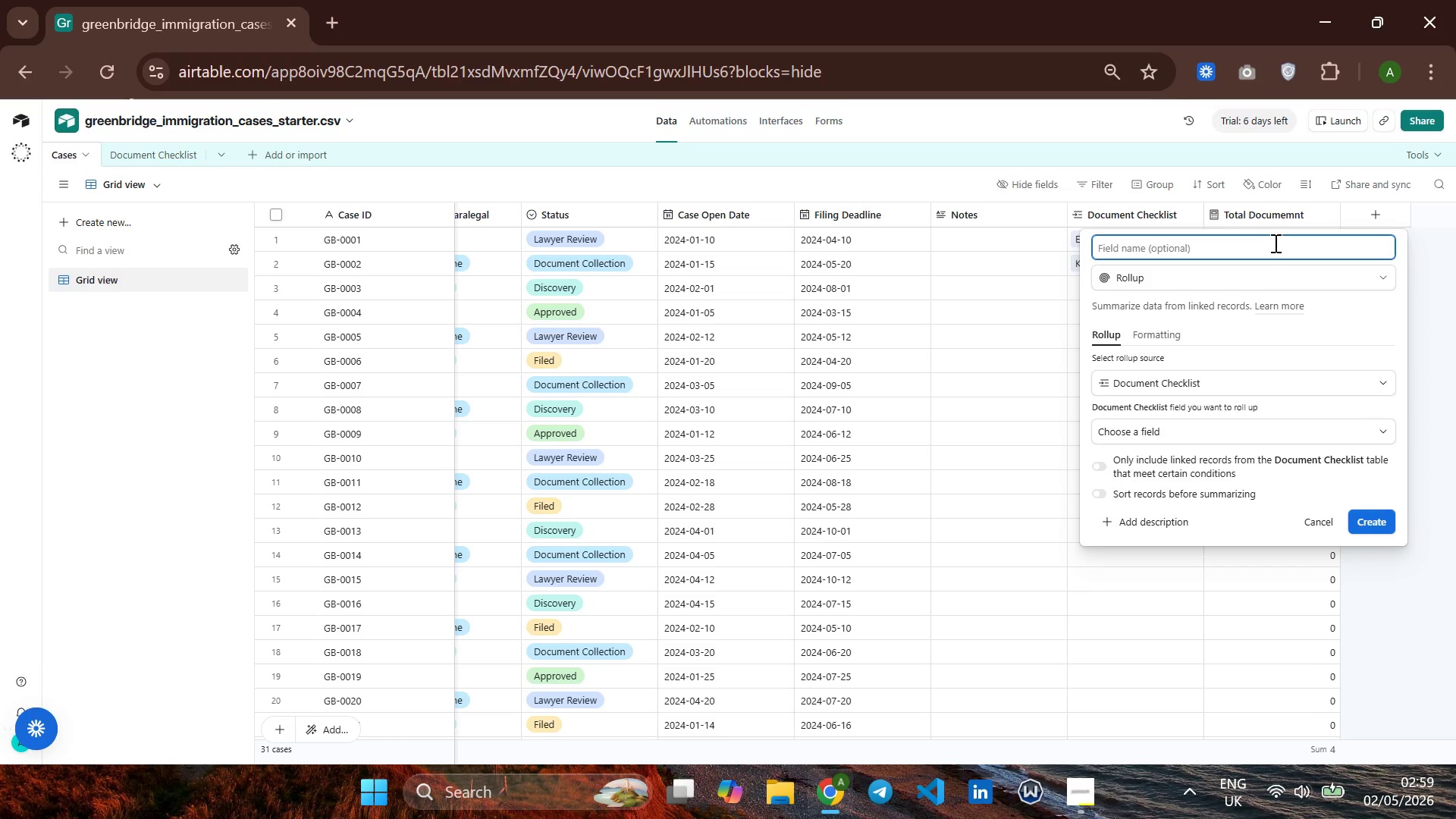 
left_click([1274, 243])
 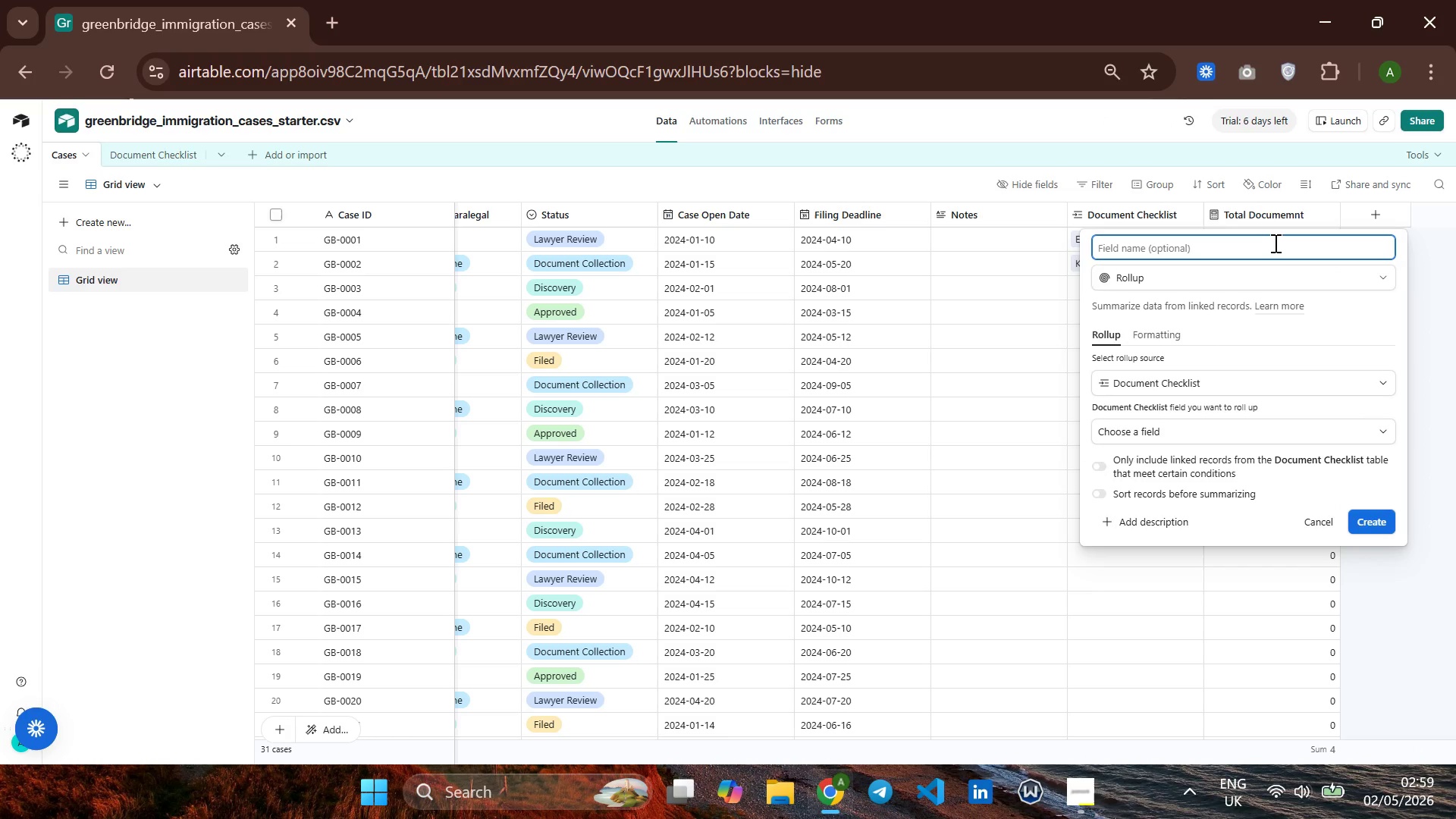 
type(Document Received)
 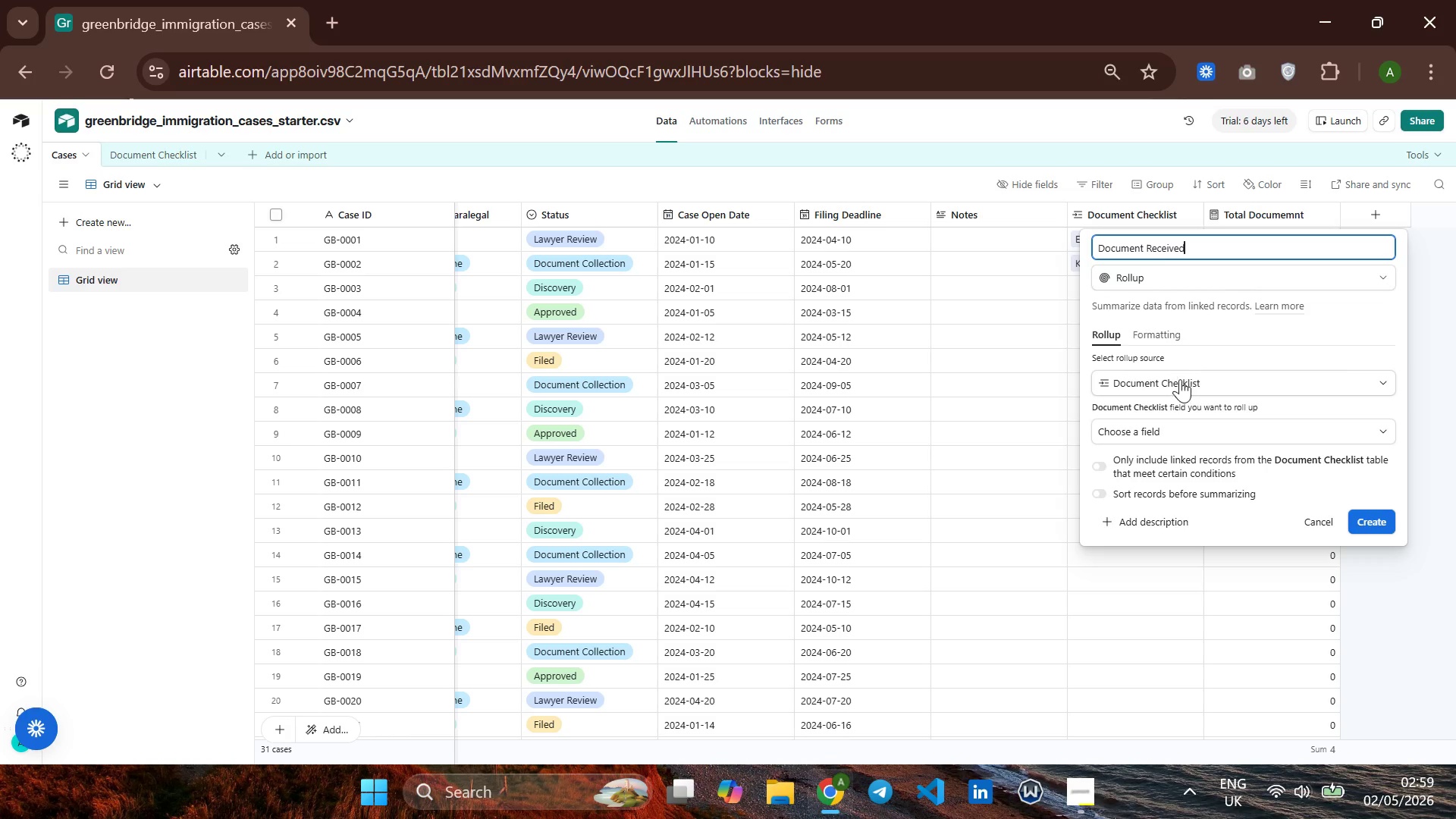 
left_click([1178, 381])
 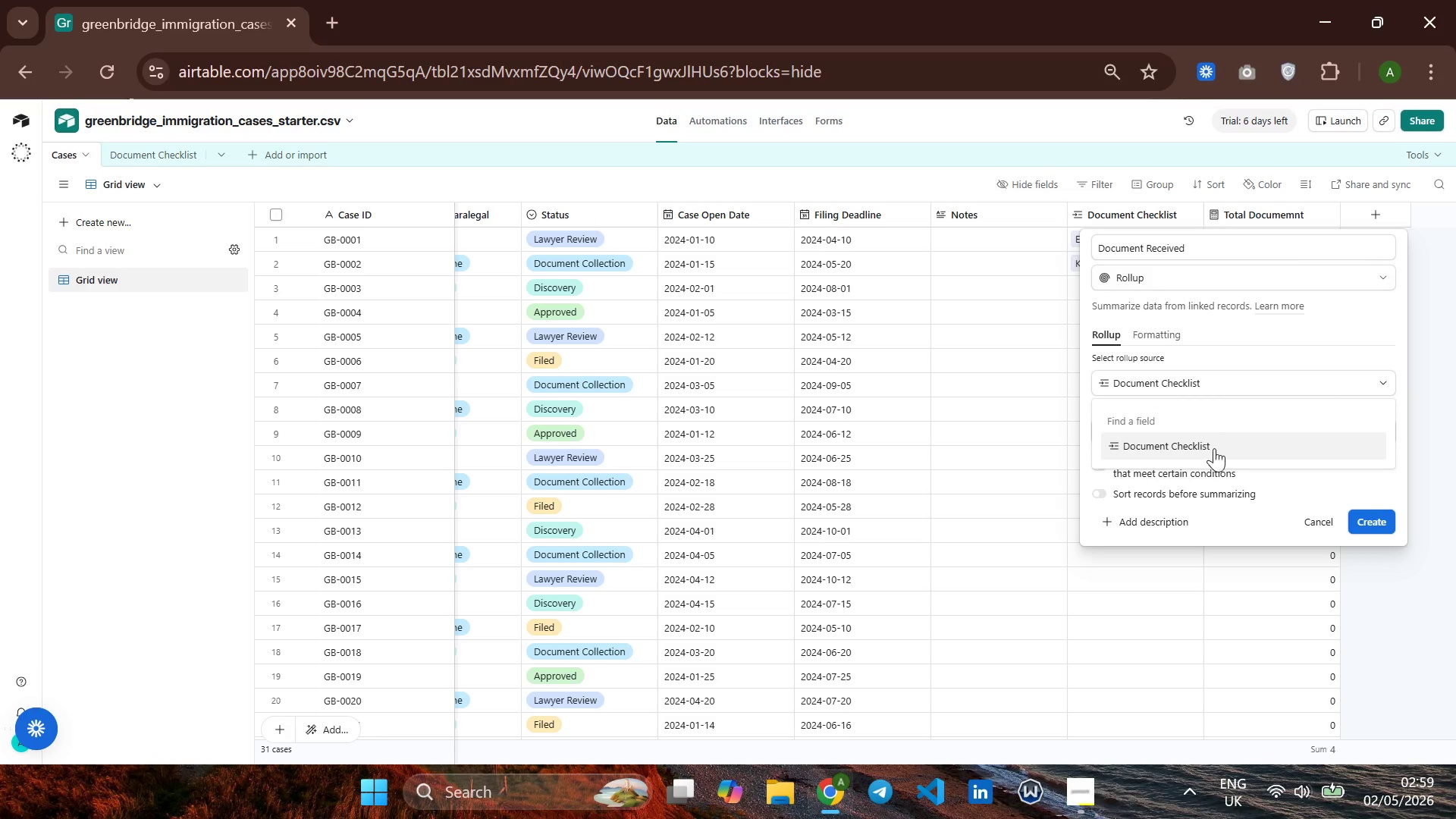 
left_click([1210, 450])
 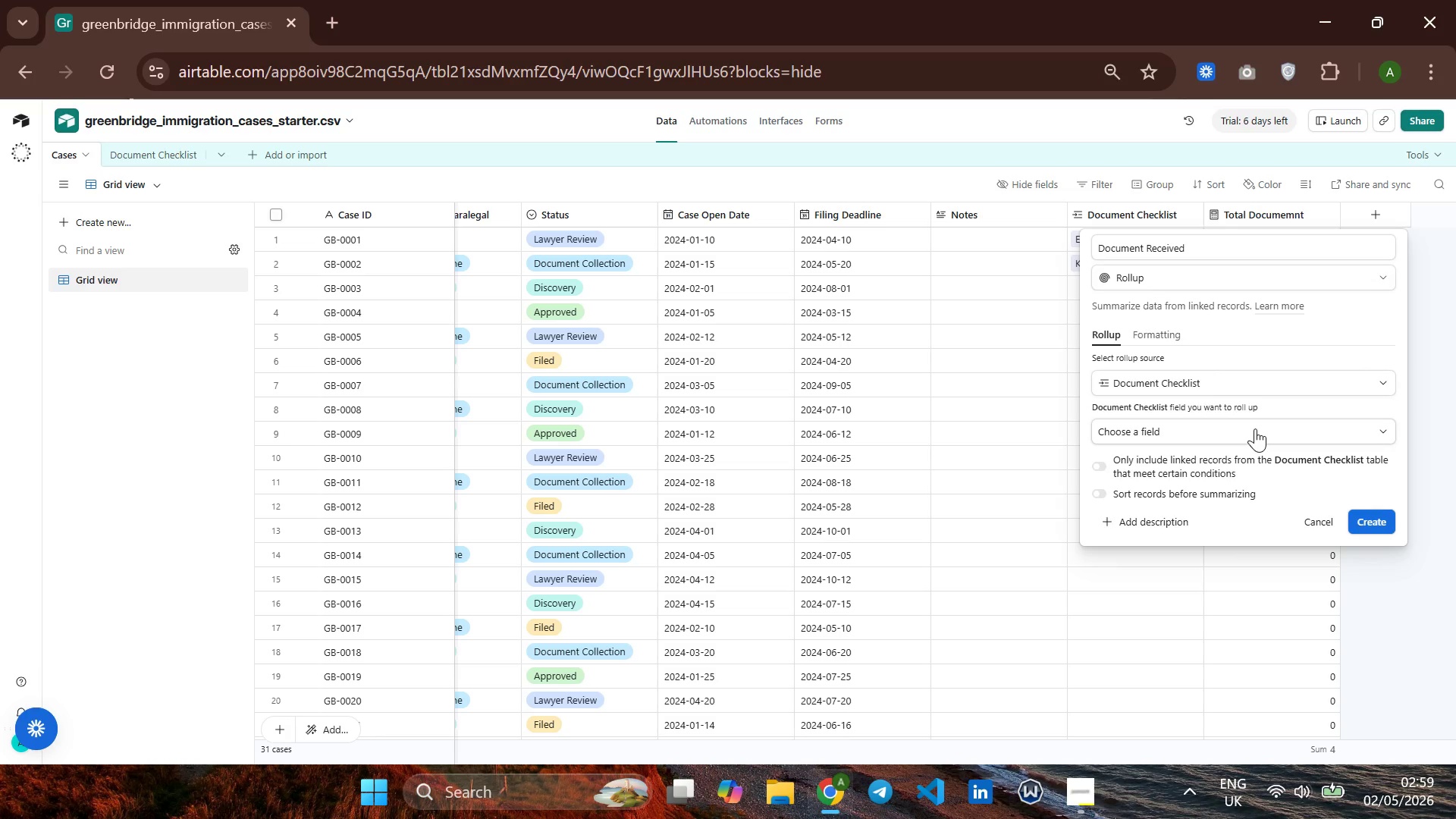 
left_click([1255, 428])
 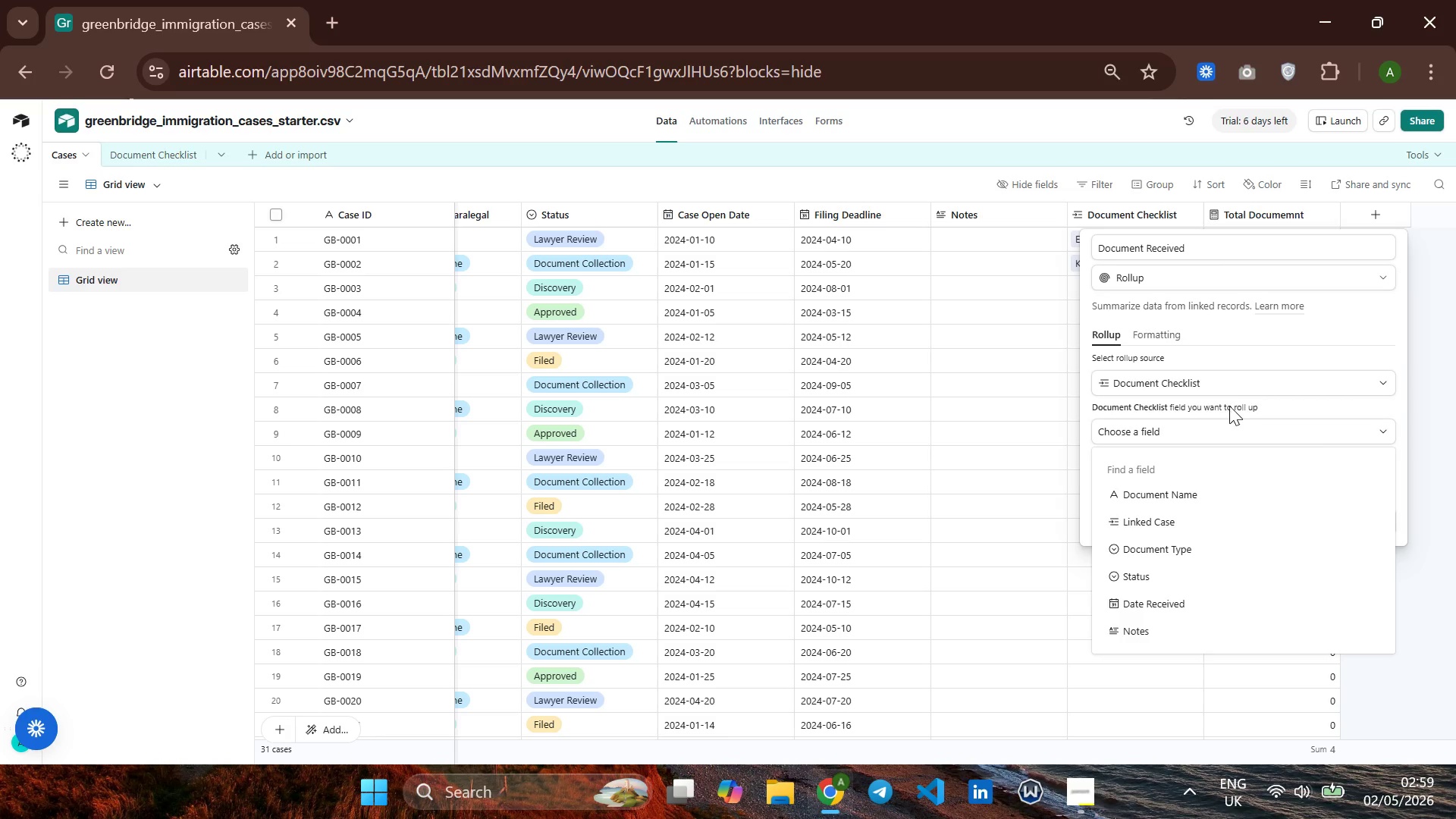 
wait(12.34)
 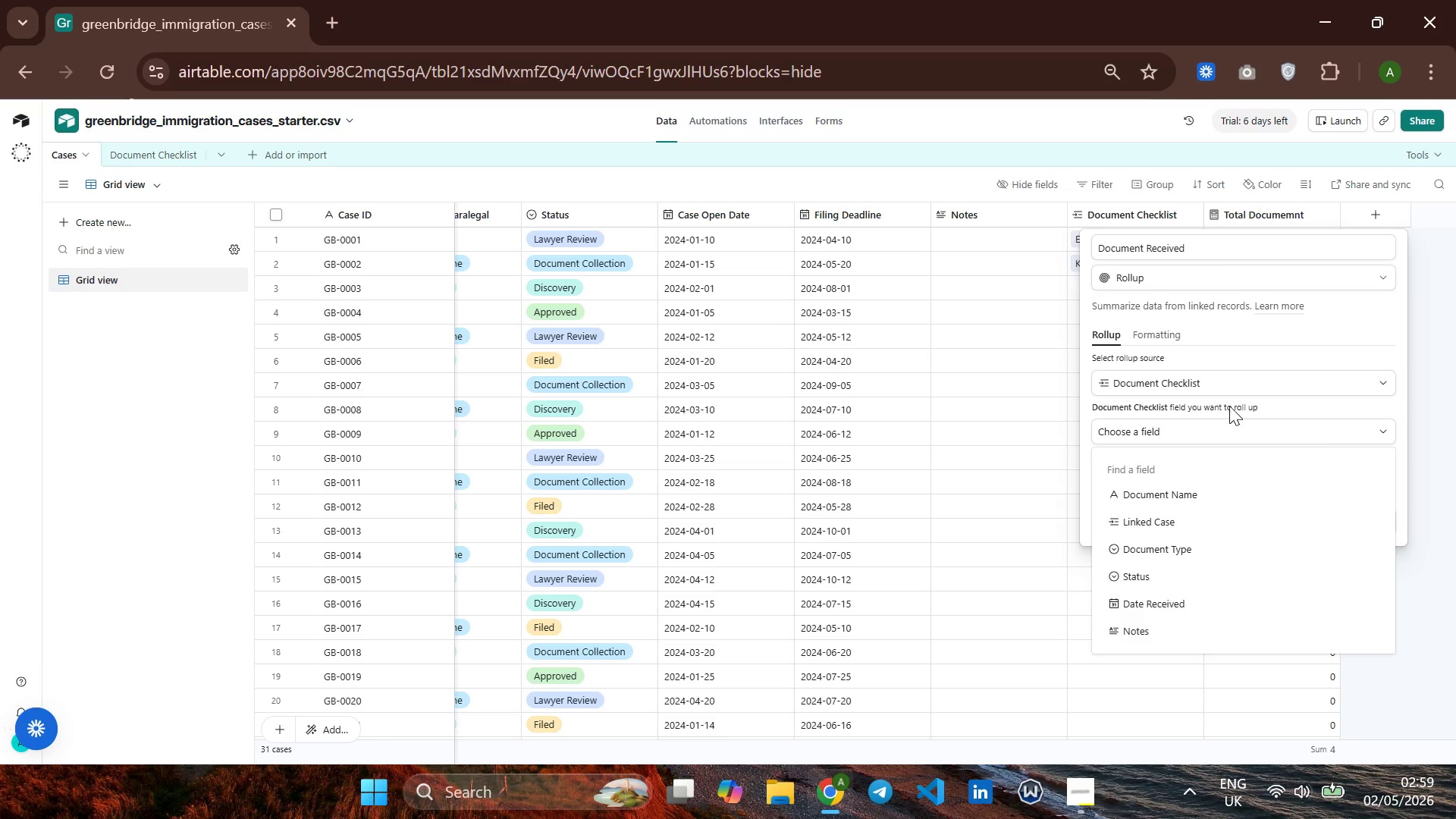 
left_click([1141, 580])
 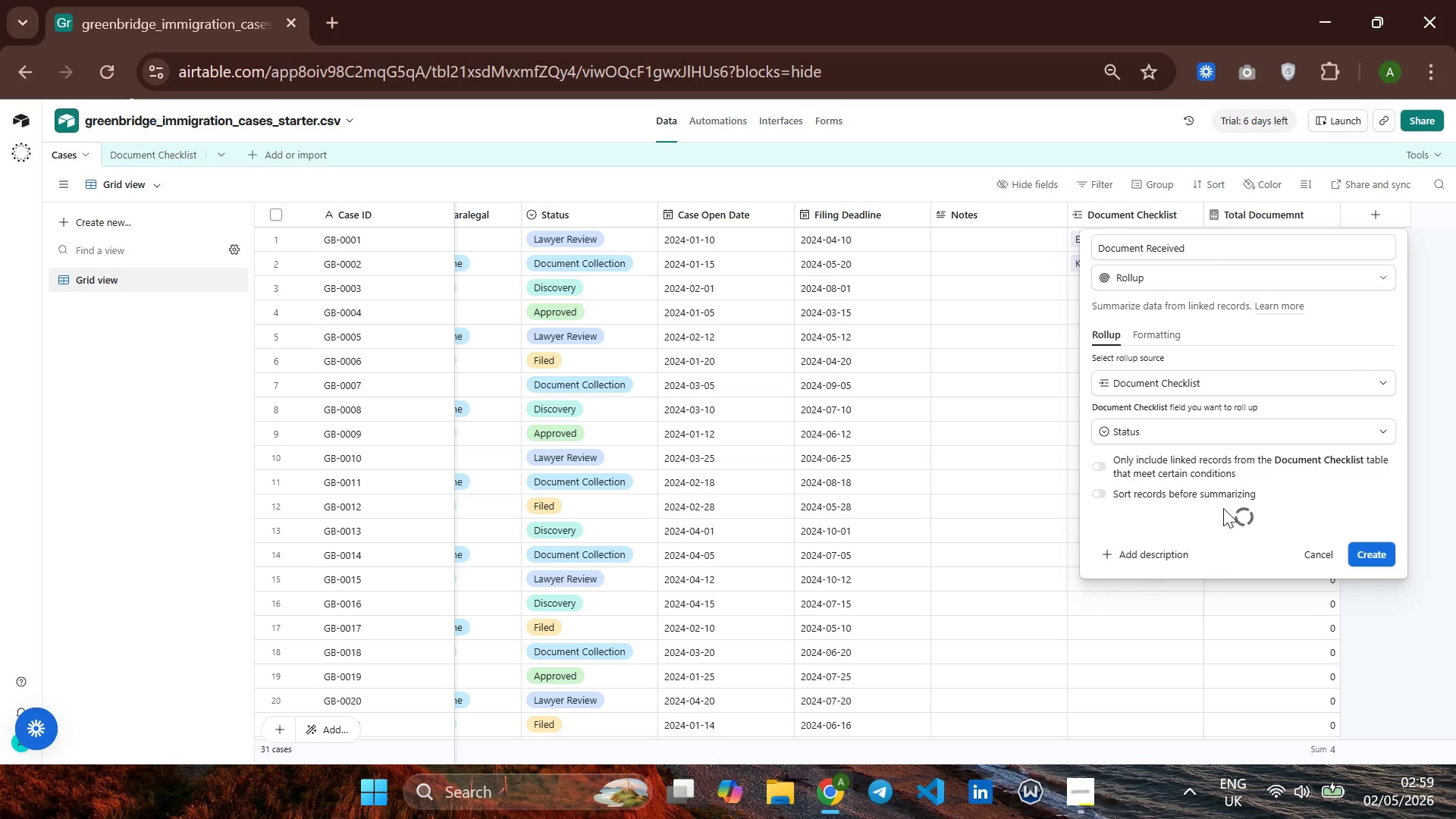 
mouse_move([1225, 488])
 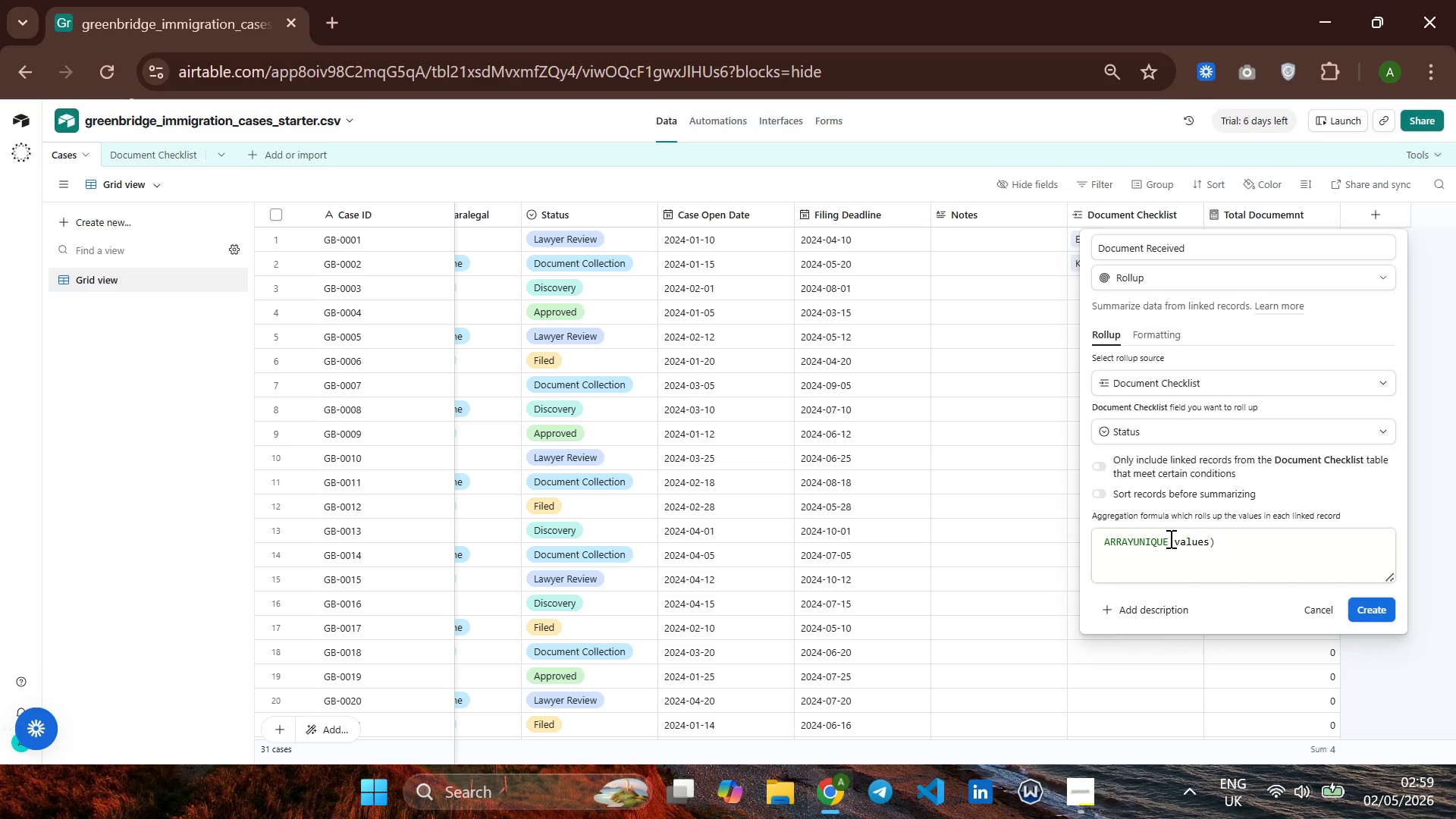 
left_click([1168, 538])
 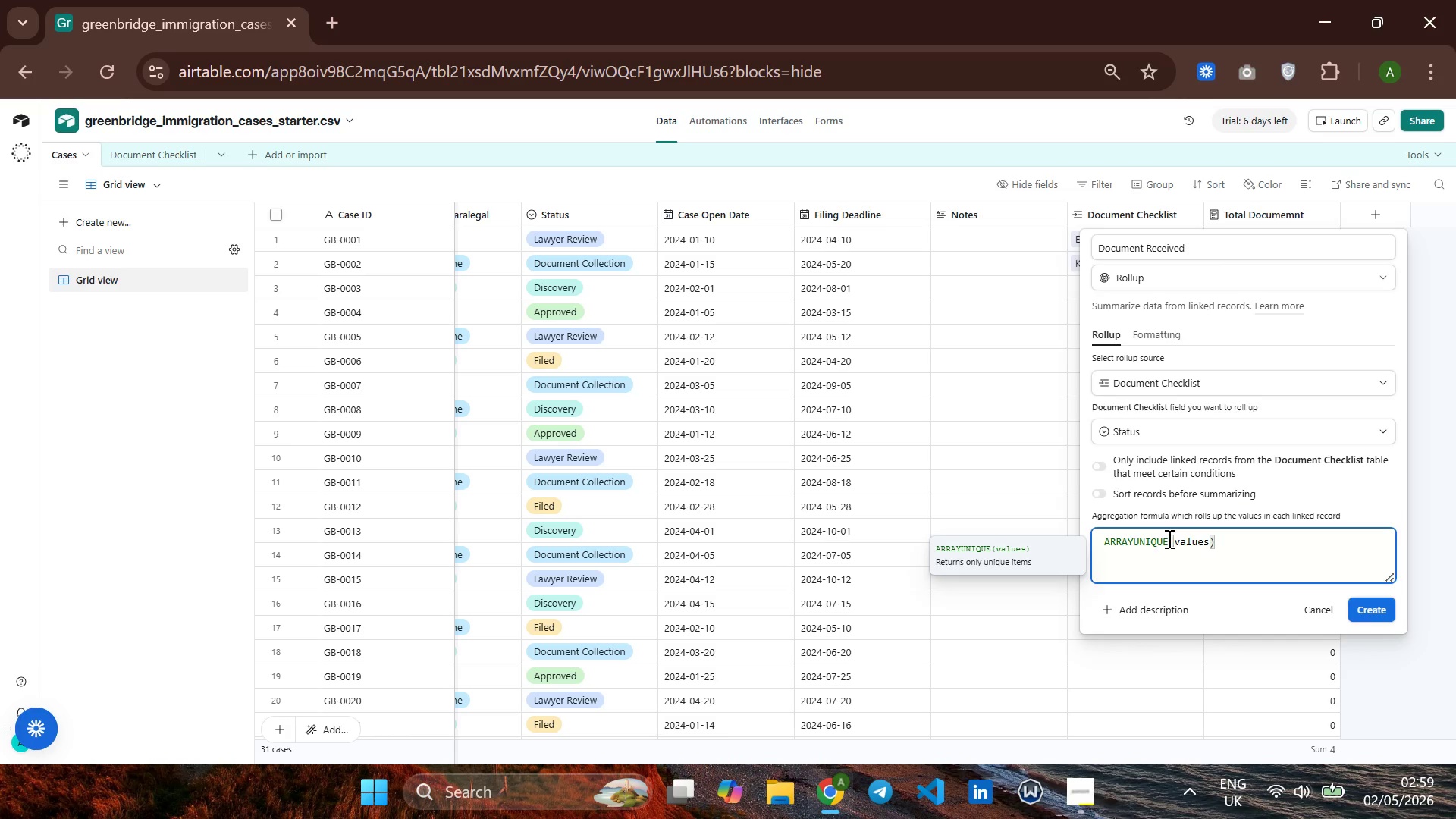 
hold_key(key=Backspace, duration=0.88)
 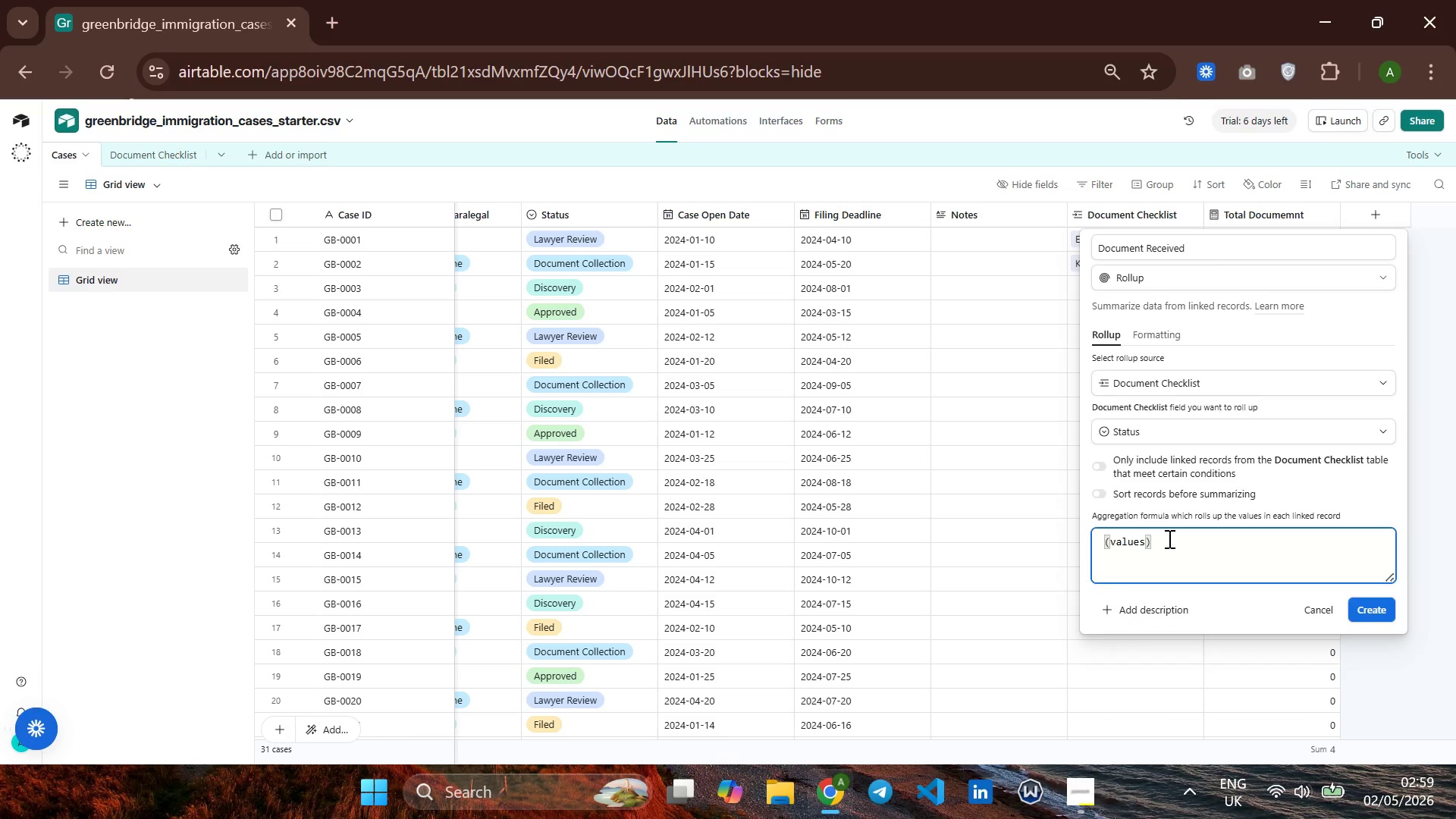 
type(COUNTALL)
 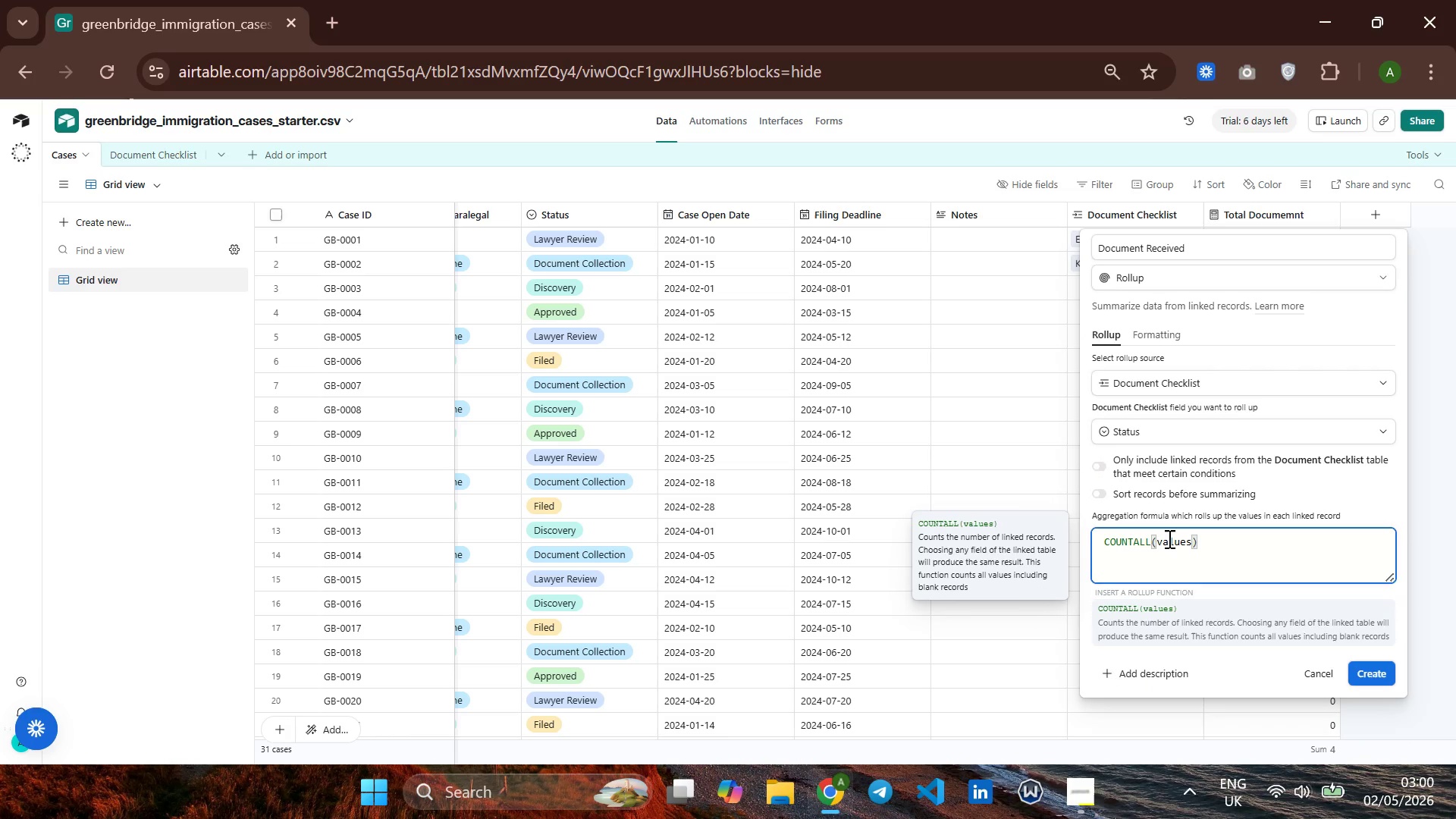 
key(ArrowRight)
 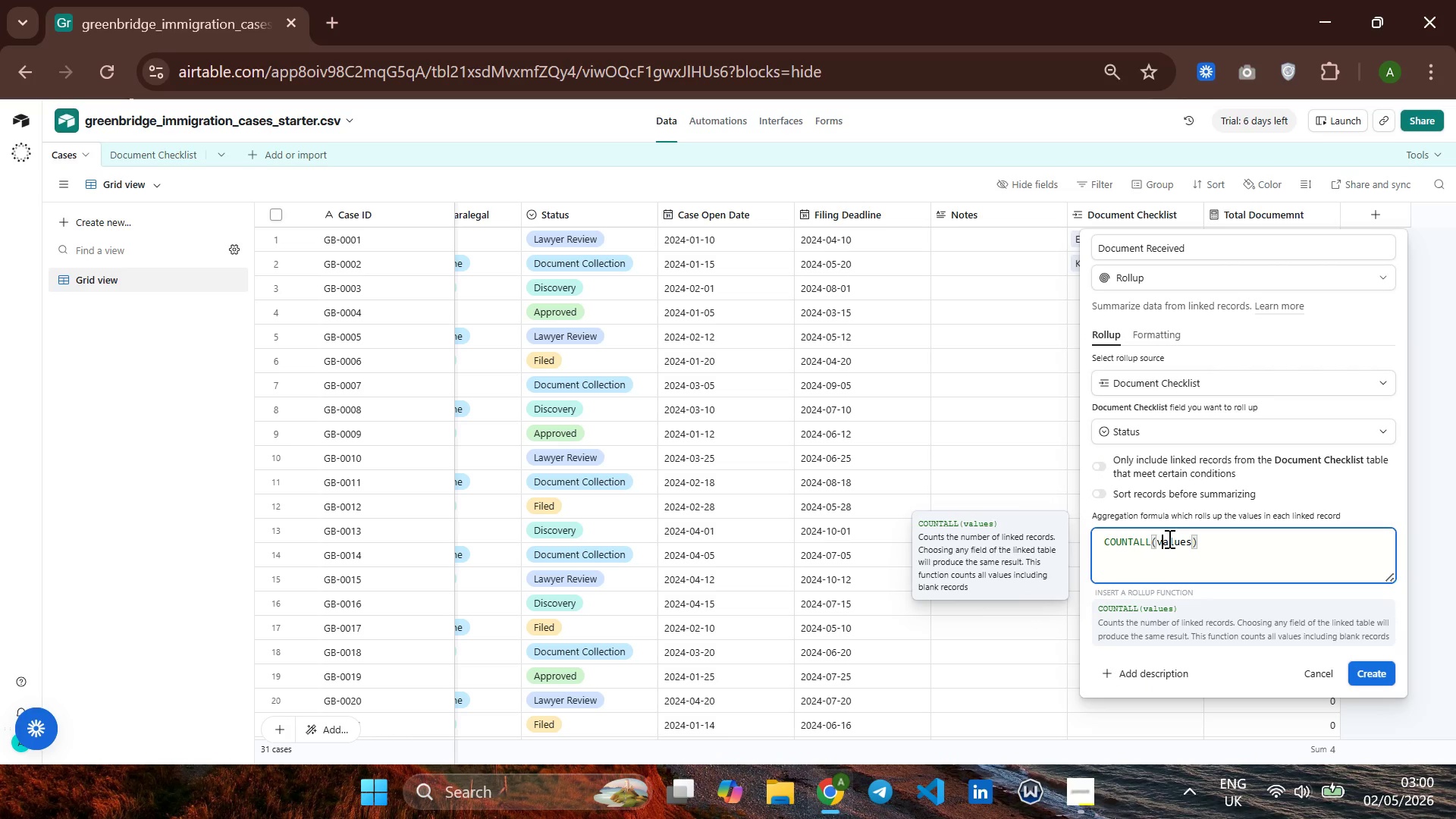 
key(ArrowRight)
 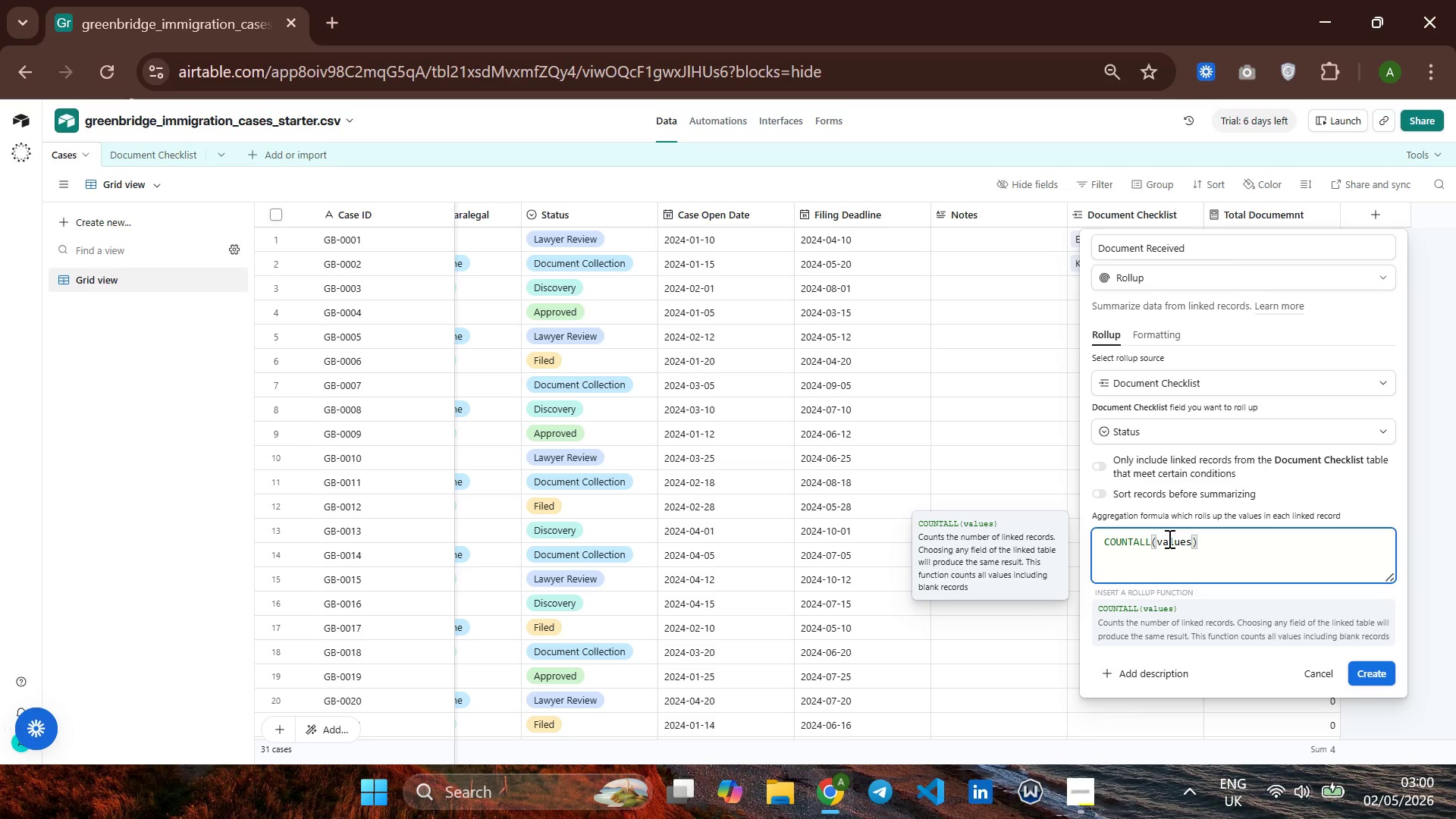 
key(ArrowRight)
 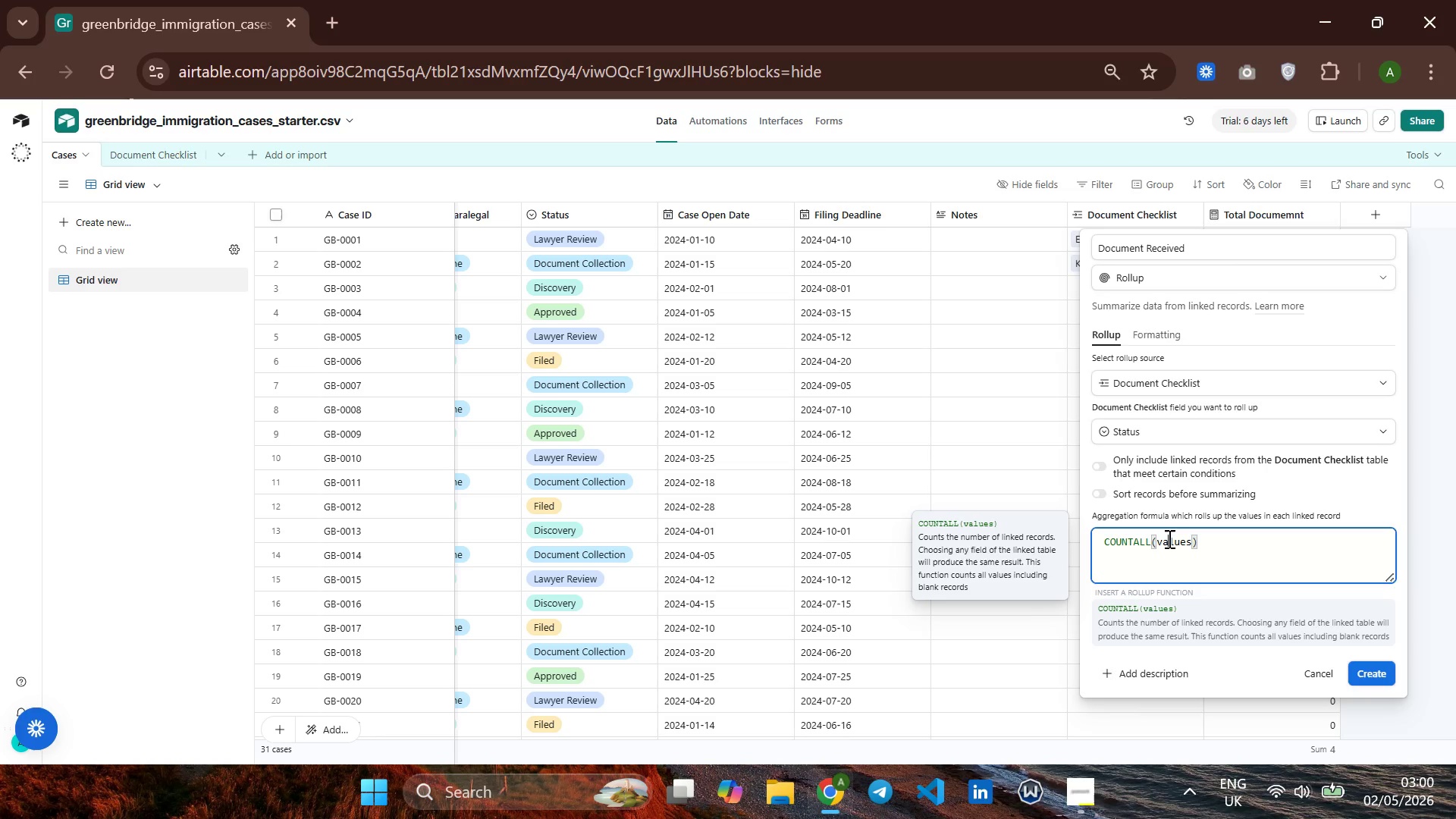 
key(ArrowRight)
 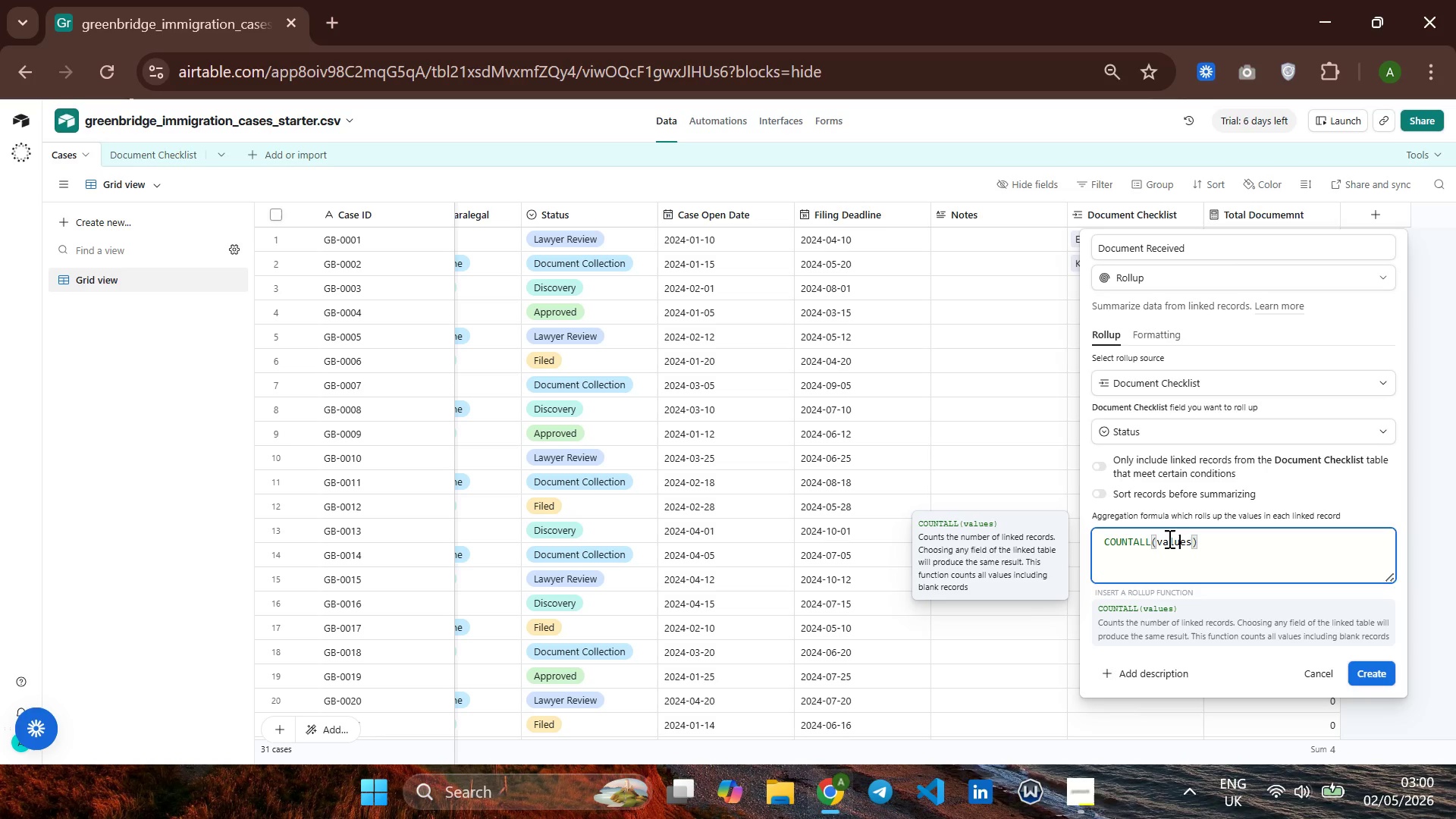 
key(ArrowRight)
 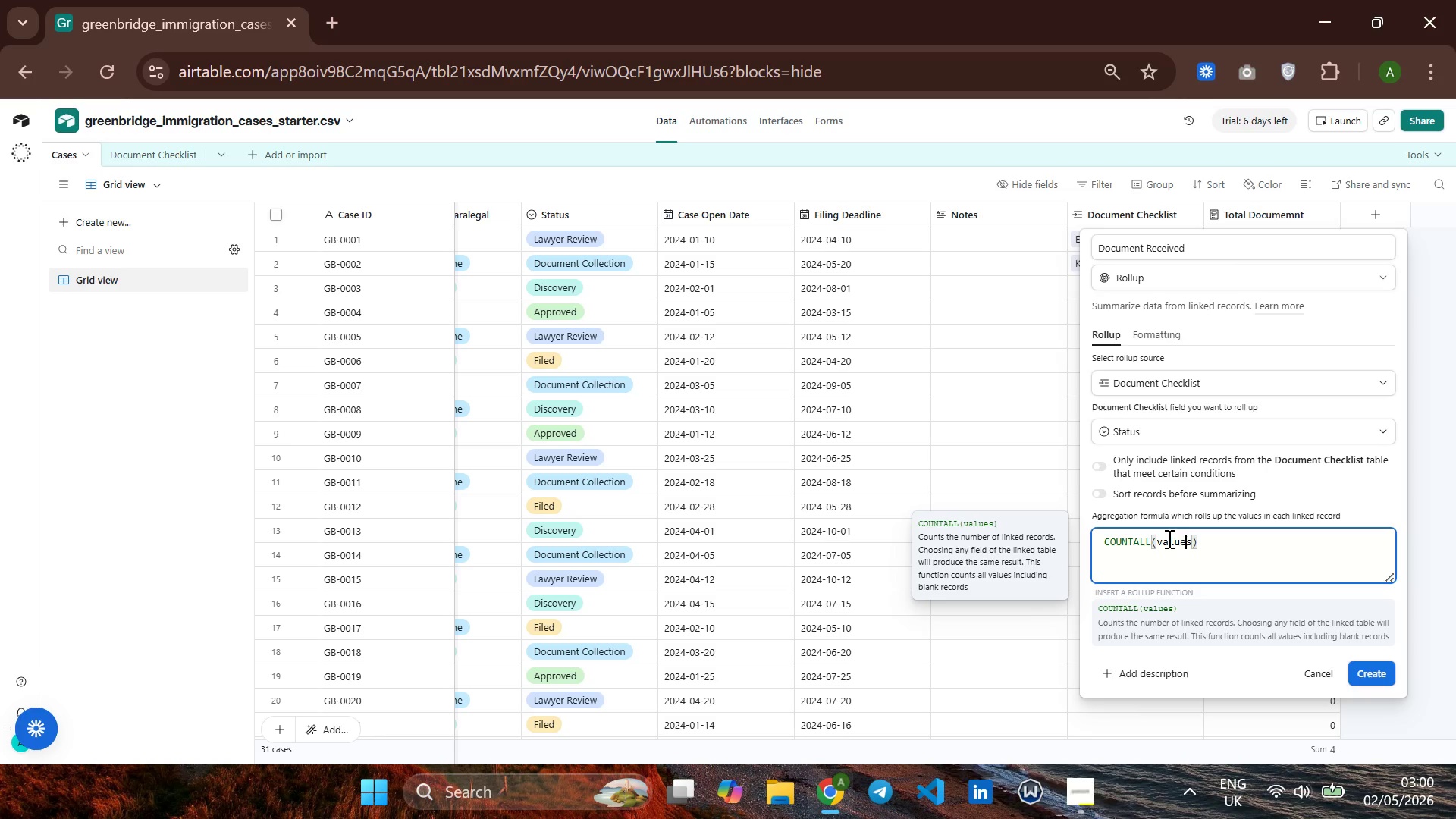 
key(ArrowRight)
 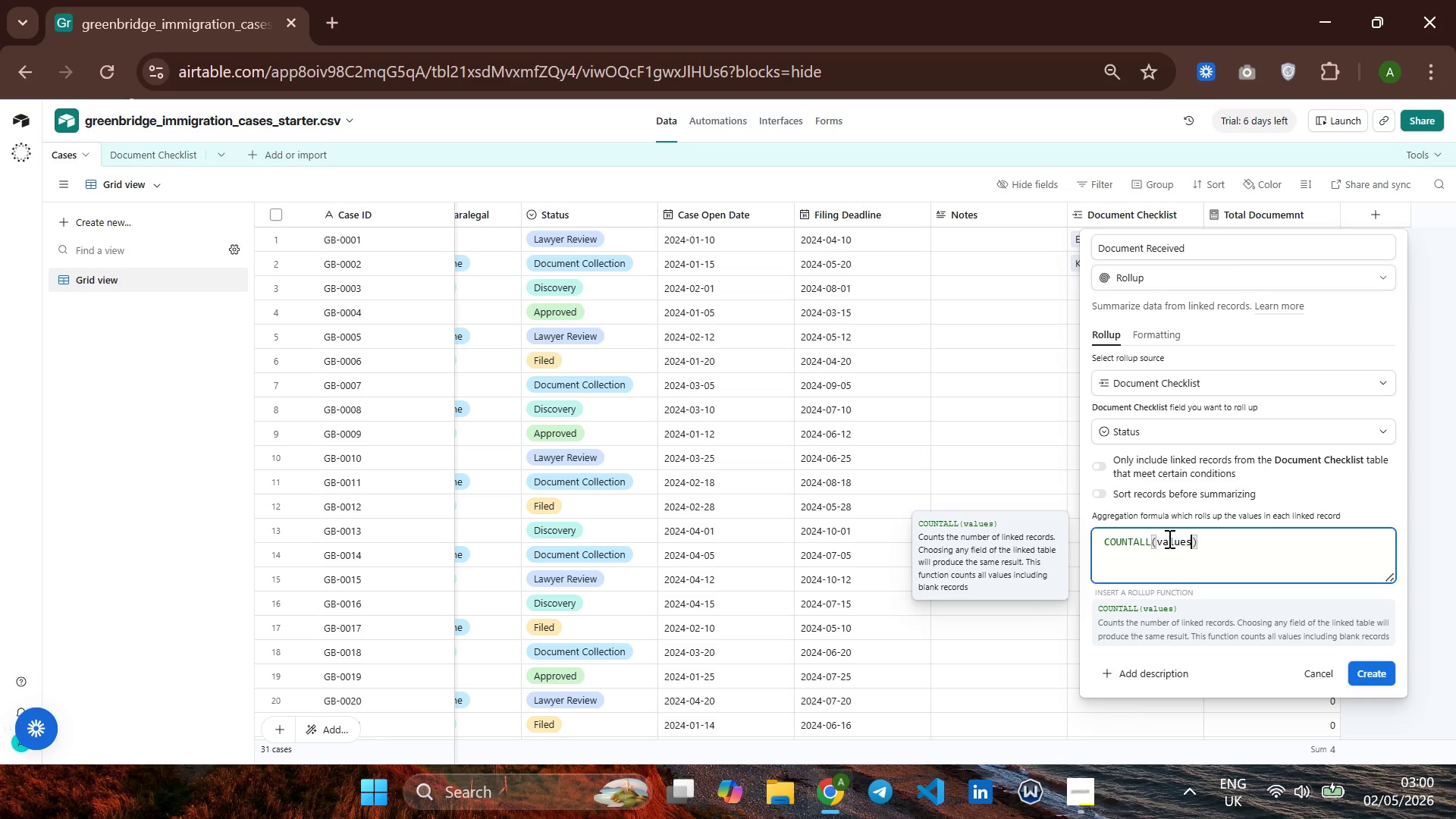 
key(ArrowRight)
 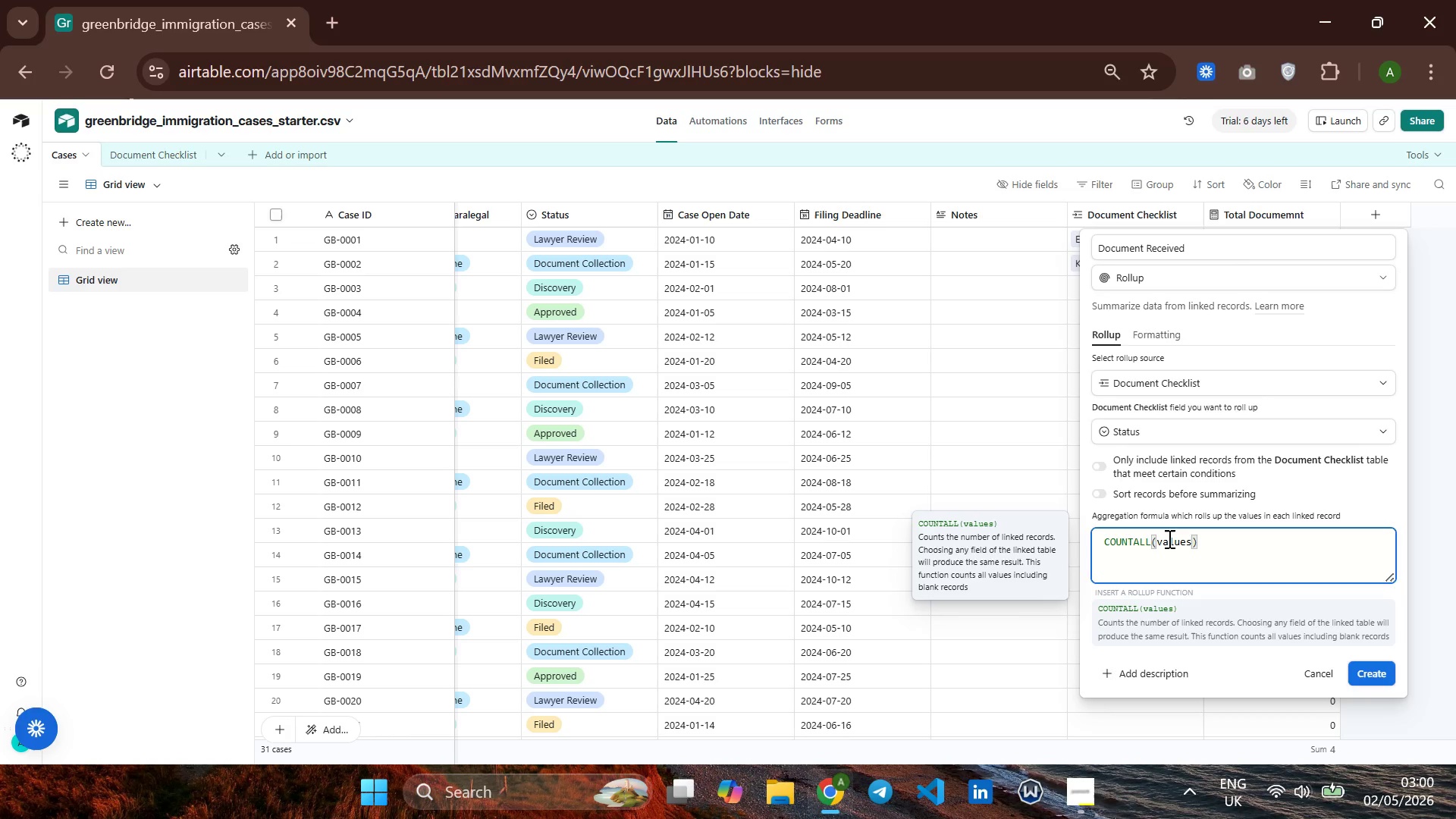 
key(Comma)
 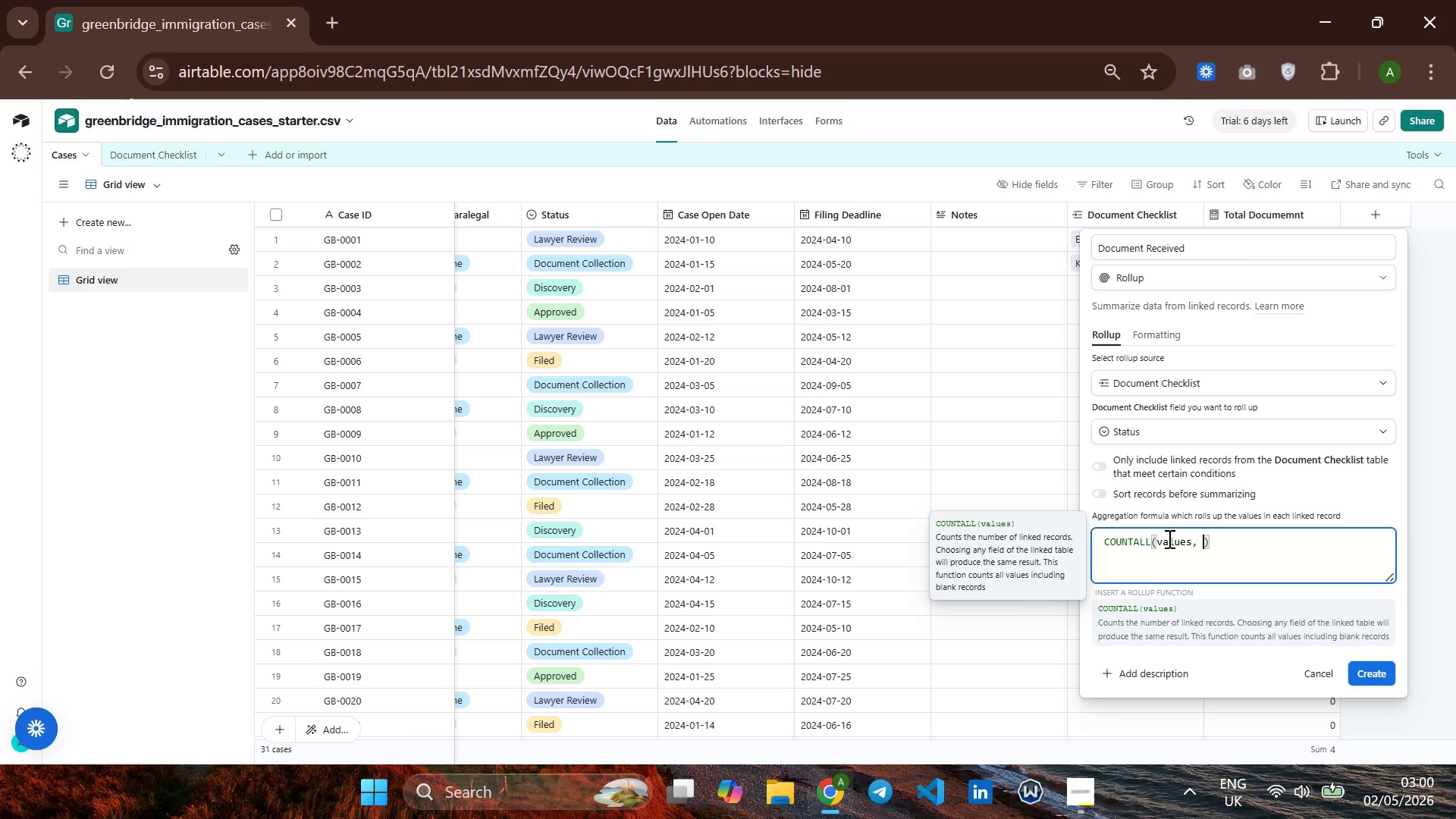 
key(Space)
 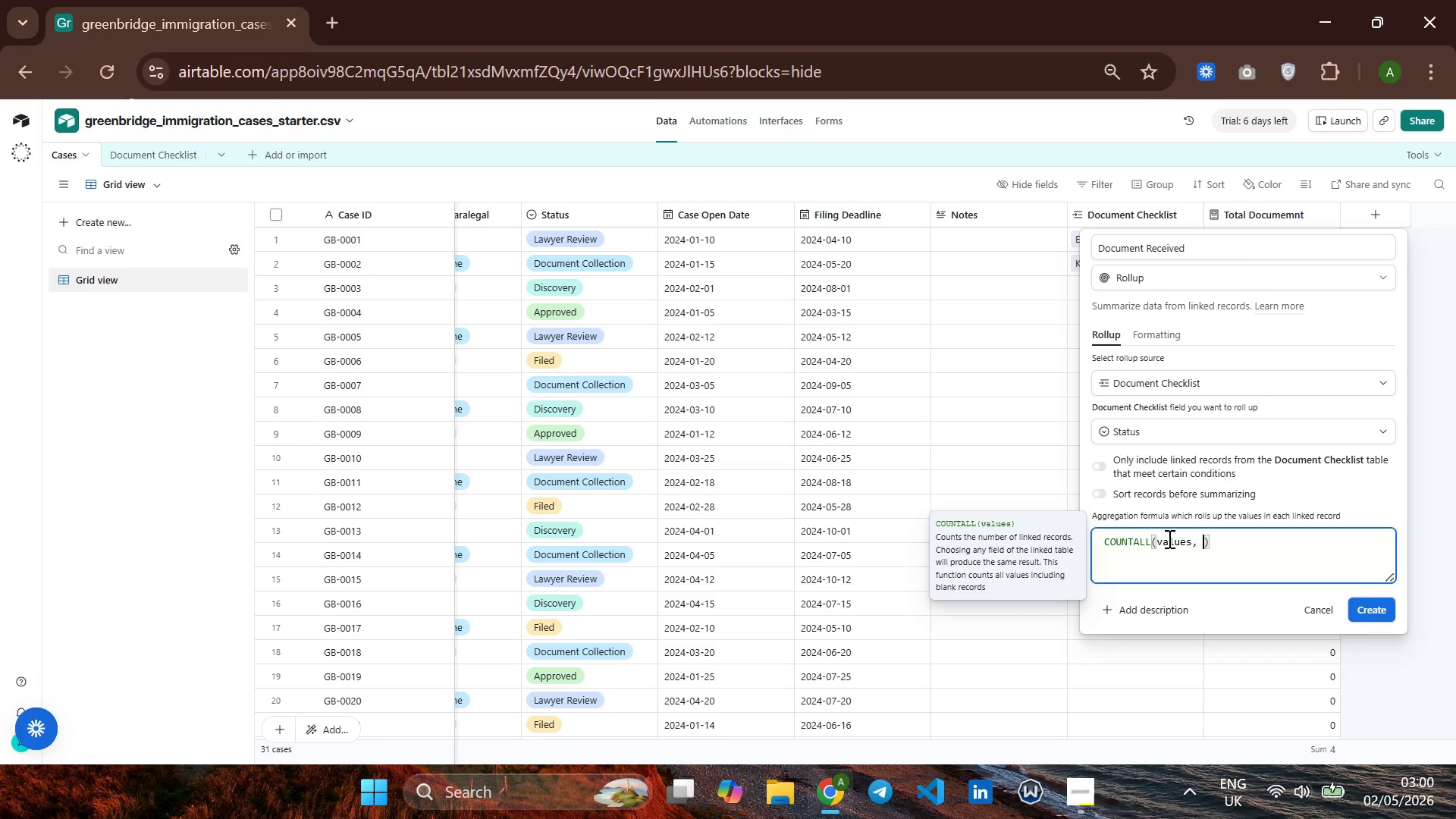 
wait(5.05)
 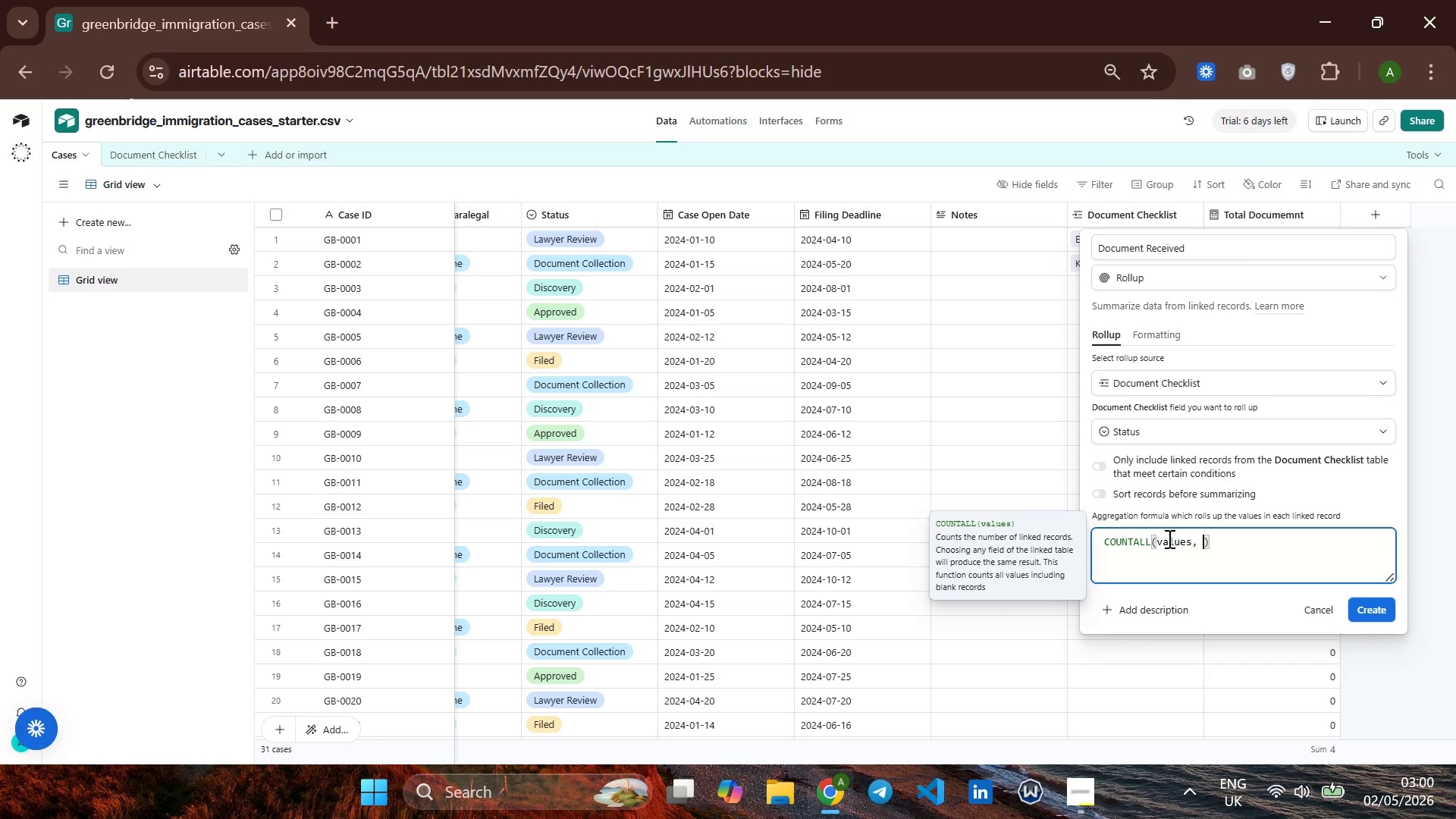 
type(@@)
 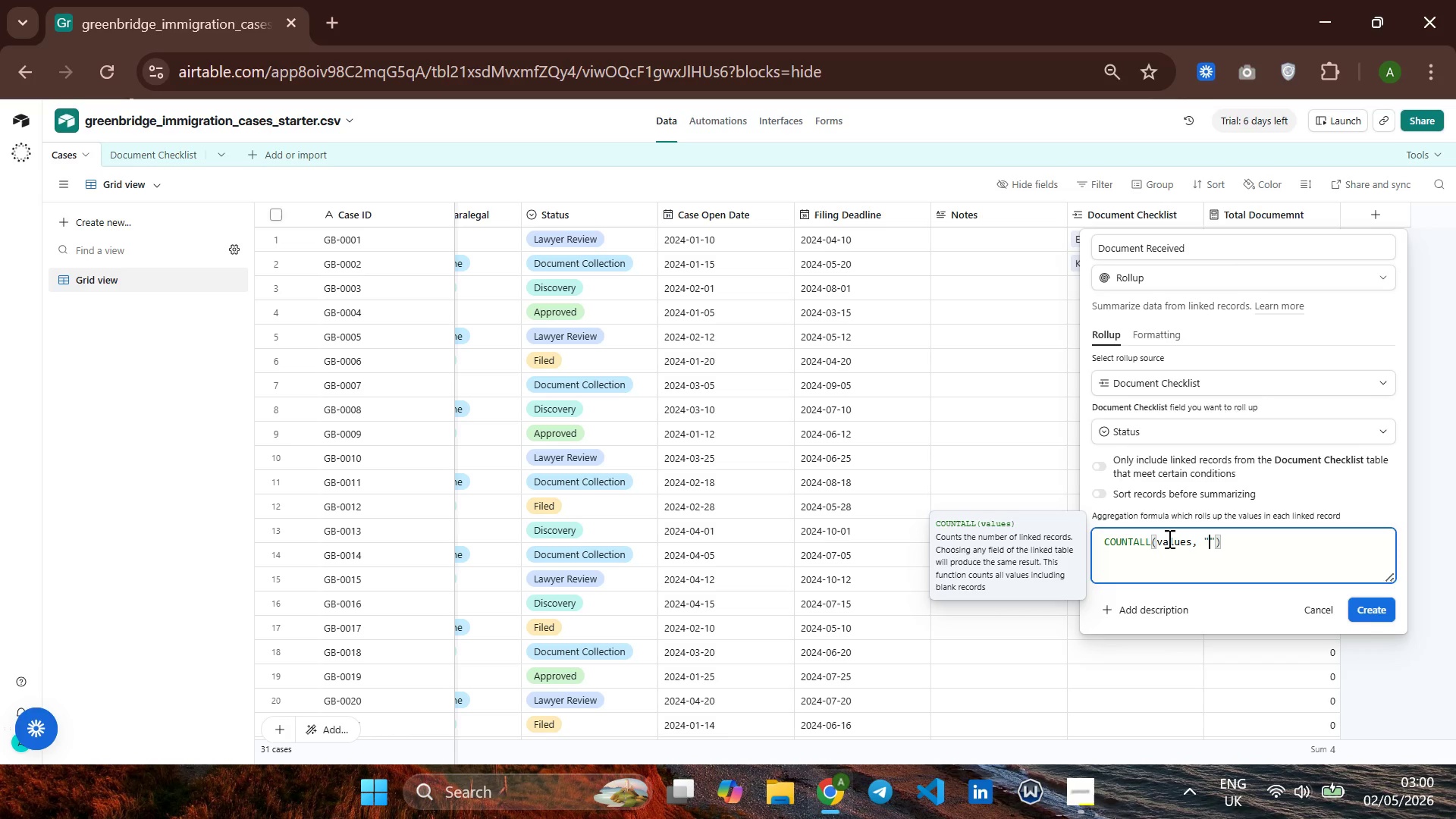 
key(ArrowLeft)
 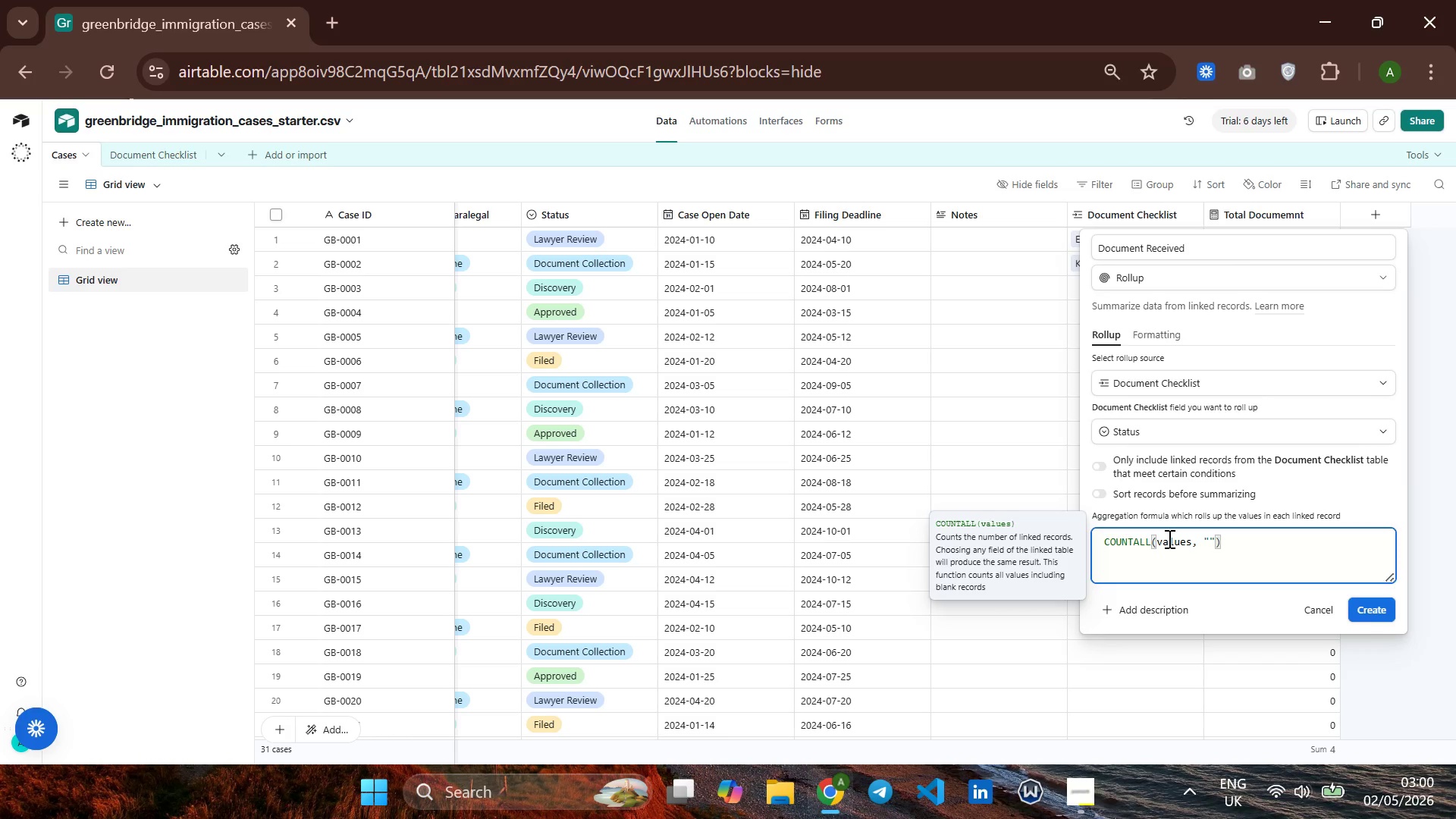 
type(Receie)
key(Backspace)
type(ved)
 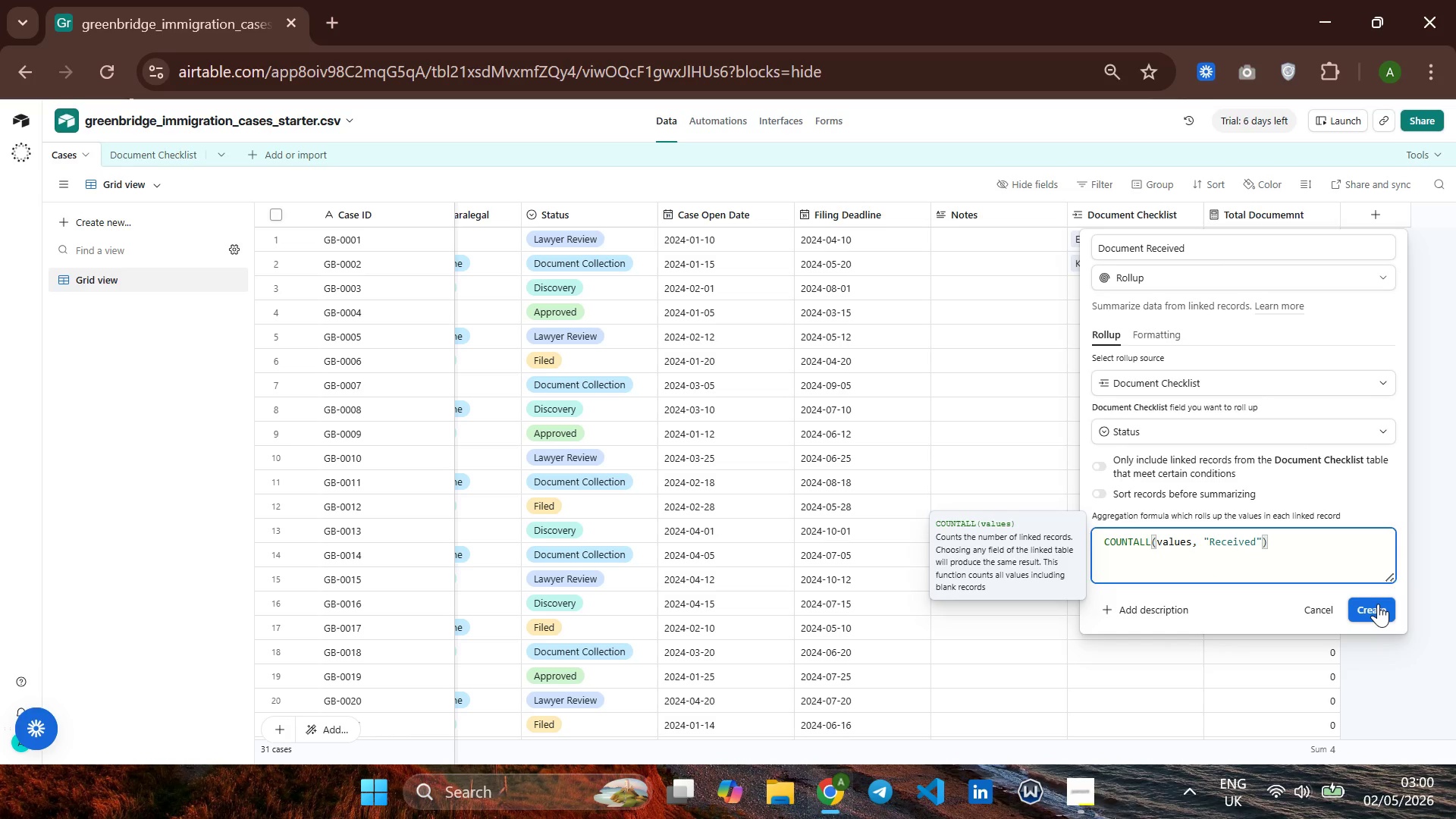 
left_click([1378, 604])
 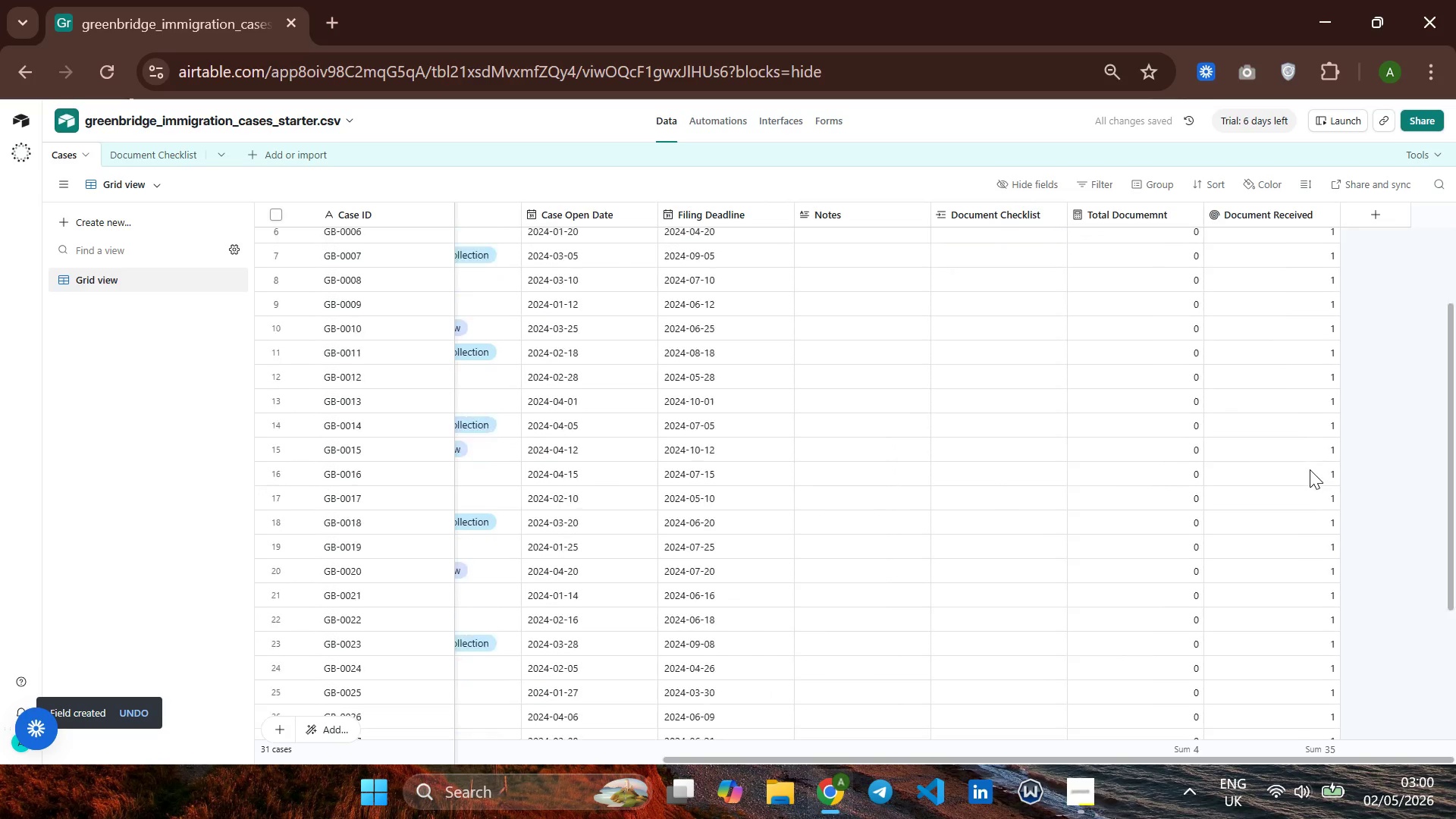 
wait(10.53)
 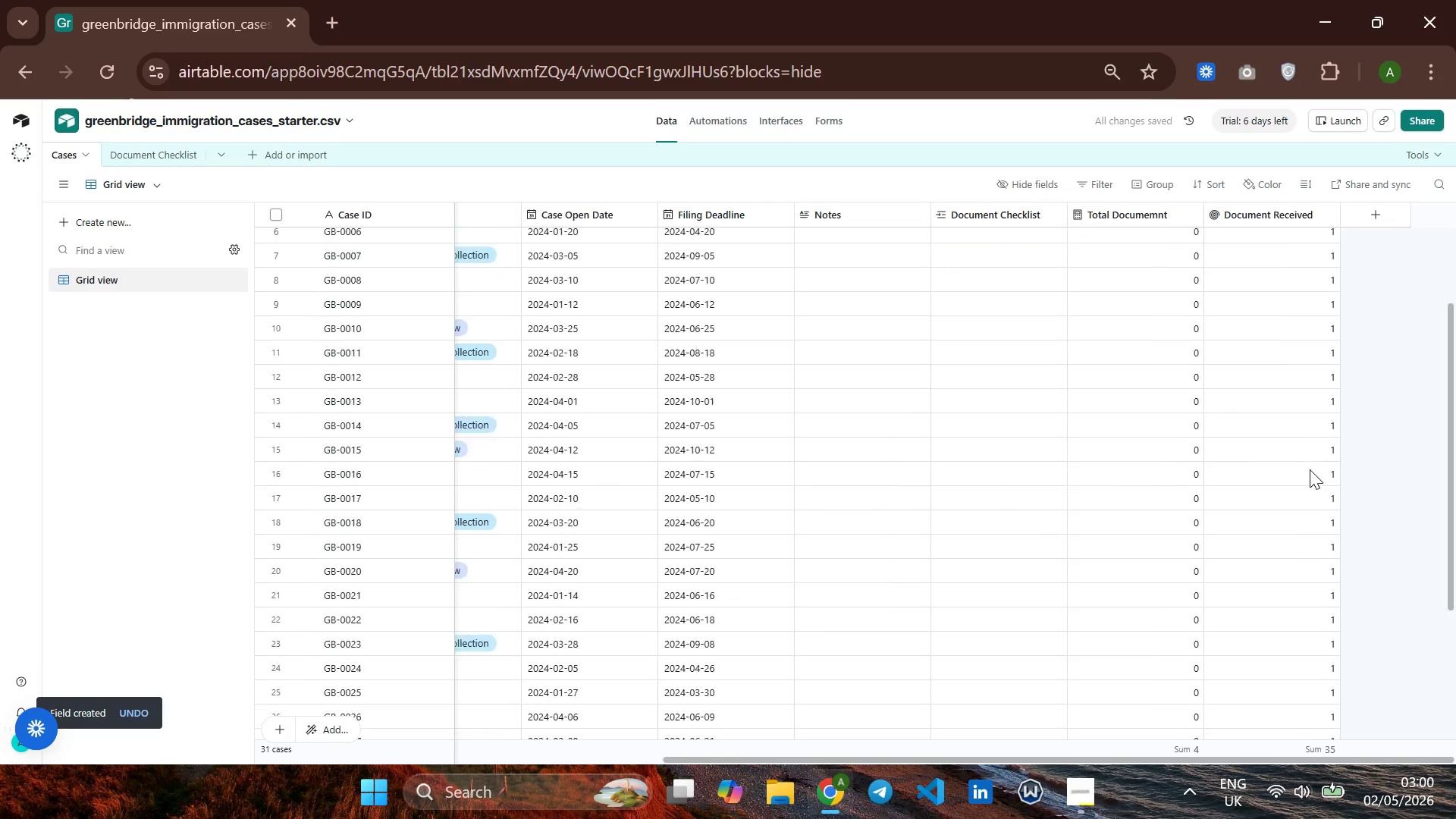 
left_click([1385, 217])
 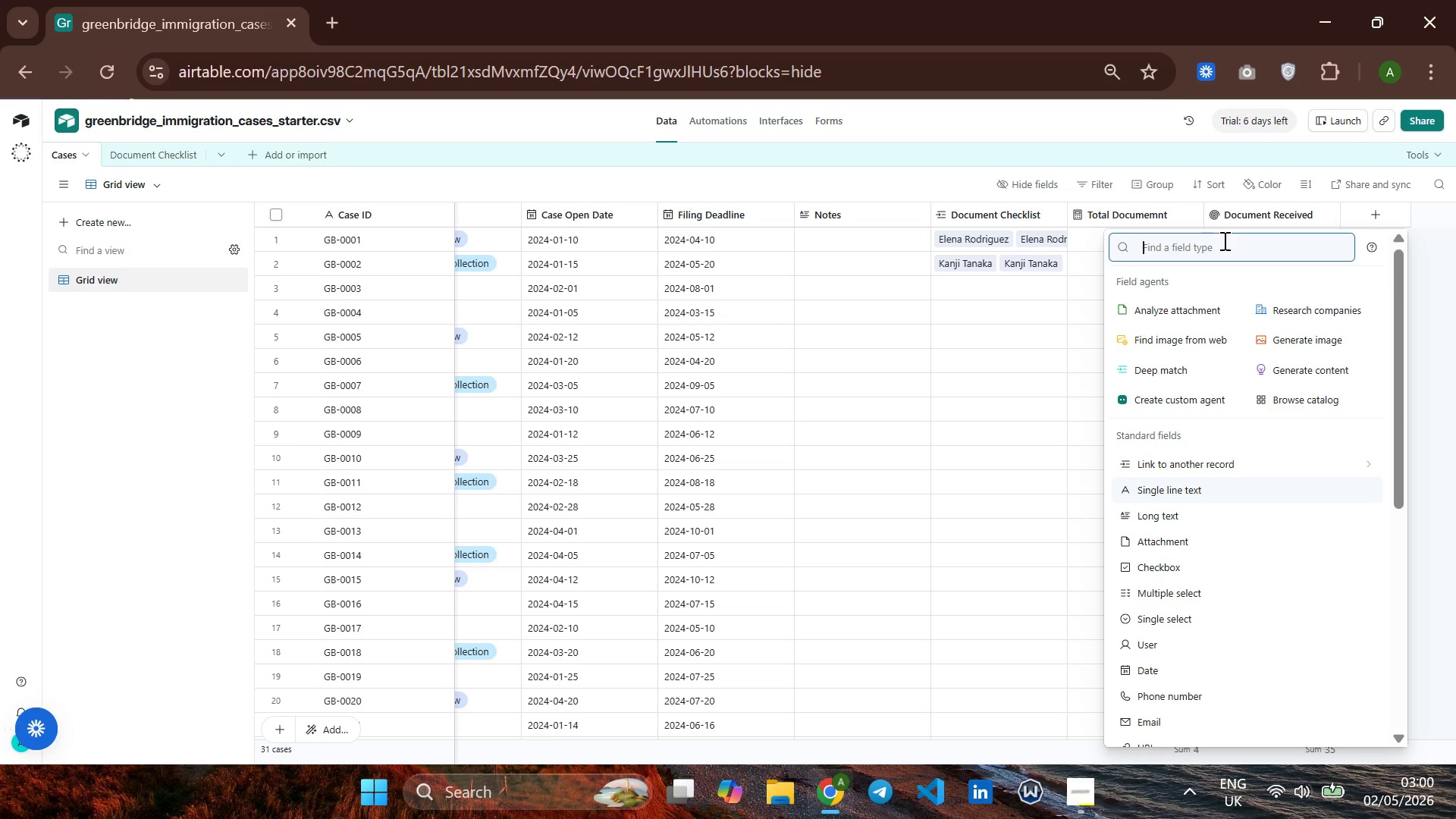 
key(CapsLock)
 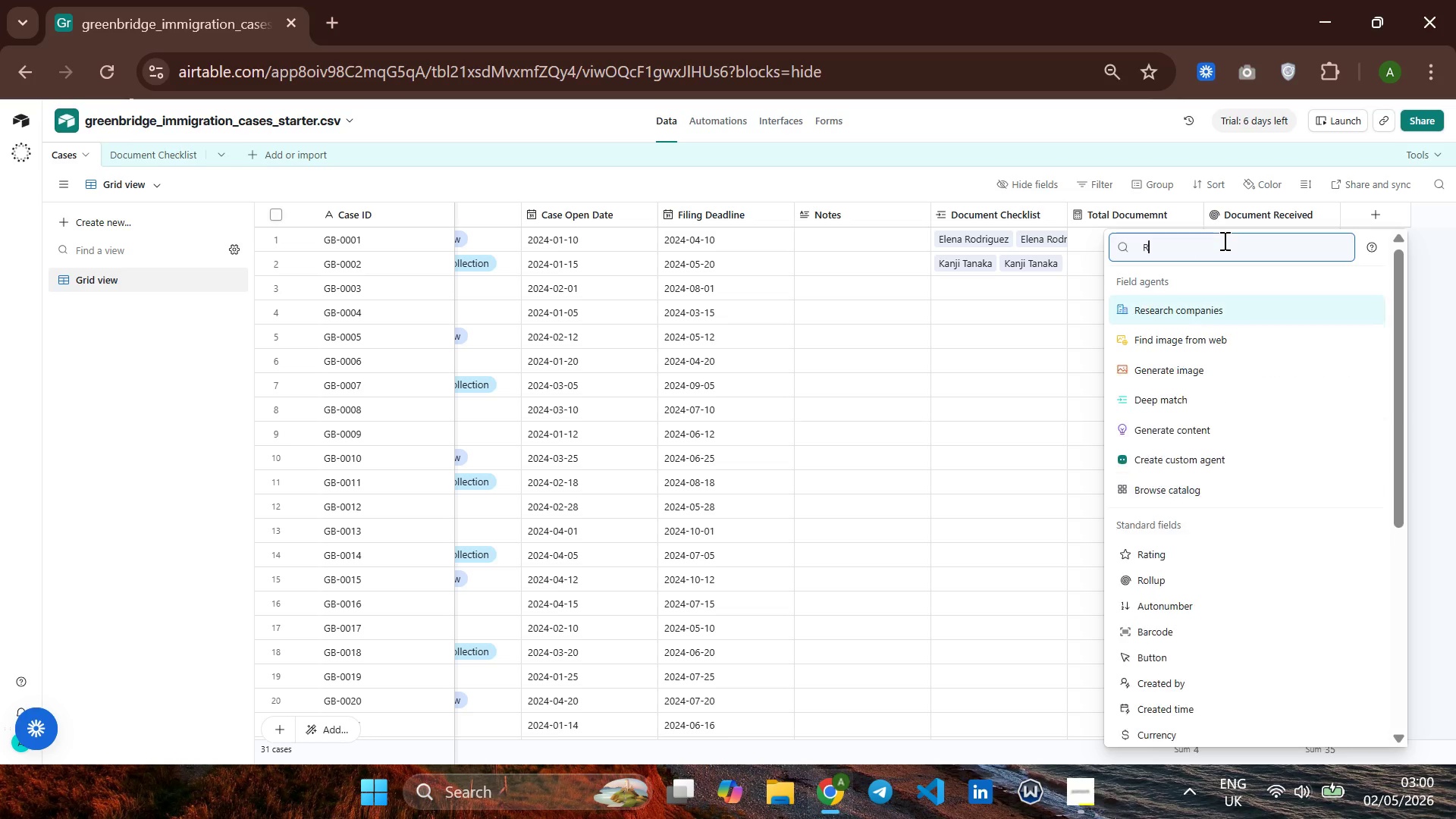 
key(R)
 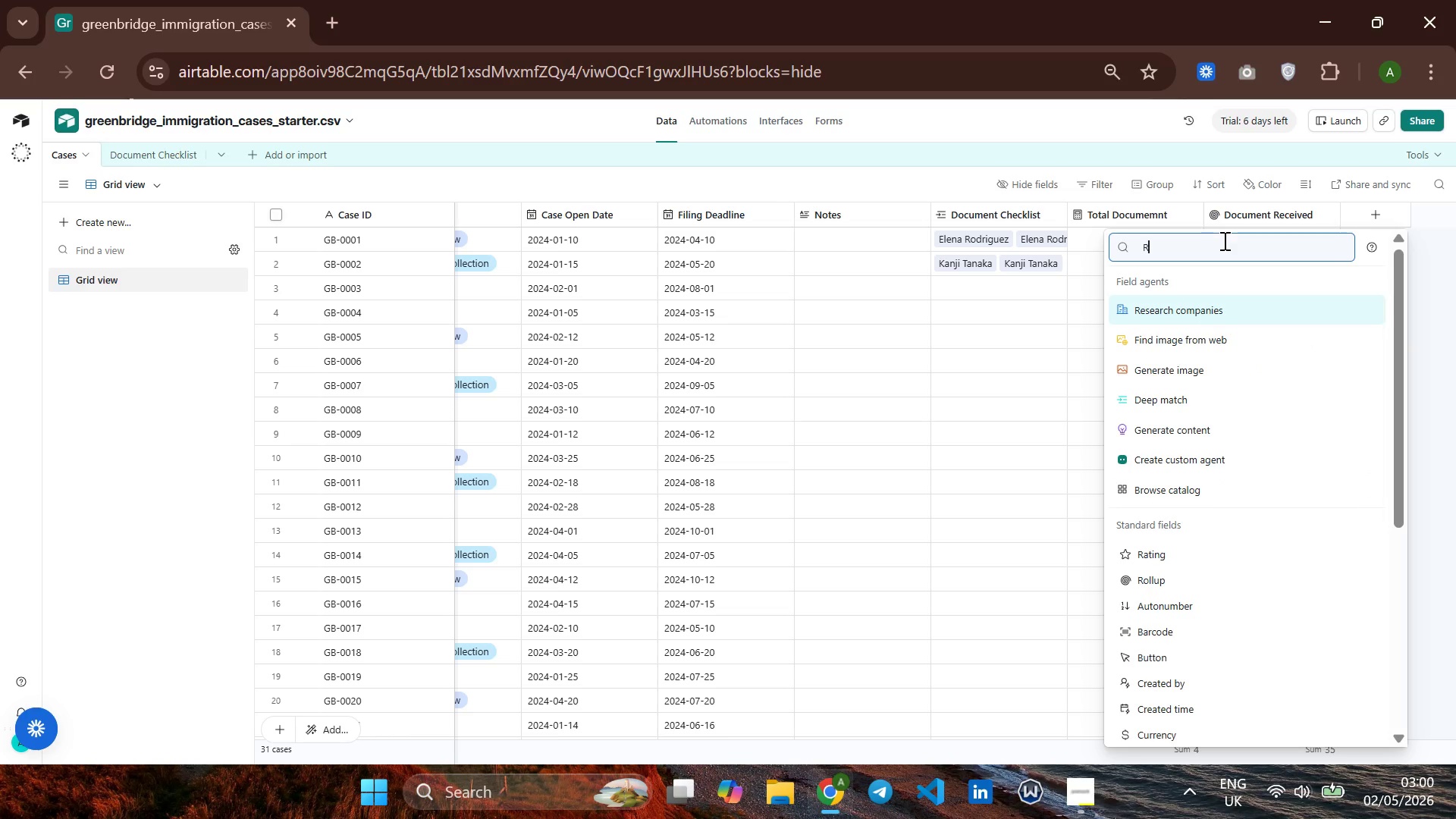 
key(CapsLock)
 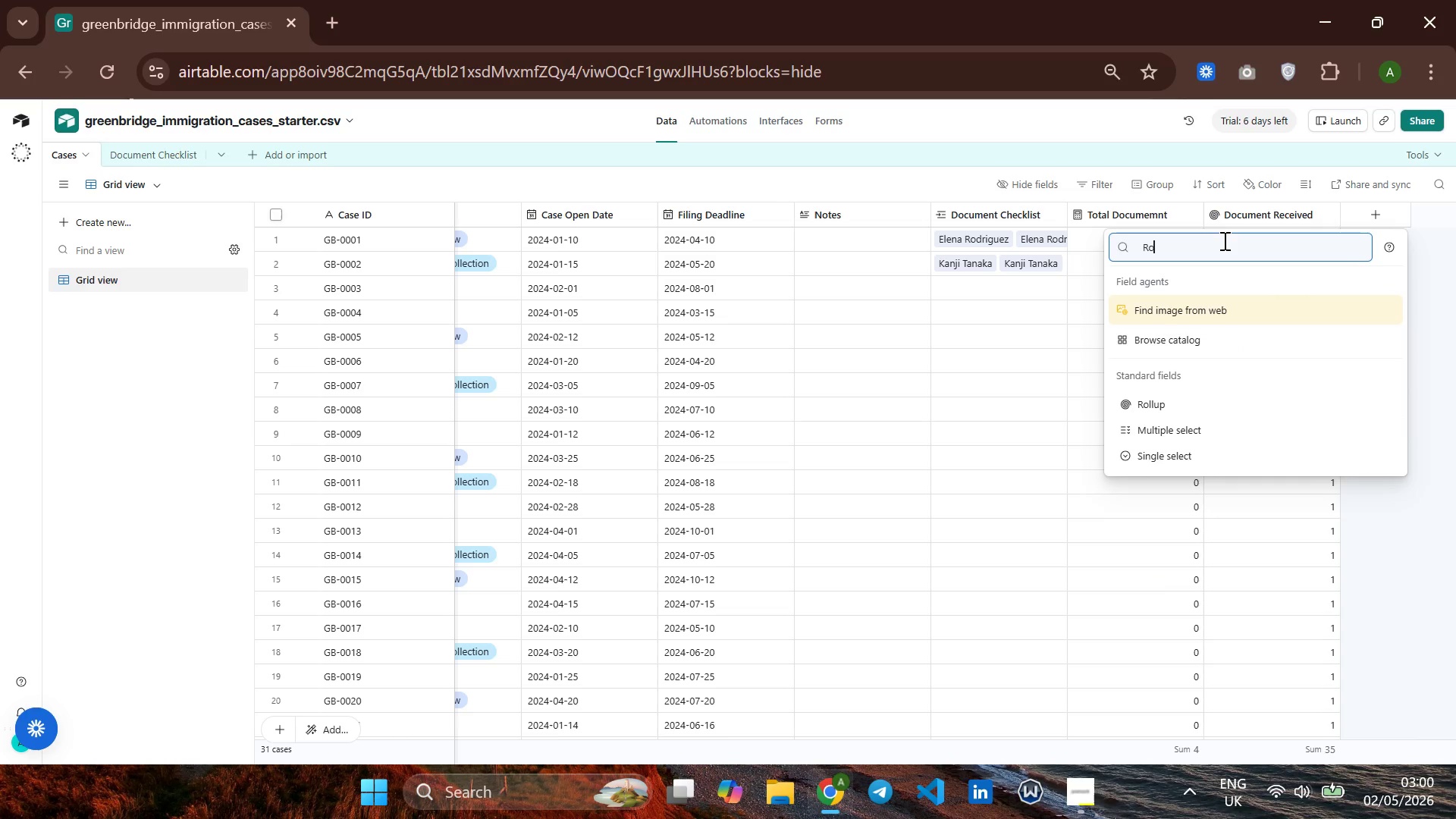 
key(O)
 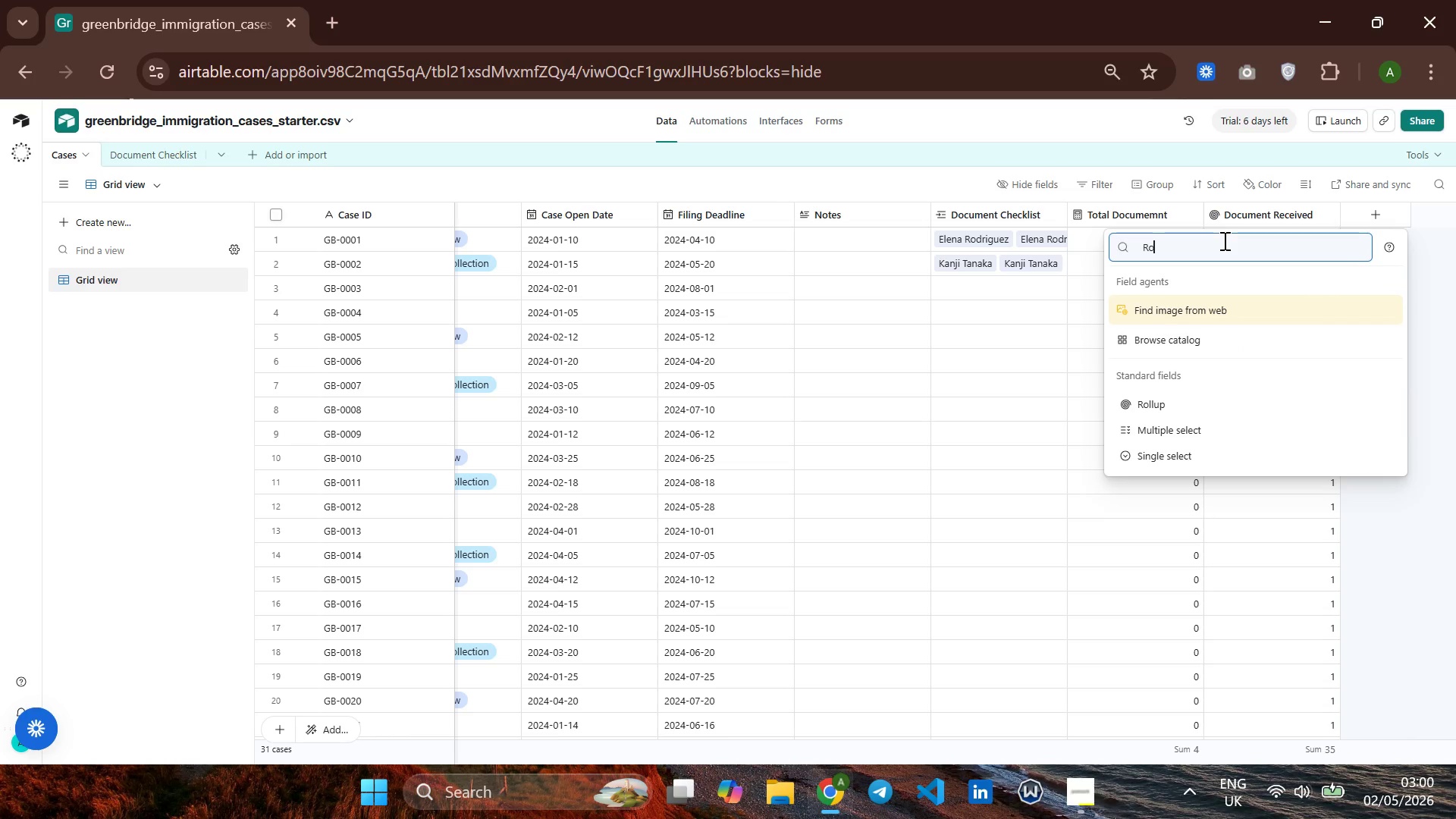 
key(ArrowDown)
 